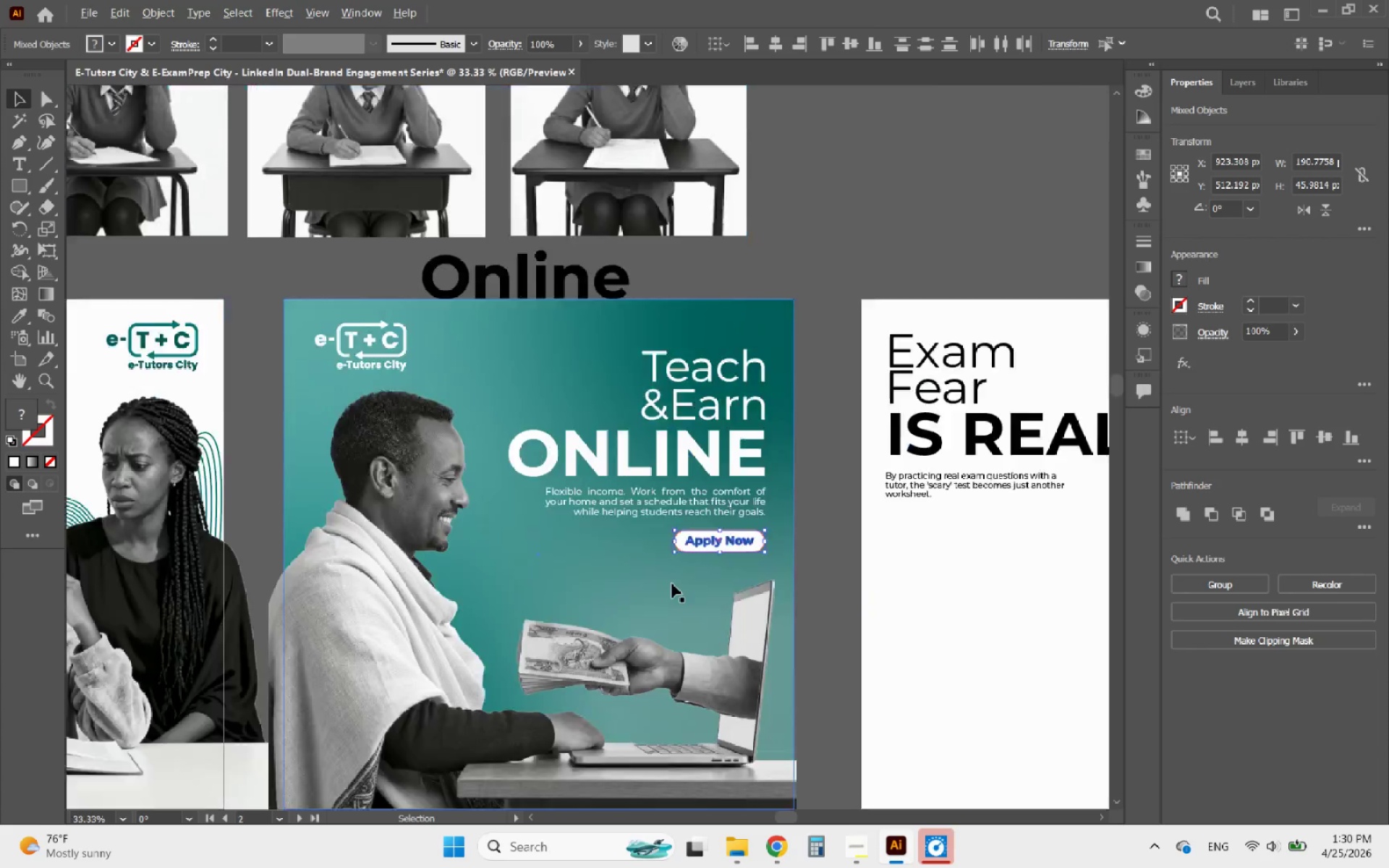 
hold_key(key=ShiftLeft, duration=1.2)
 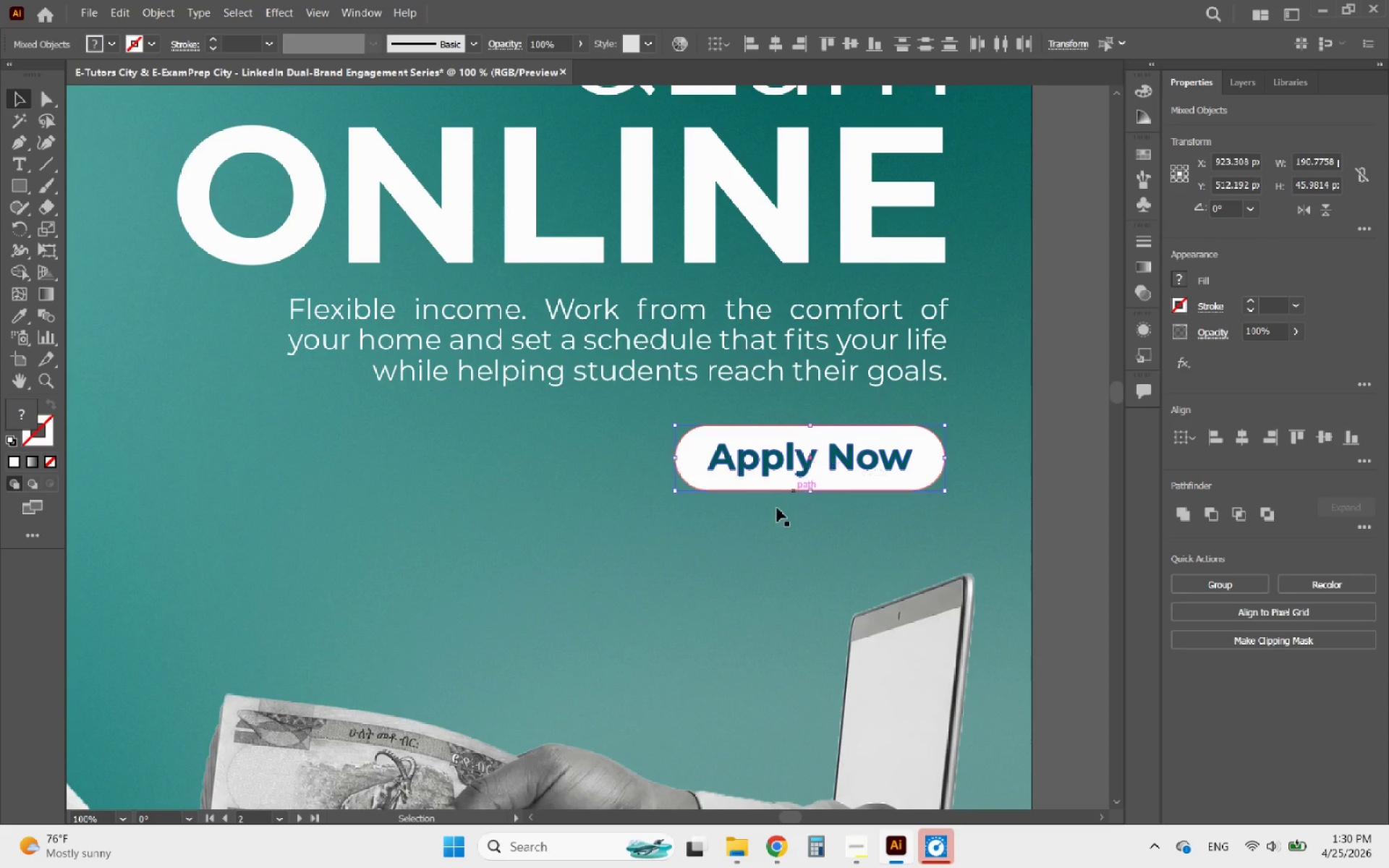 
hold_key(key=AltLeft, duration=0.59)
scroll: coordinate [672, 584], scroll_direction: down, amount: 4.0
 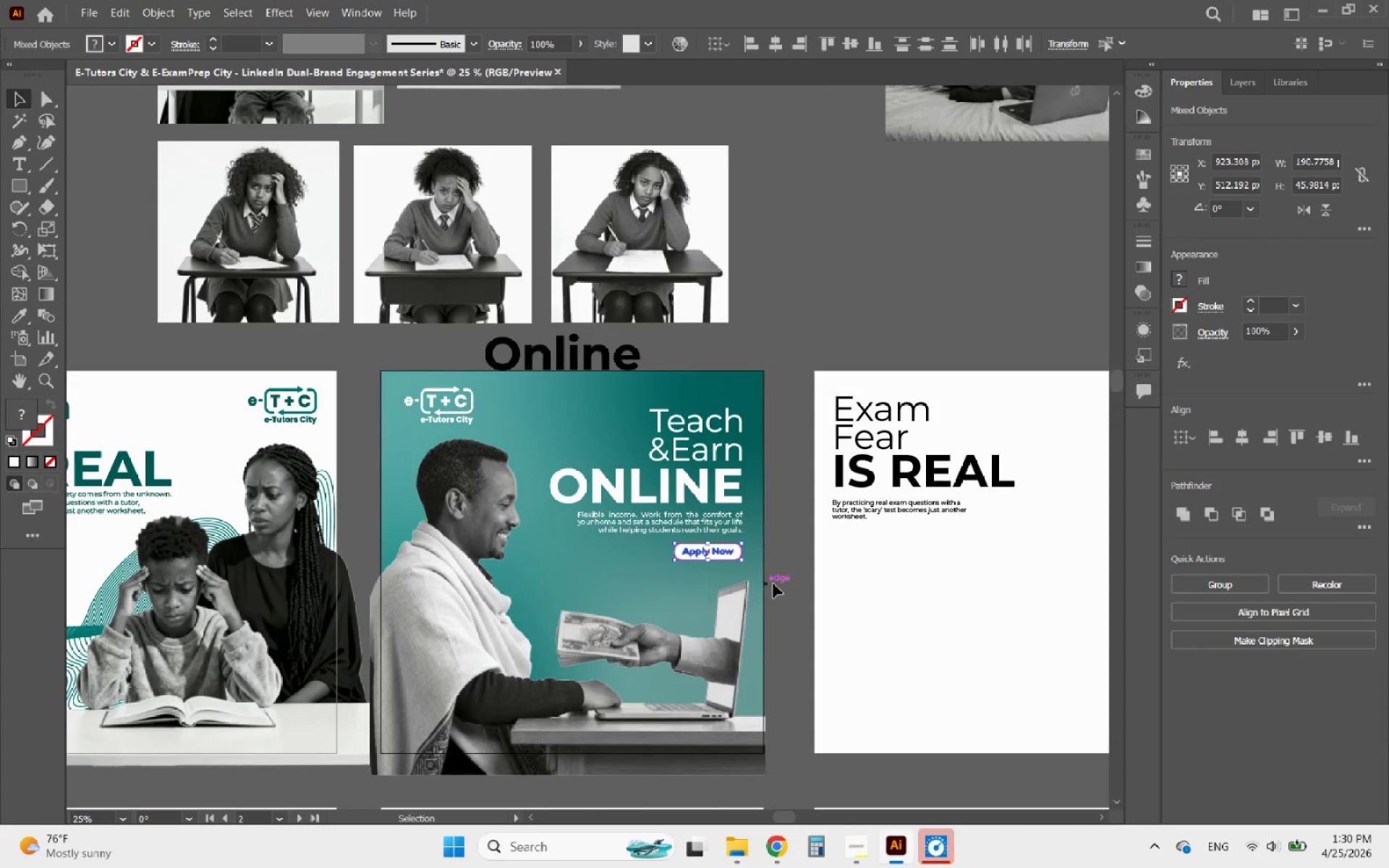 
left_click([786, 586])
 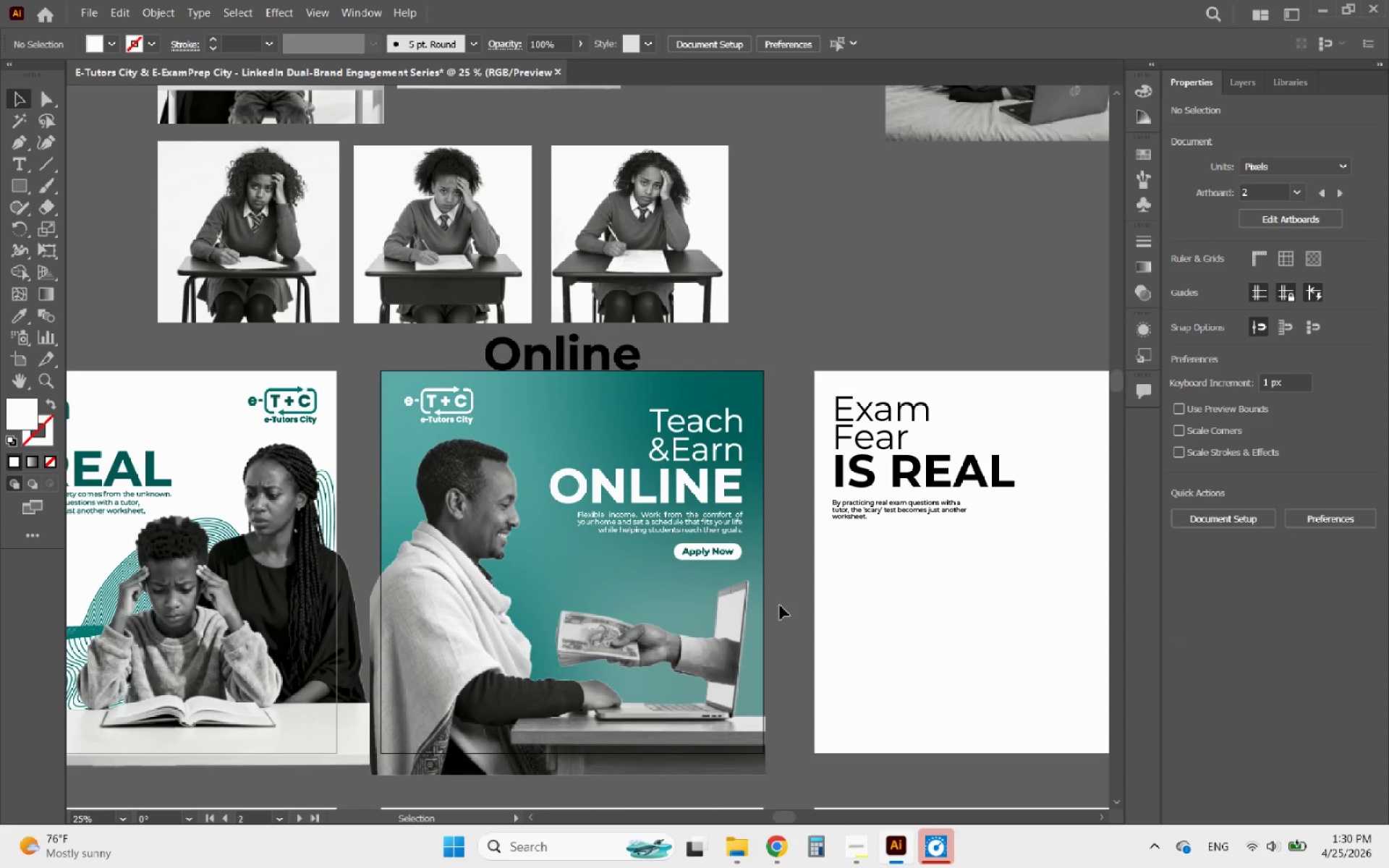 
hold_key(key=AltLeft, duration=7.55)
scroll: coordinate [710, 661], scroll_direction: up, amount: 5.0
 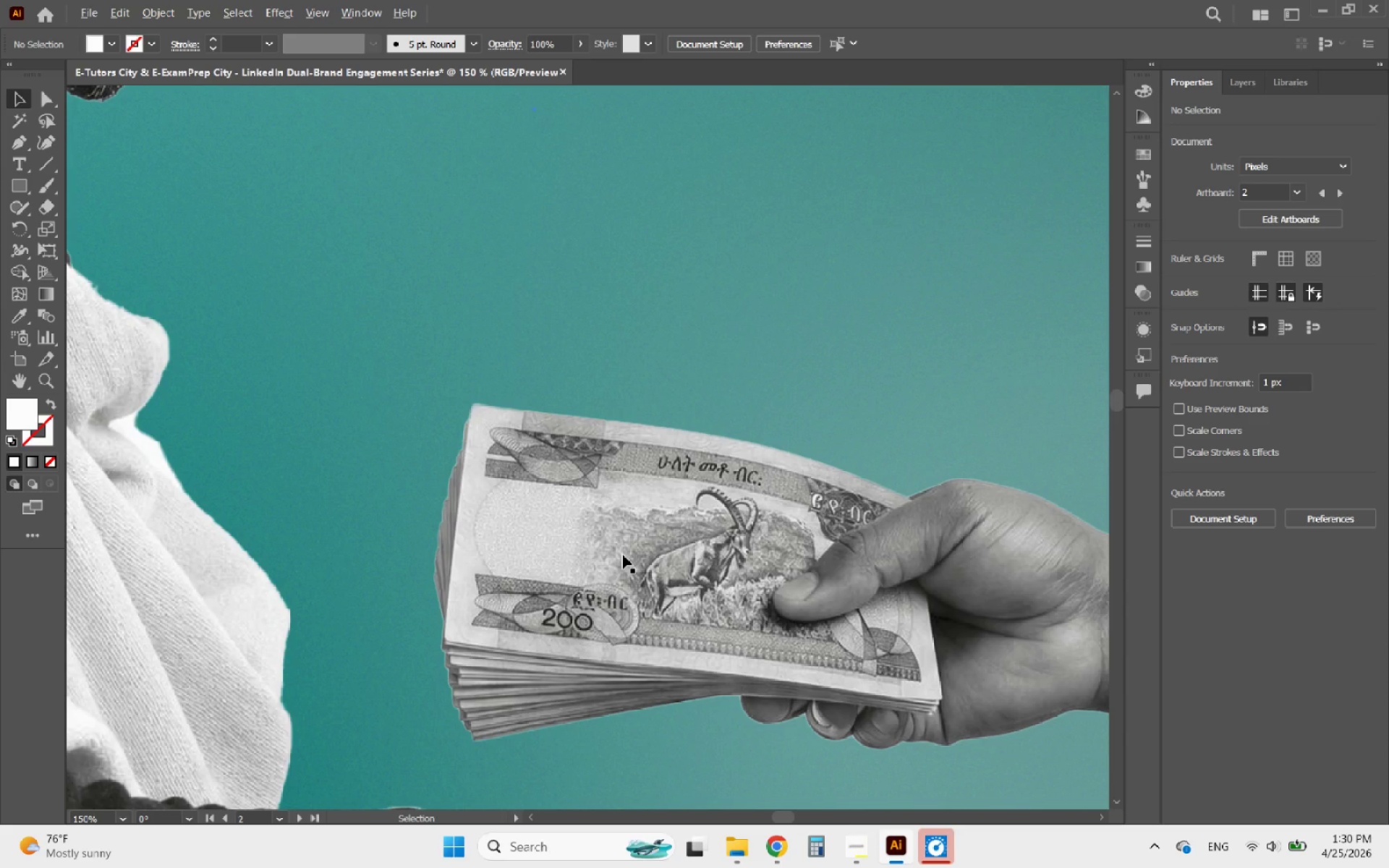 
scroll: coordinate [623, 560], scroll_direction: none, amount: 0.0
 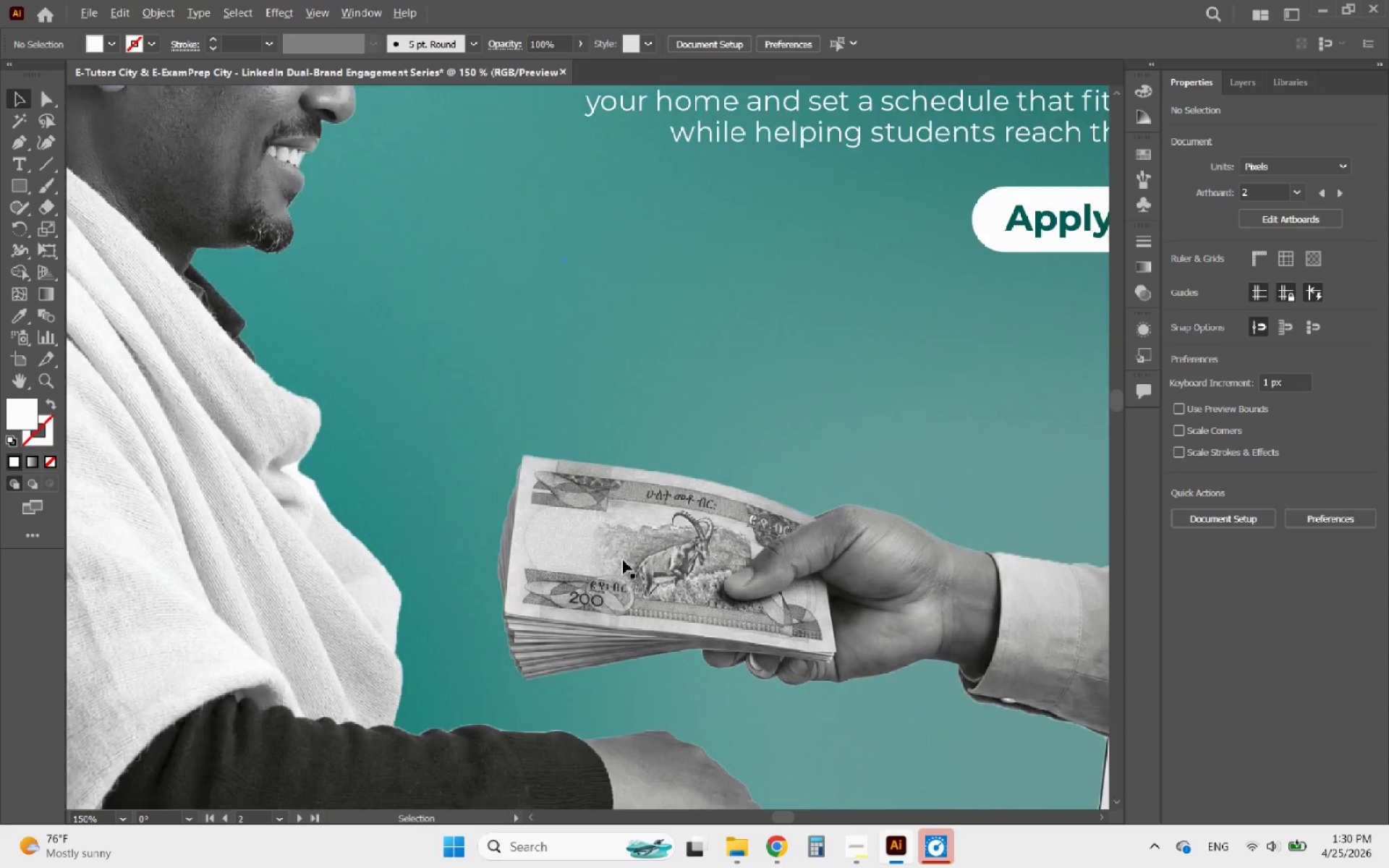 
scroll: coordinate [623, 562], scroll_direction: down, amount: 4.0
 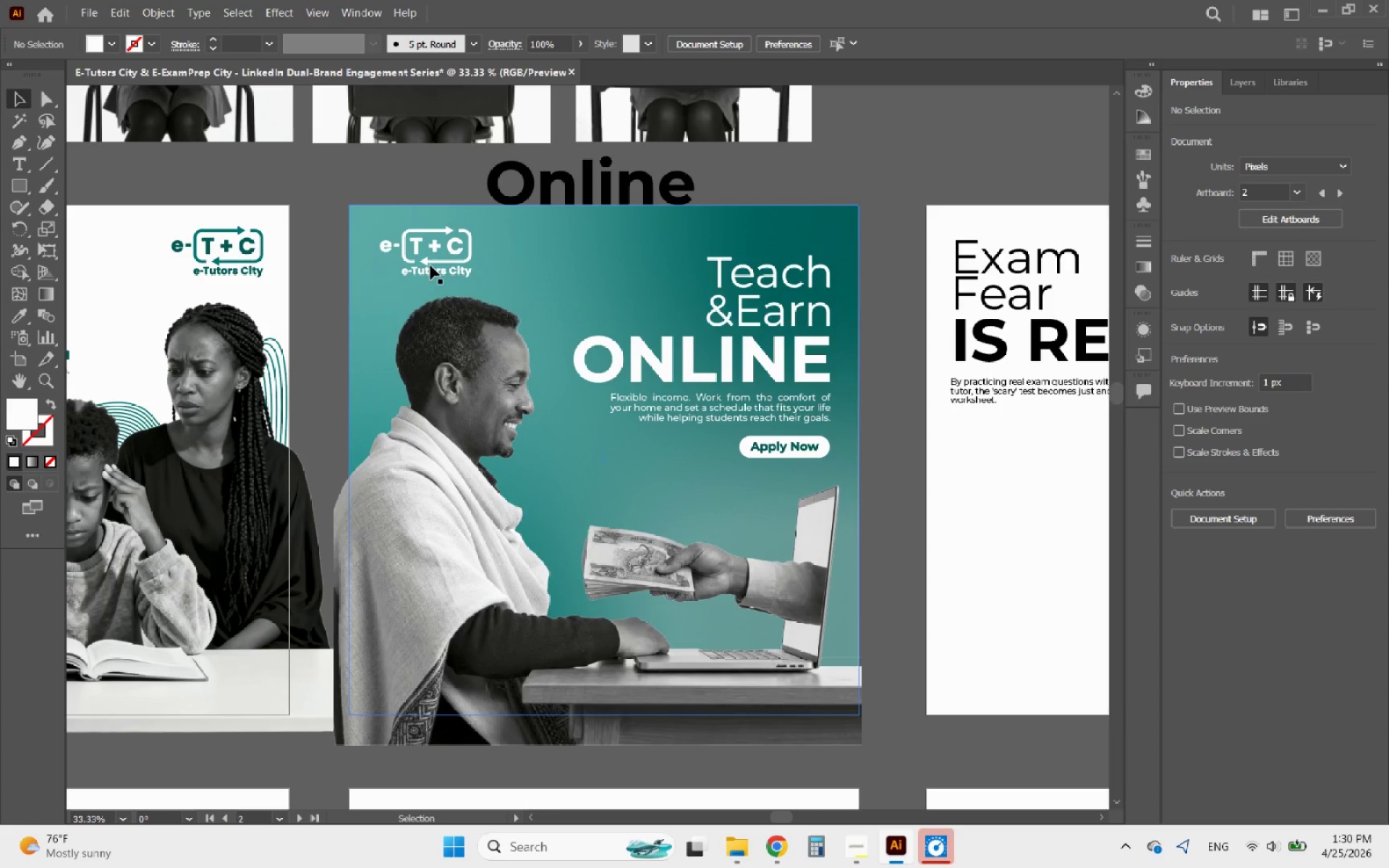 
left_click([429, 263])
 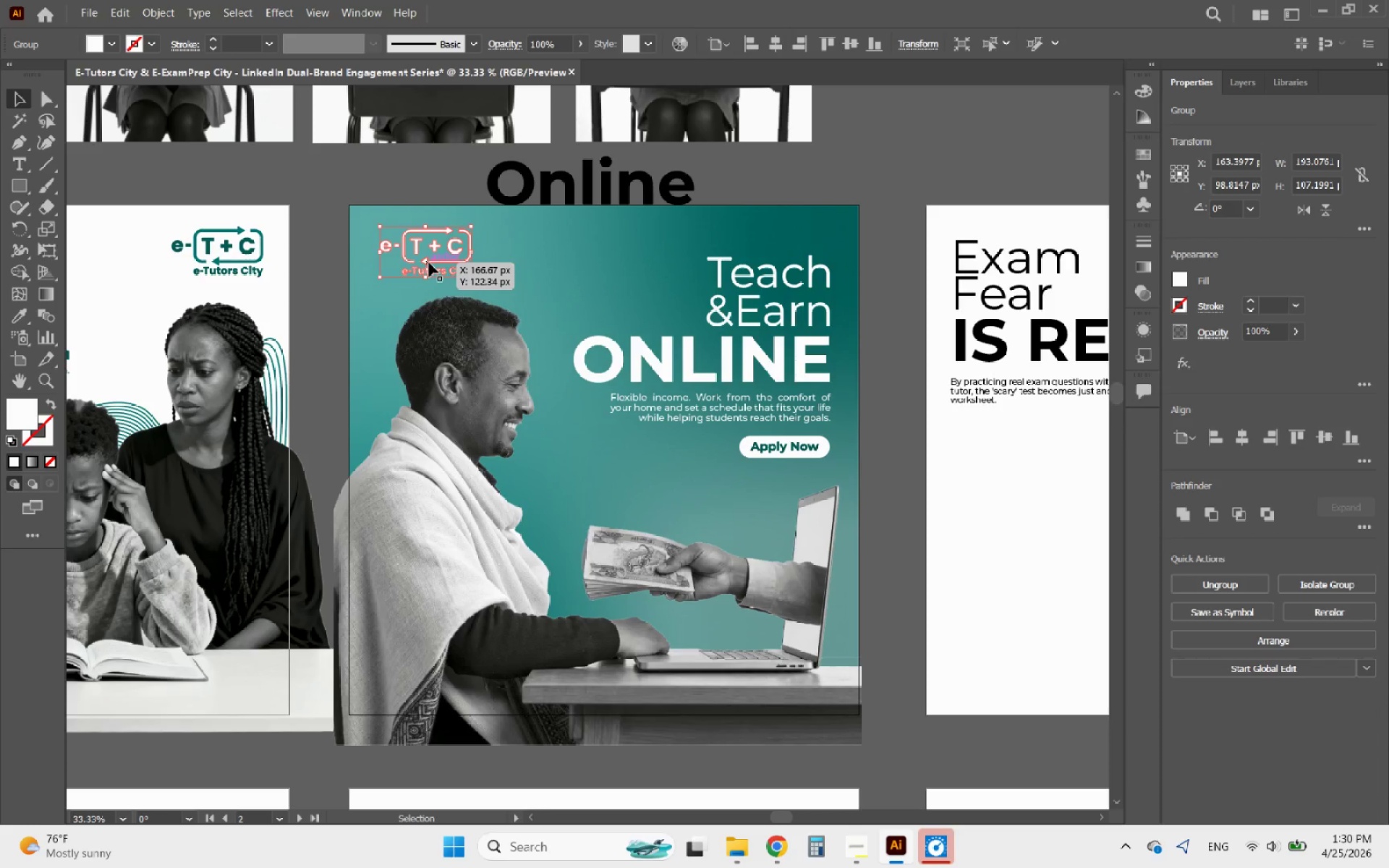 
hold_key(key=AltLeft, duration=0.59)
scroll: coordinate [605, 300], scroll_direction: down, amount: 3.0
 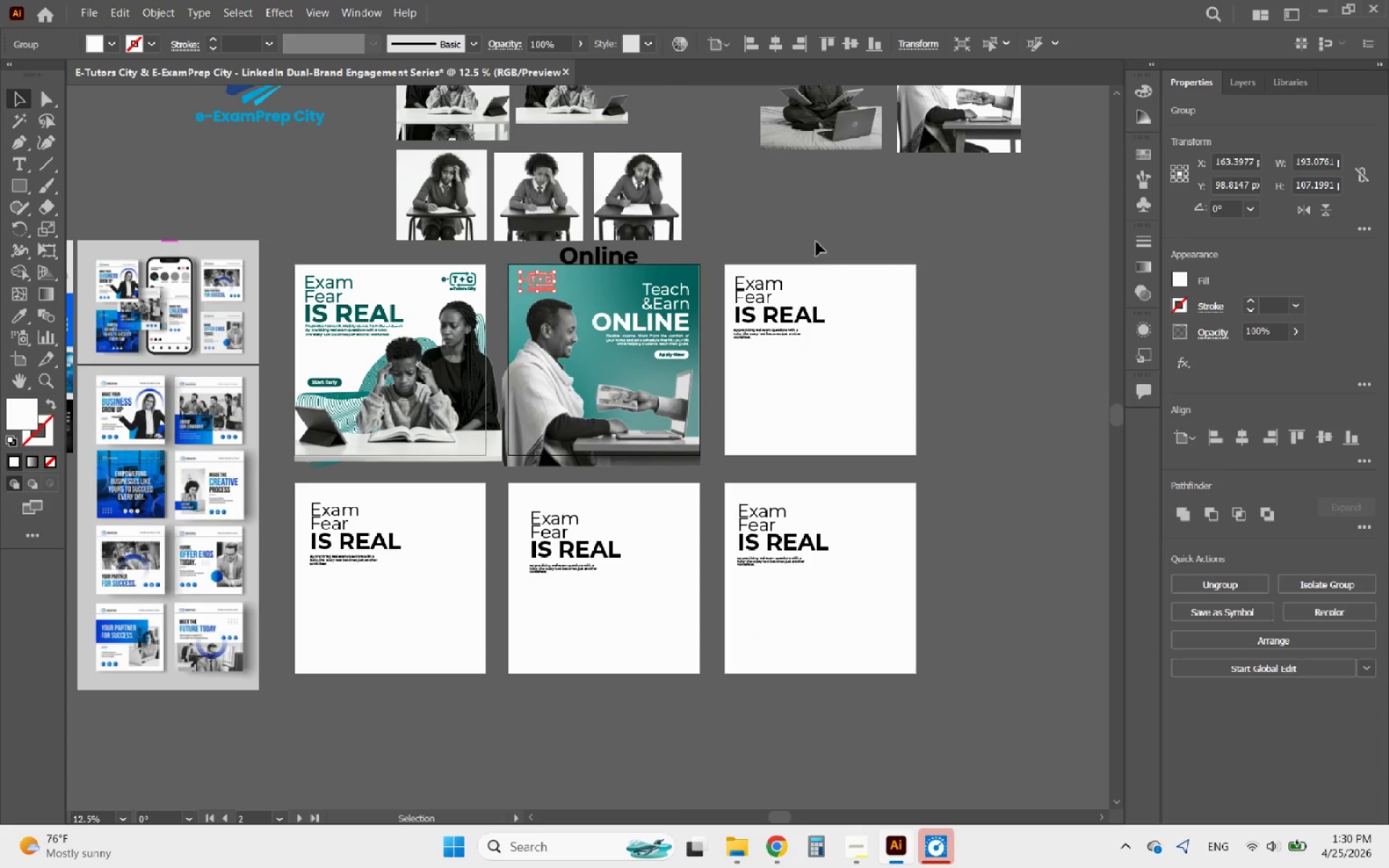 
left_click([807, 224])
 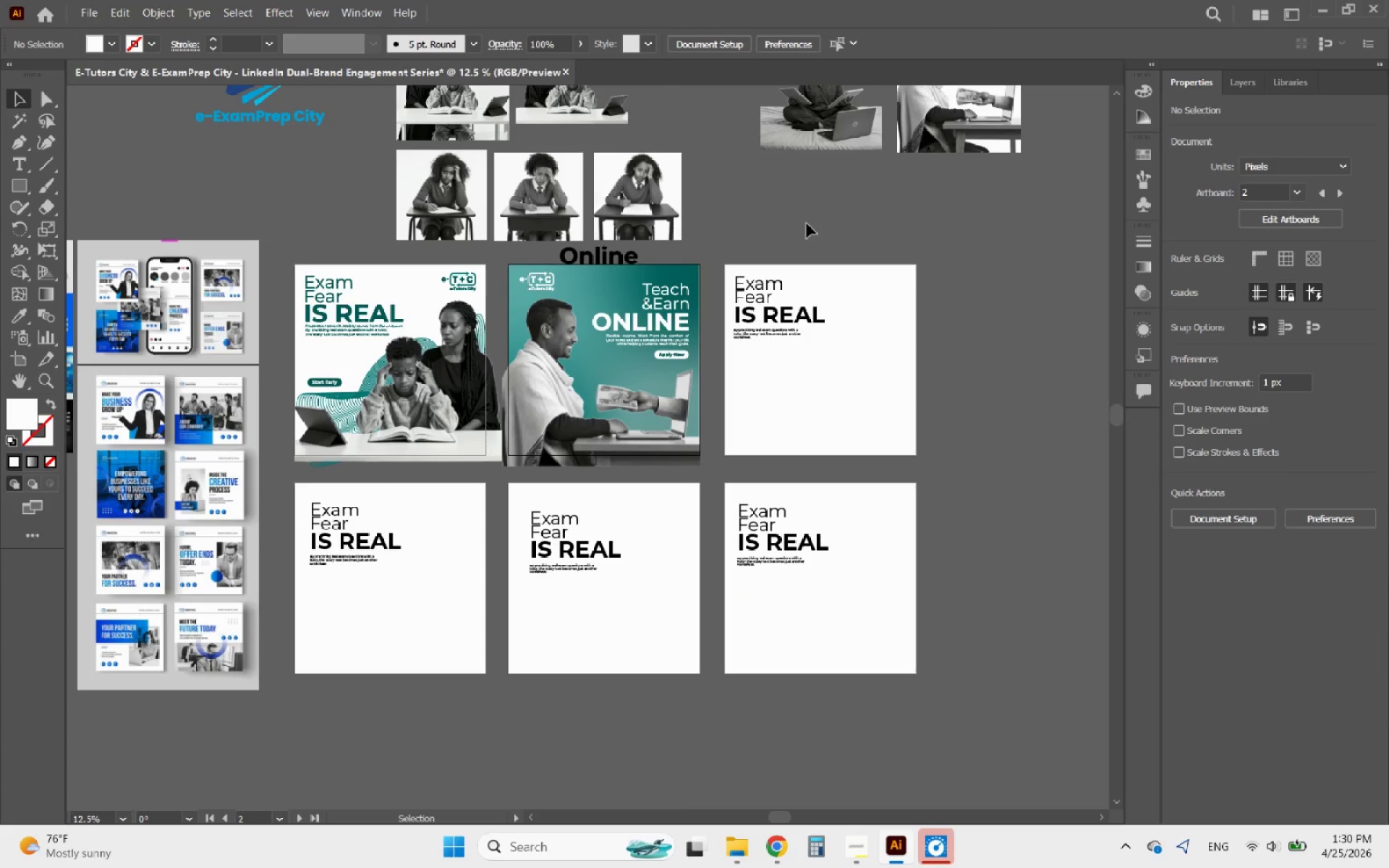 
hold_key(key=AltLeft, duration=7.34)
scroll: coordinate [854, 394], scroll_direction: down, amount: 1.0
 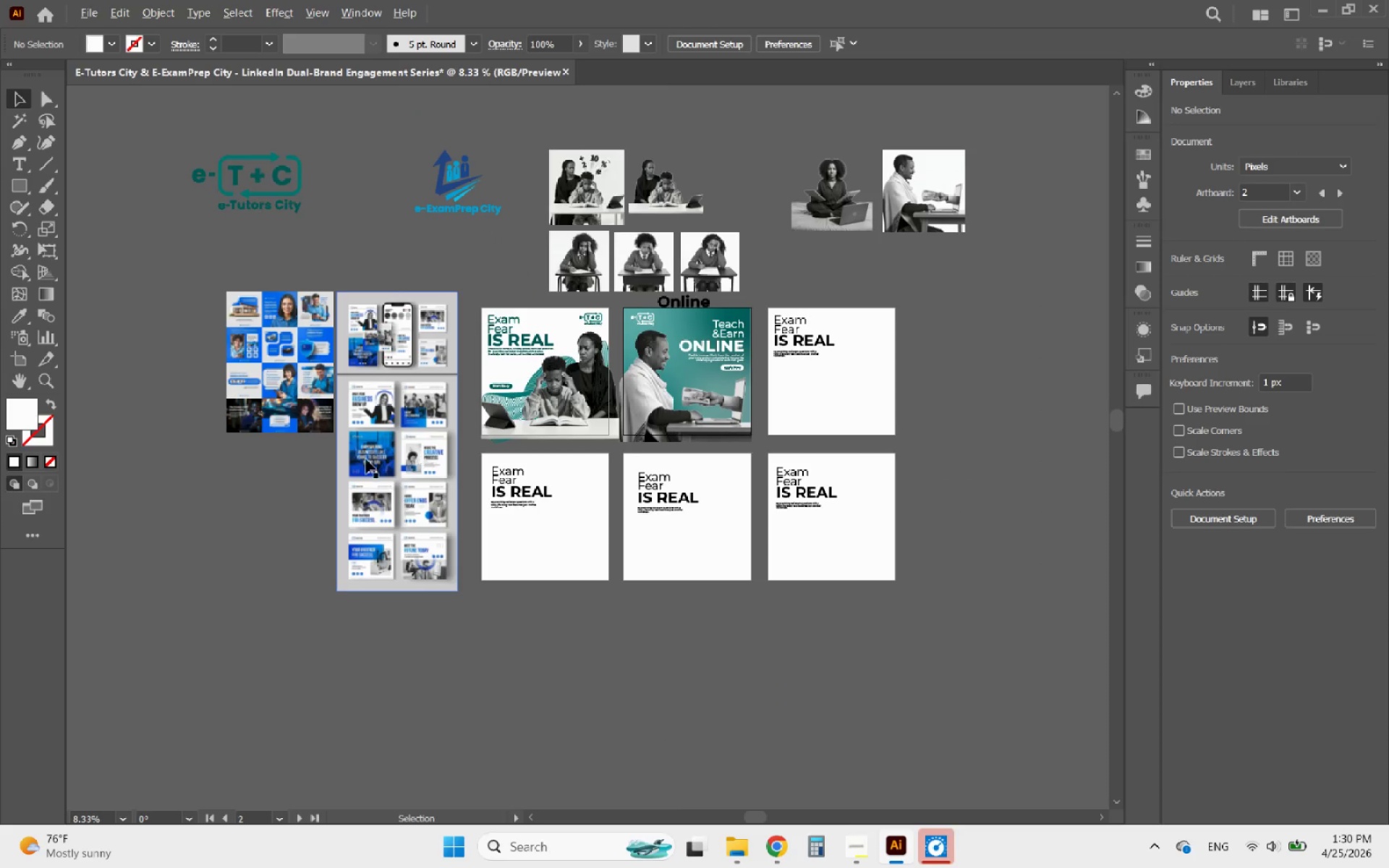 
scroll: coordinate [462, 459], scroll_direction: up, amount: 5.0
 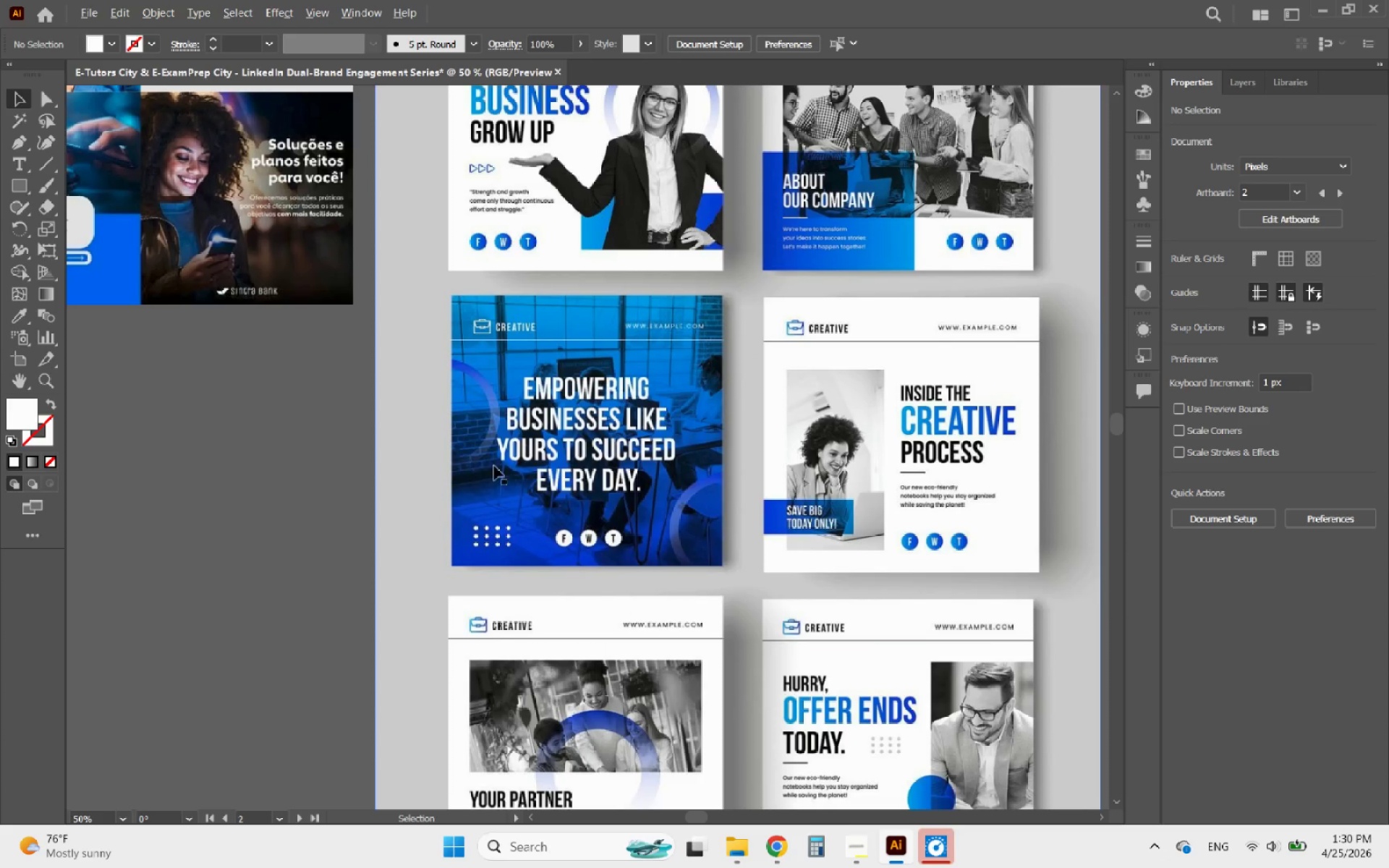 
scroll: coordinate [561, 494], scroll_direction: down, amount: 3.0
 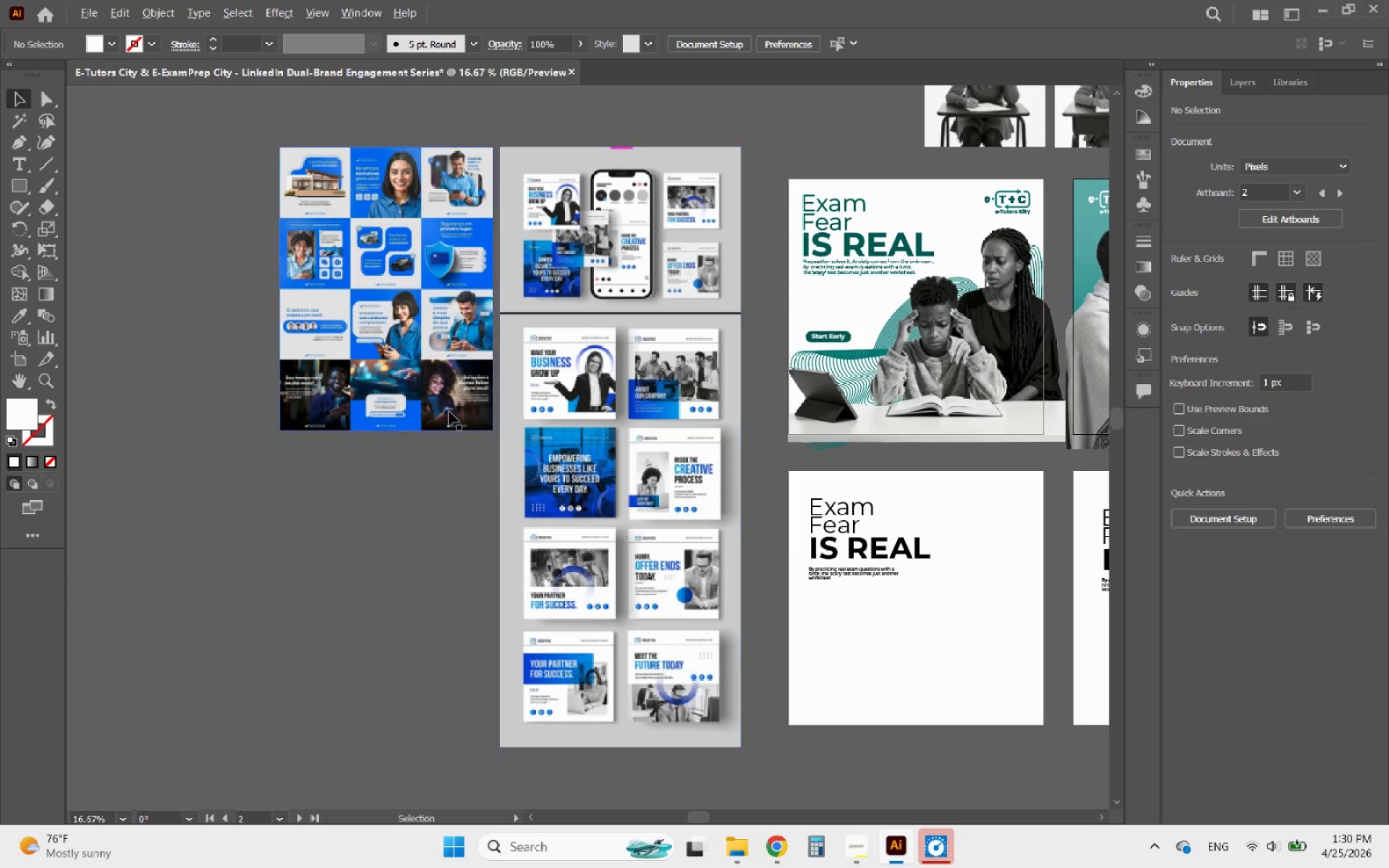 
scroll: coordinate [375, 408], scroll_direction: up, amount: 3.0
 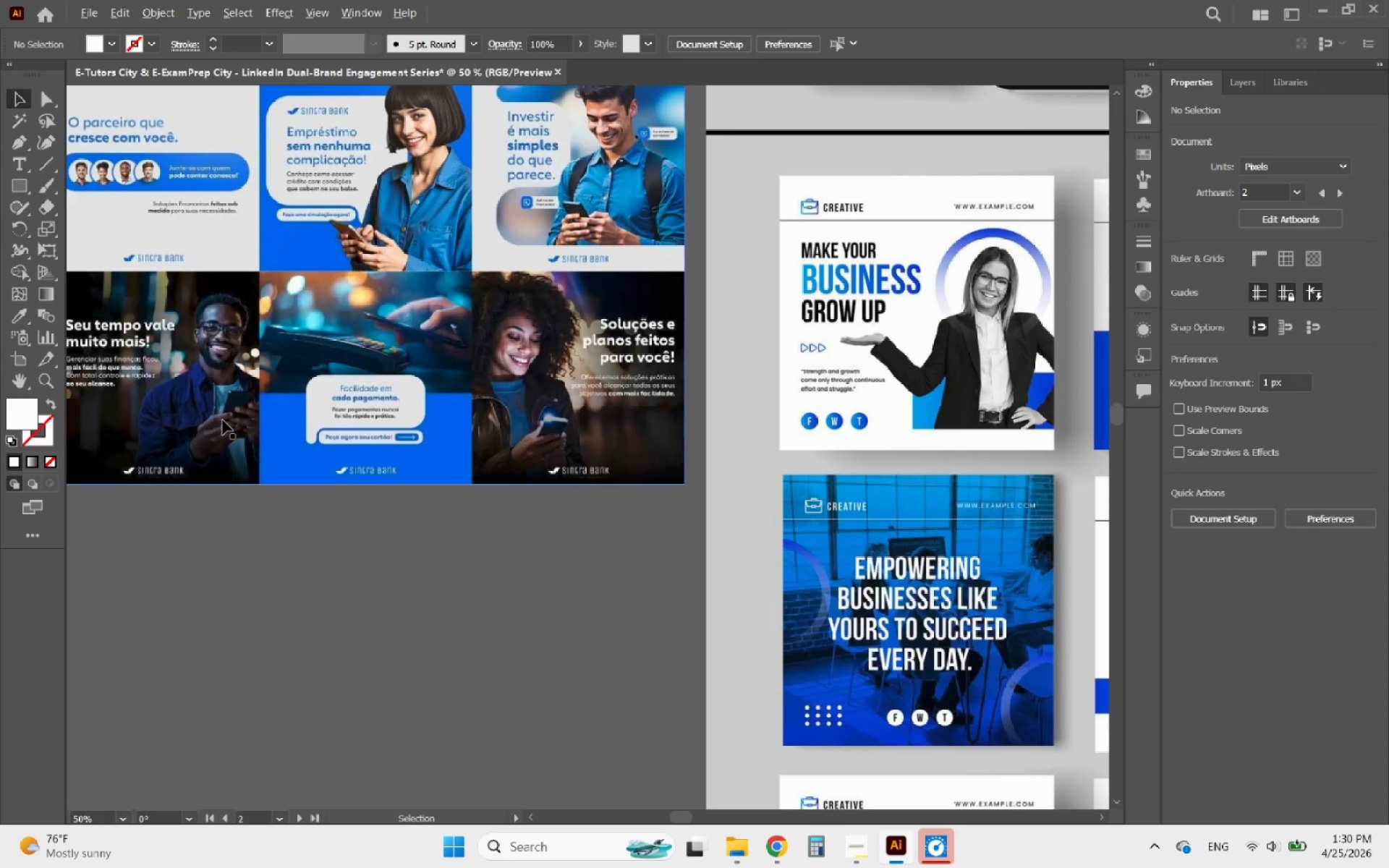 
scroll: coordinate [229, 431], scroll_direction: down, amount: 5.0
 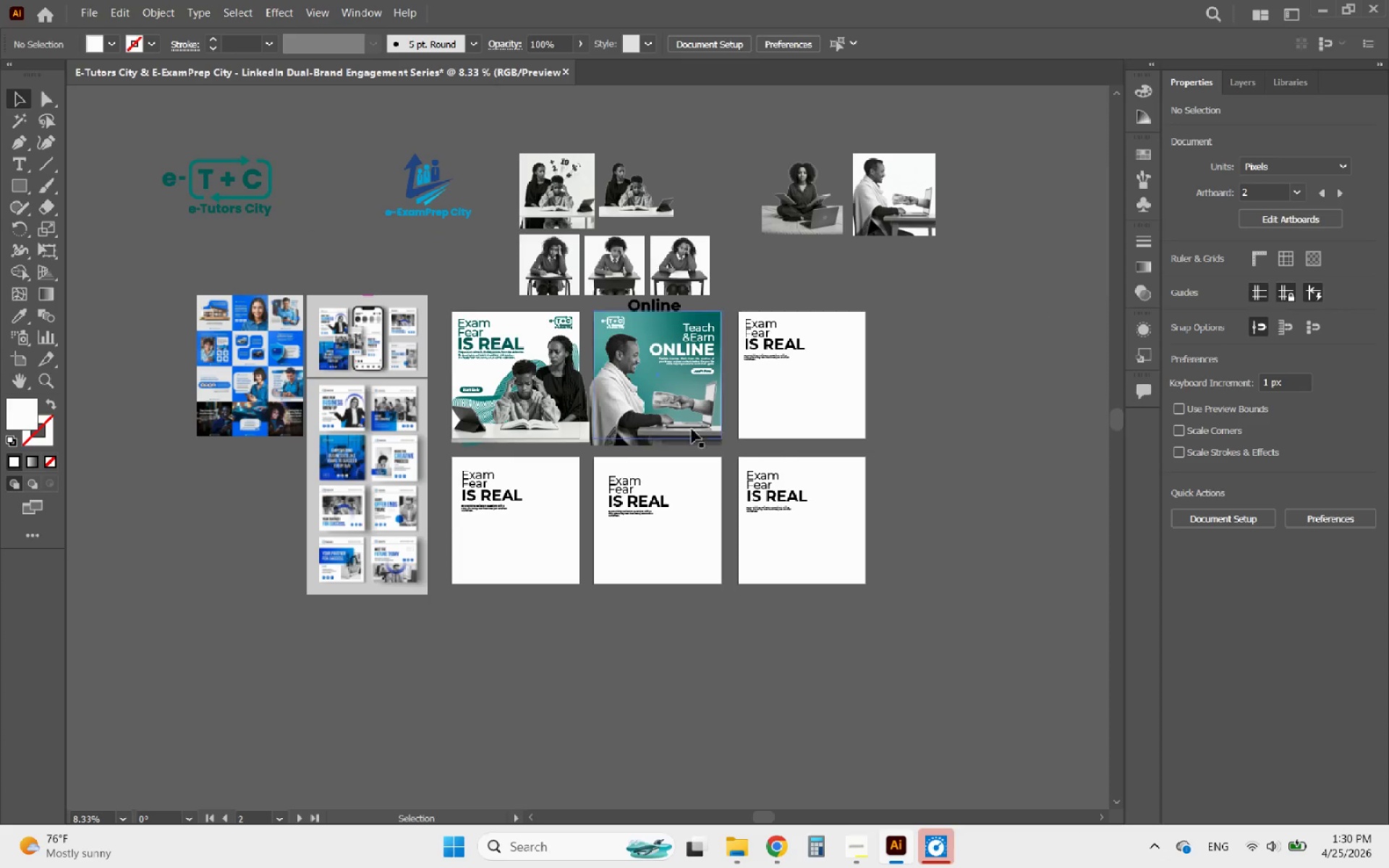 
hold_key(key=AltLeft, duration=0.77)
scroll: coordinate [805, 360], scroll_direction: up, amount: 2.0
 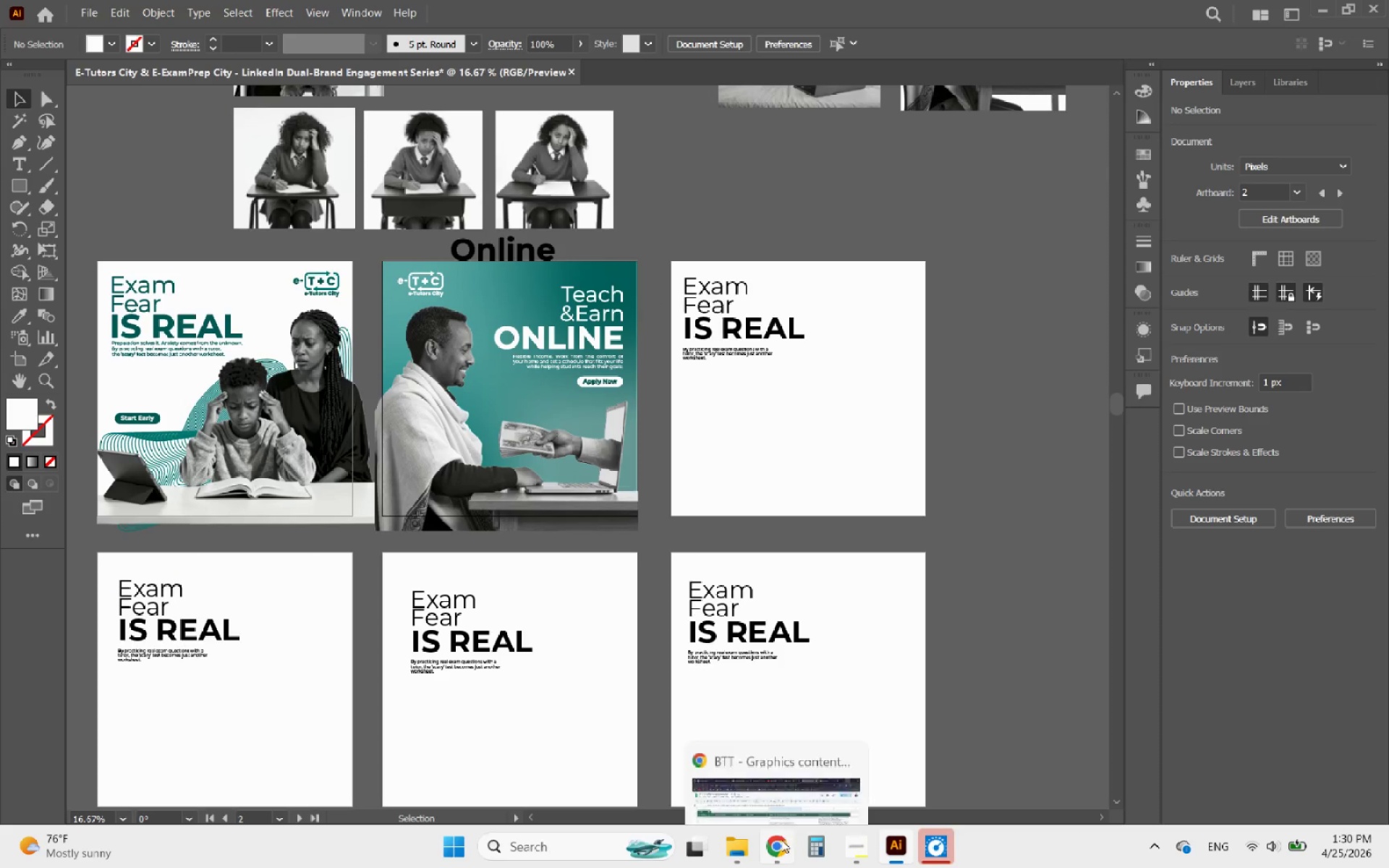 
left_click([778, 844])
 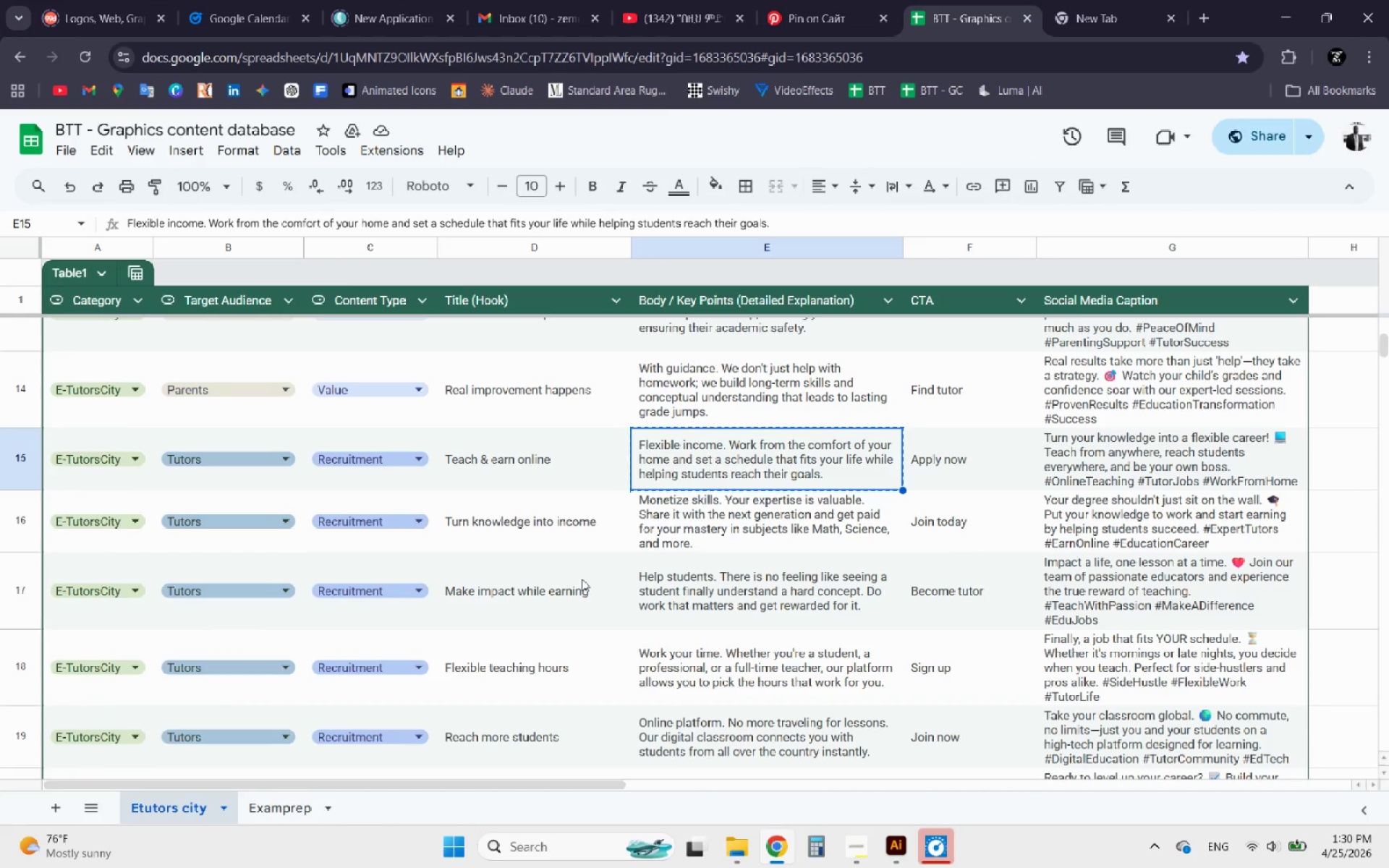 
scroll: coordinate [582, 579], scroll_direction: down, amount: 8.0
 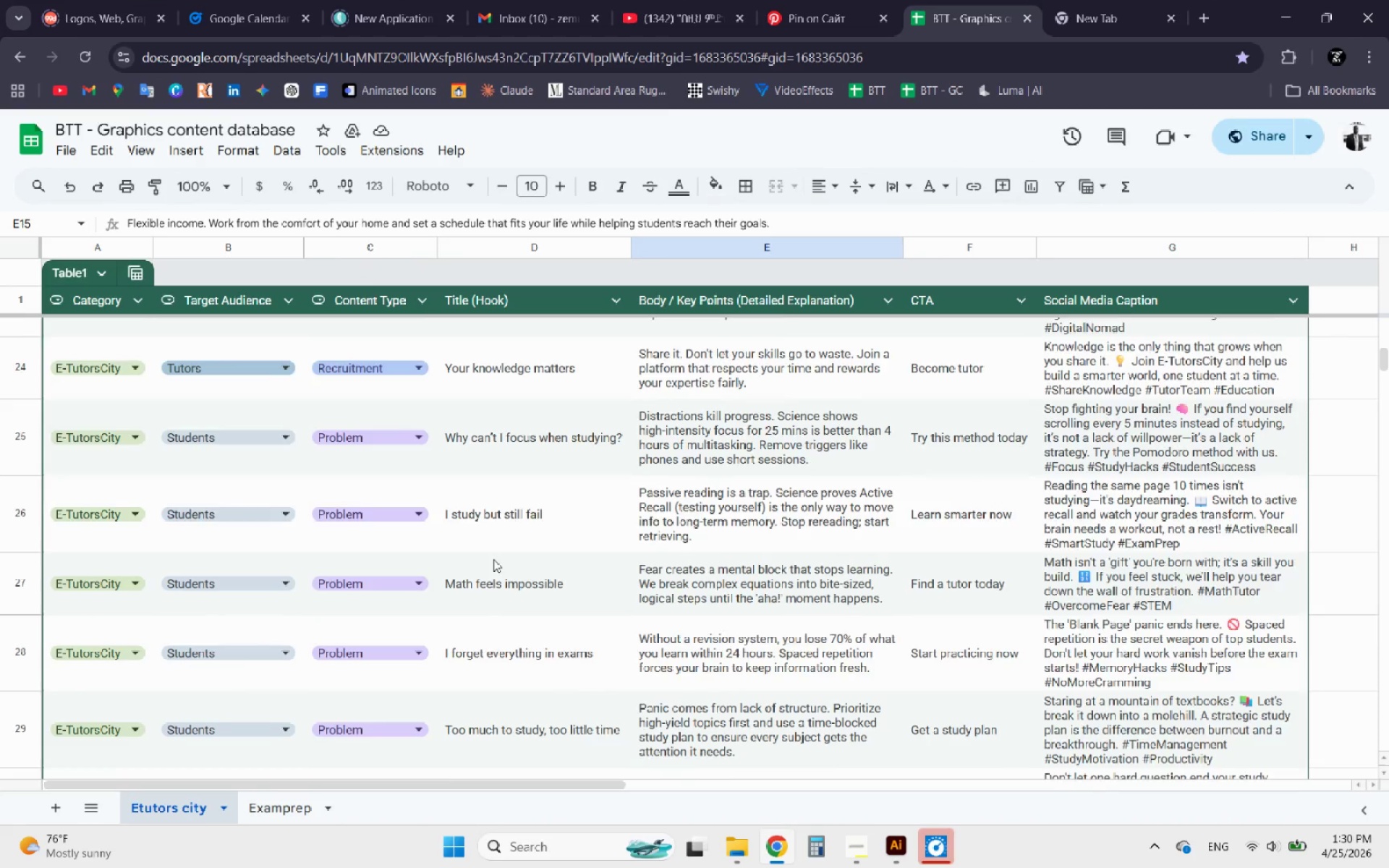 
scroll: coordinate [493, 559], scroll_direction: up, amount: 1.0
 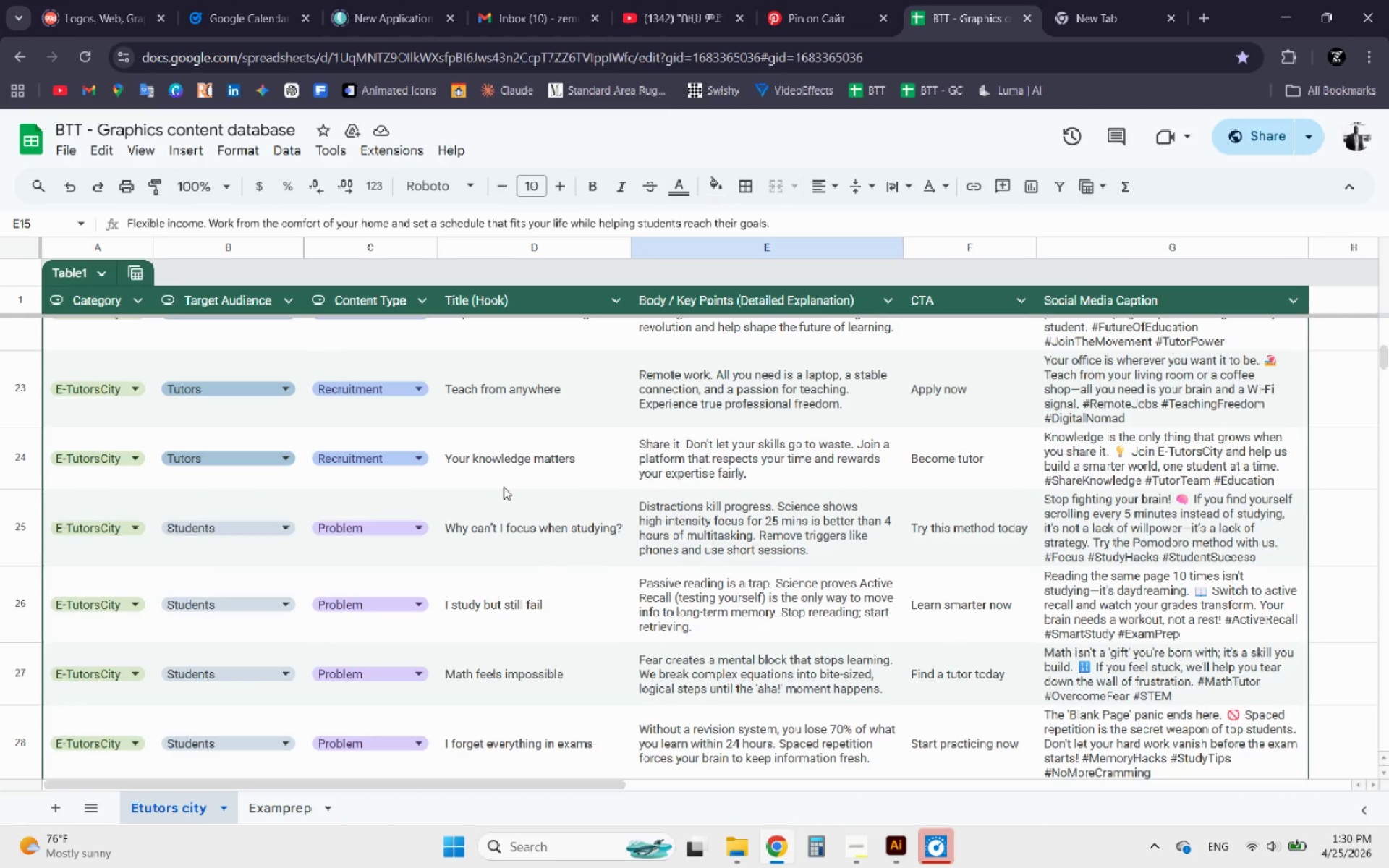 
left_click([505, 514])
 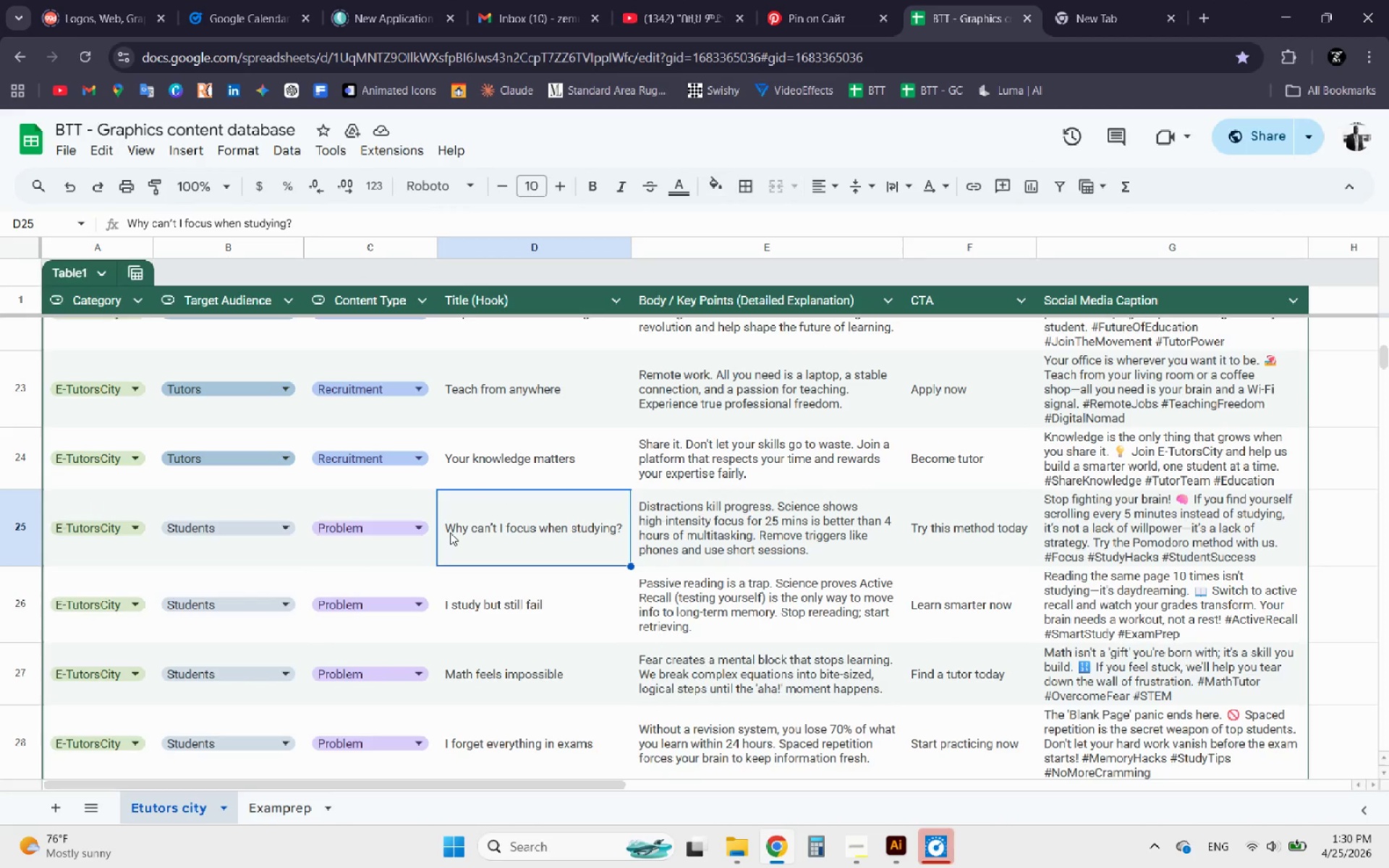 
double_click([450, 532])
 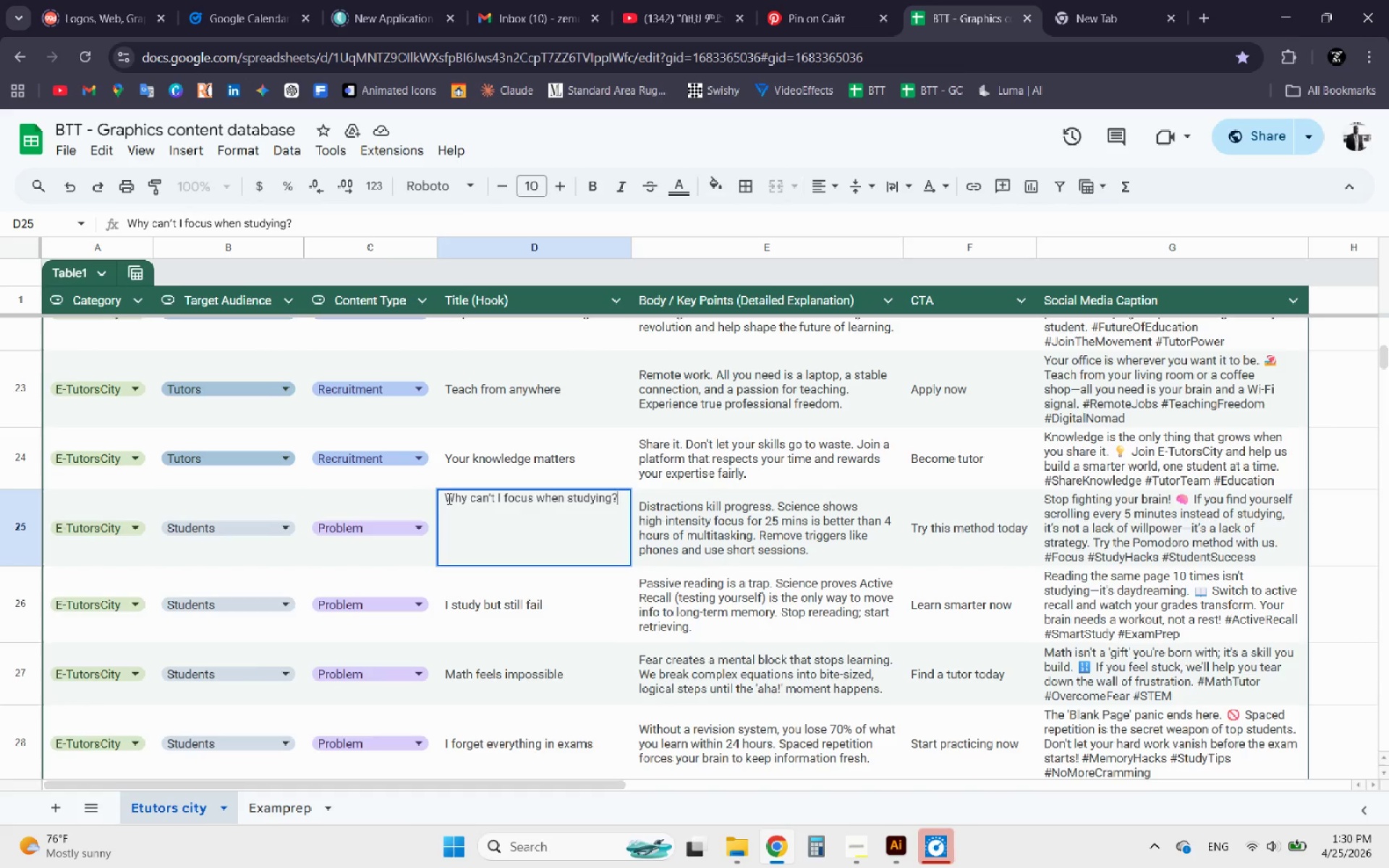 
left_click_drag(start_coordinate=[445, 498], to_coordinate=[617, 494])
 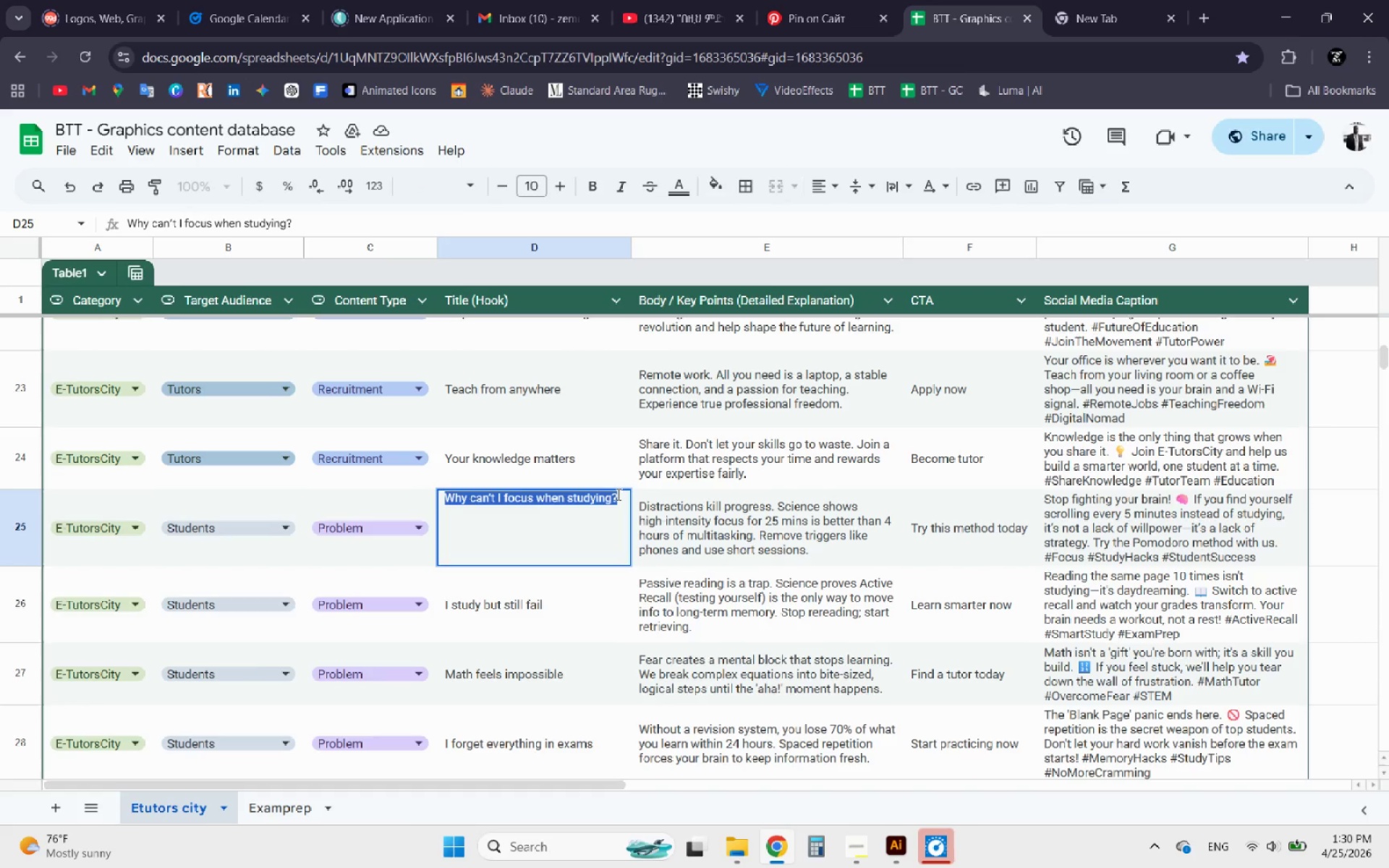 
key(Control+C)
 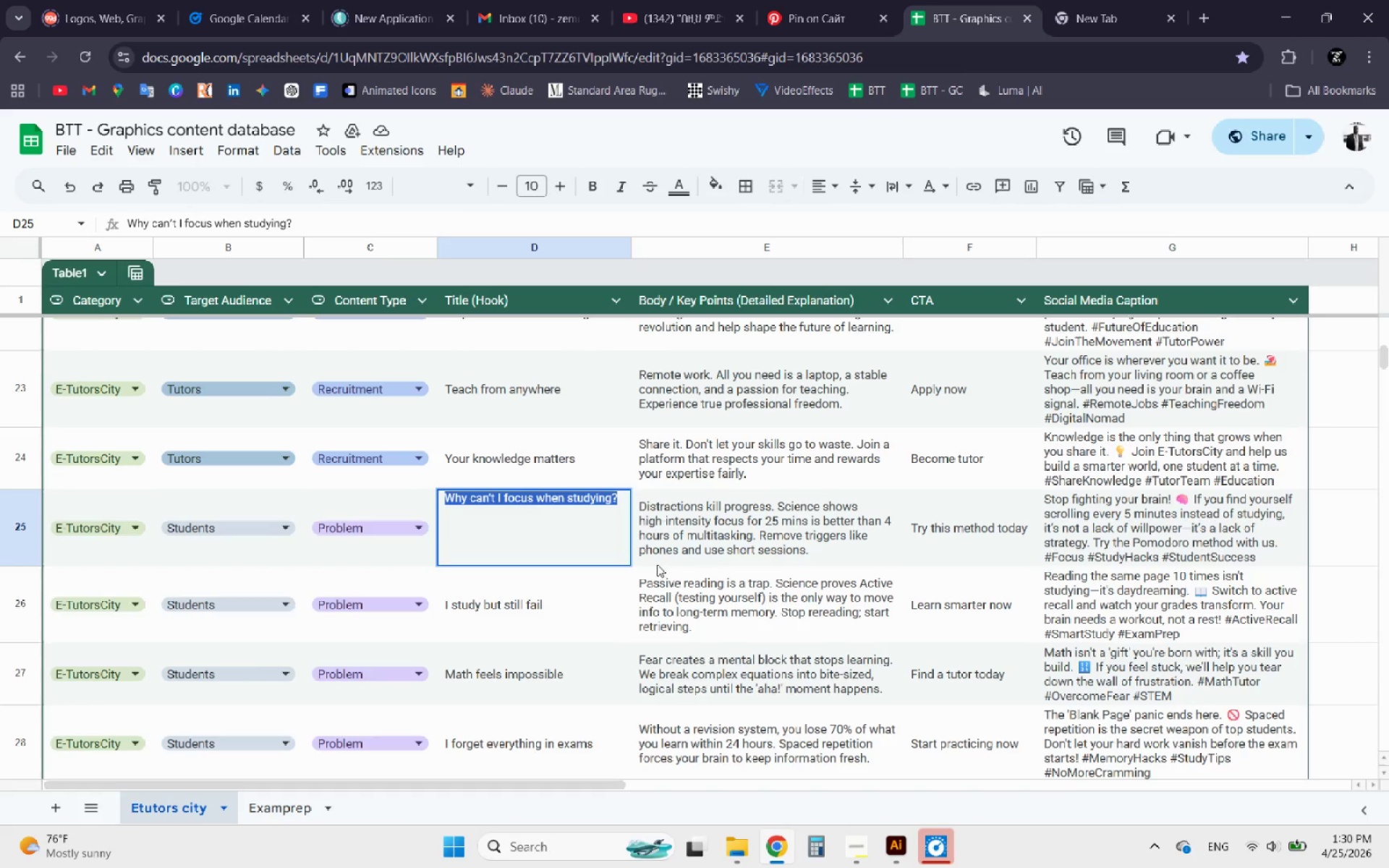 
key(Control+C)
 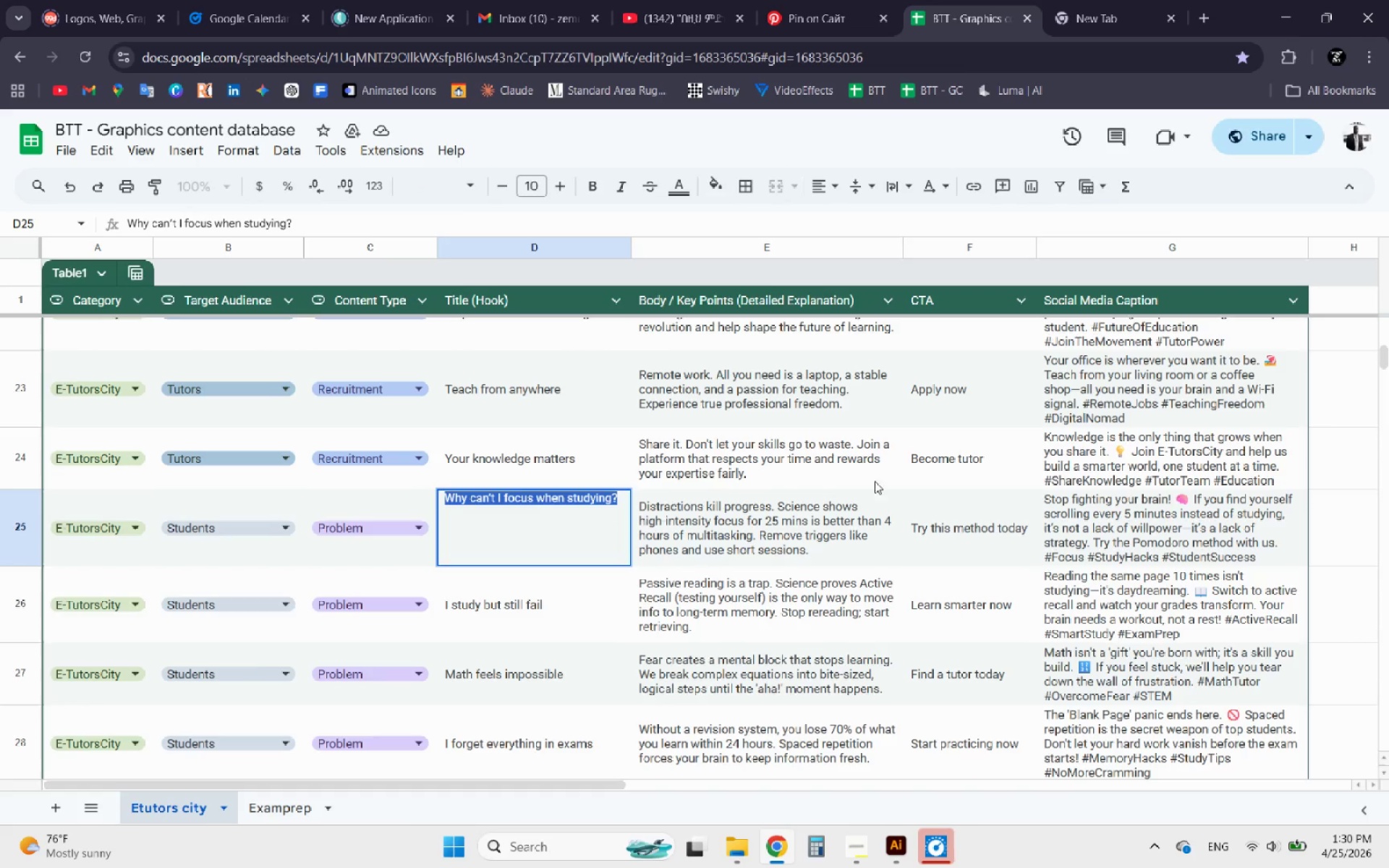 
key(Control+C)
 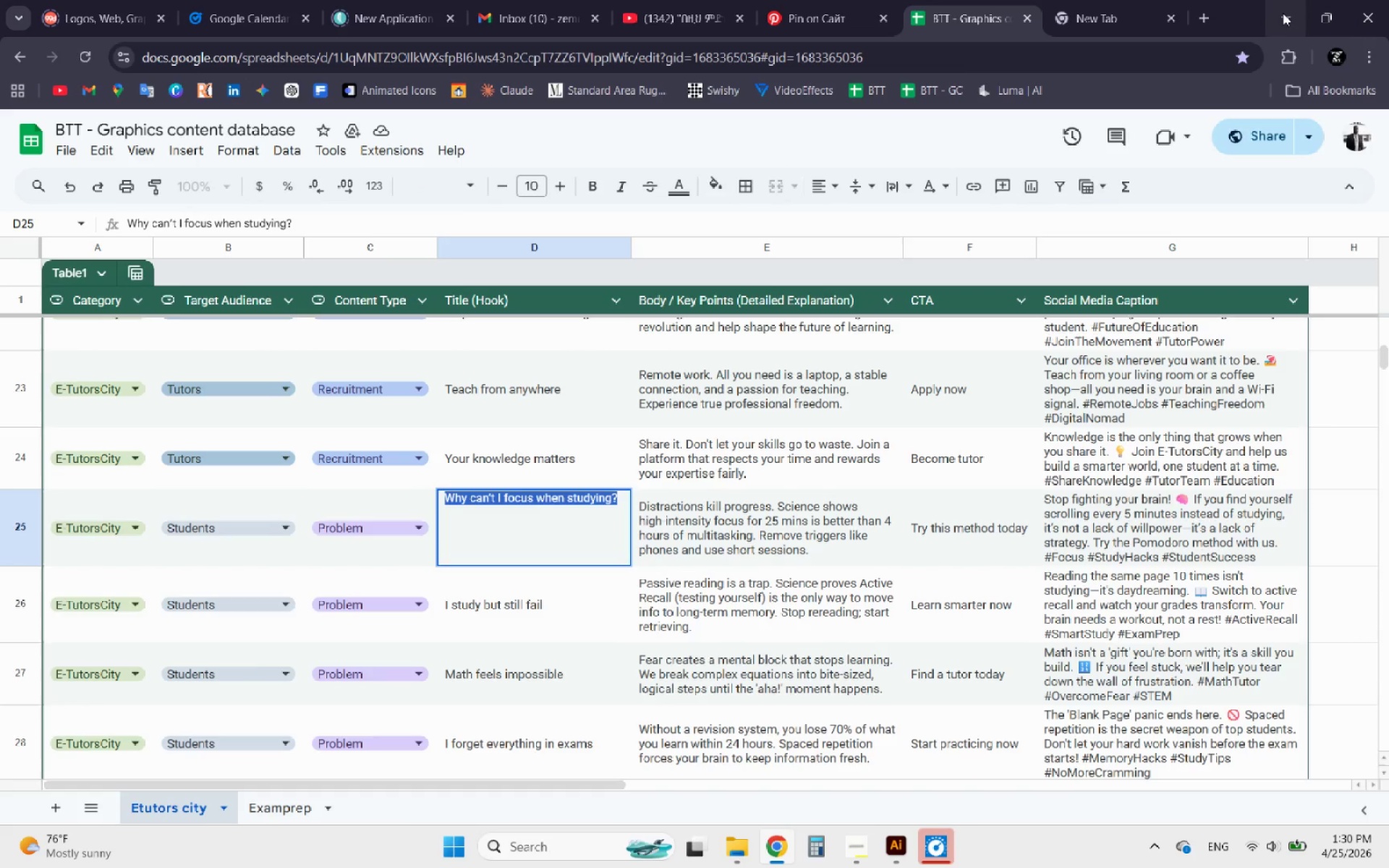 
left_click([1284, 13])
 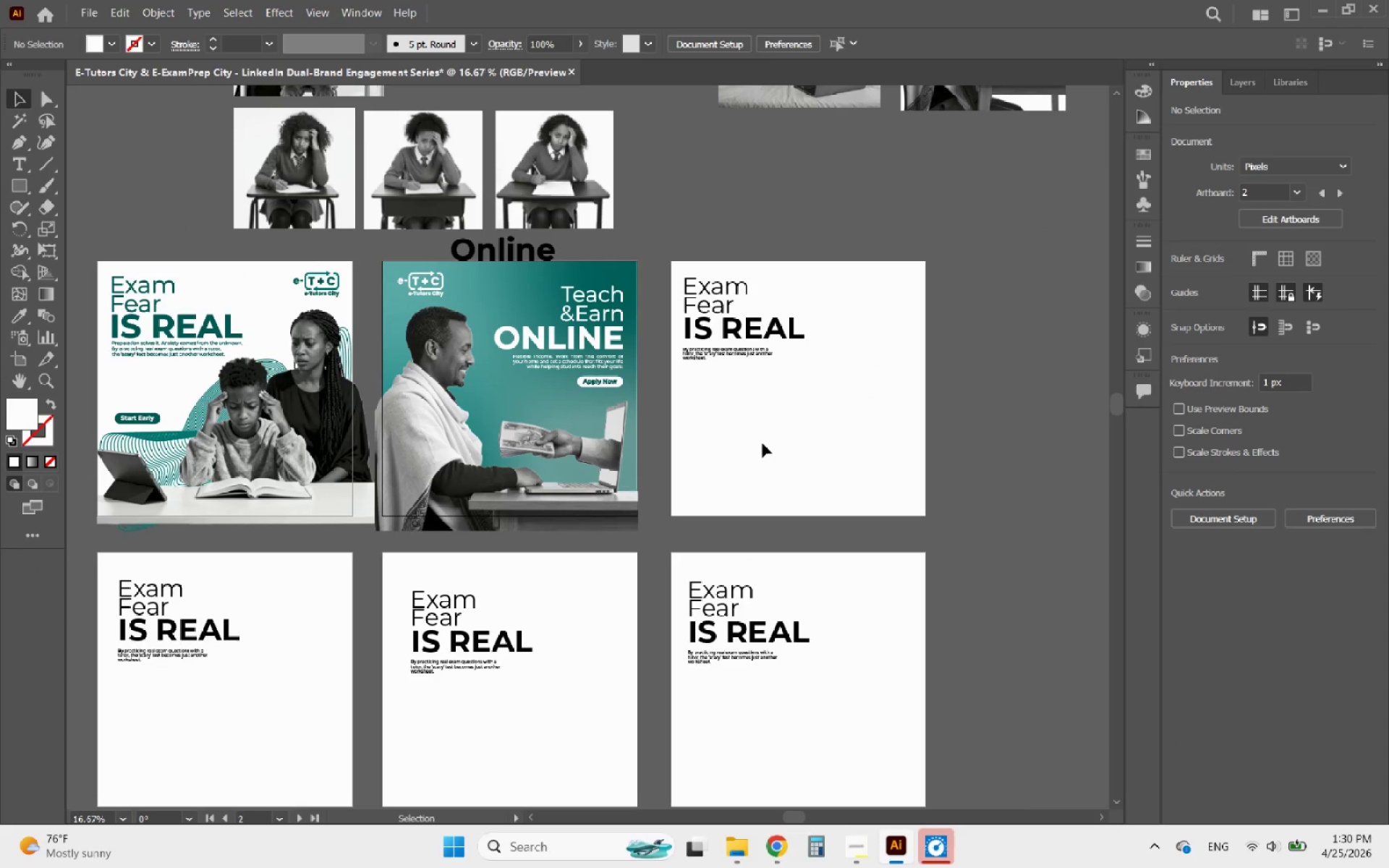 
left_click([748, 425])
 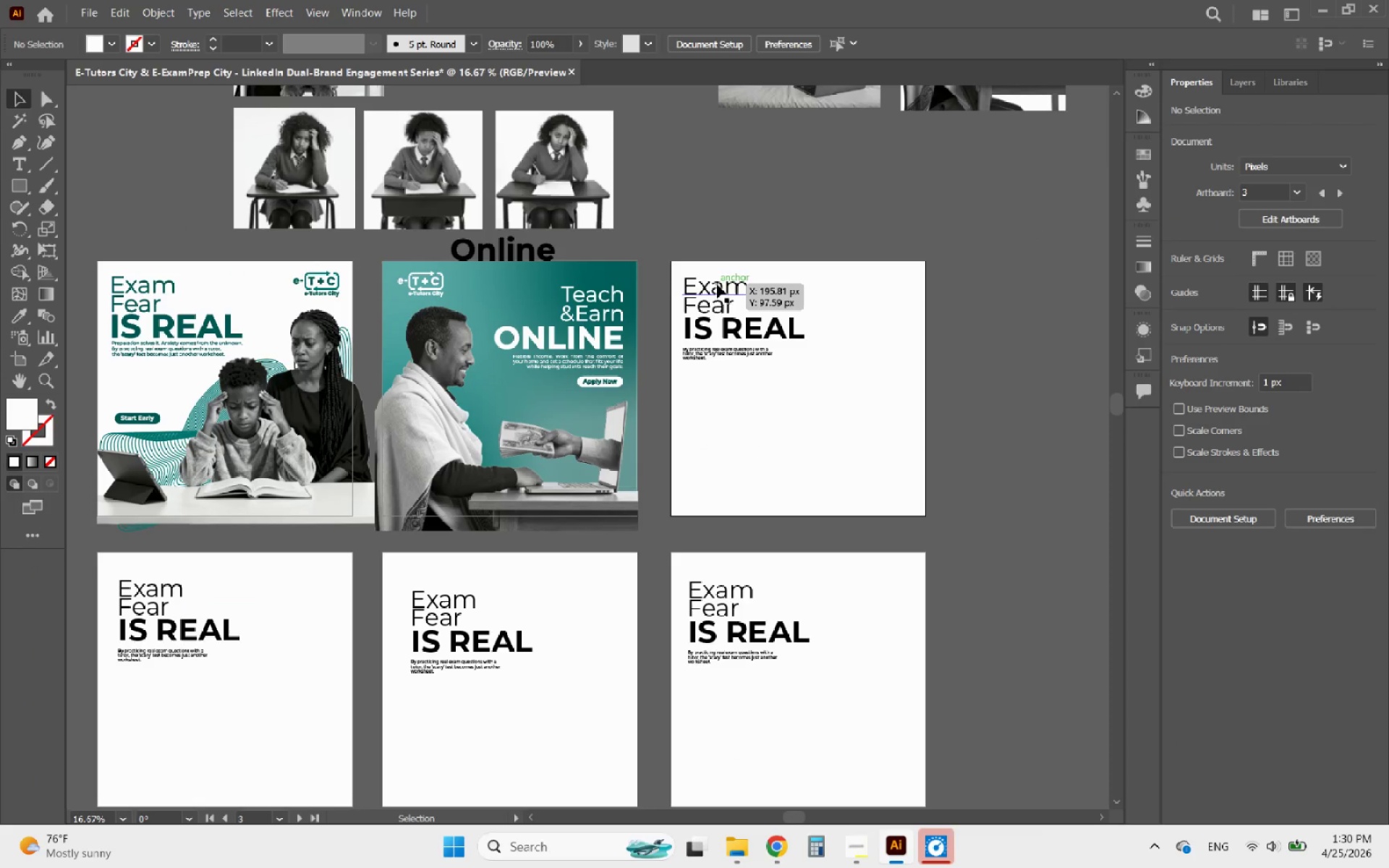 
double_click([717, 284])
 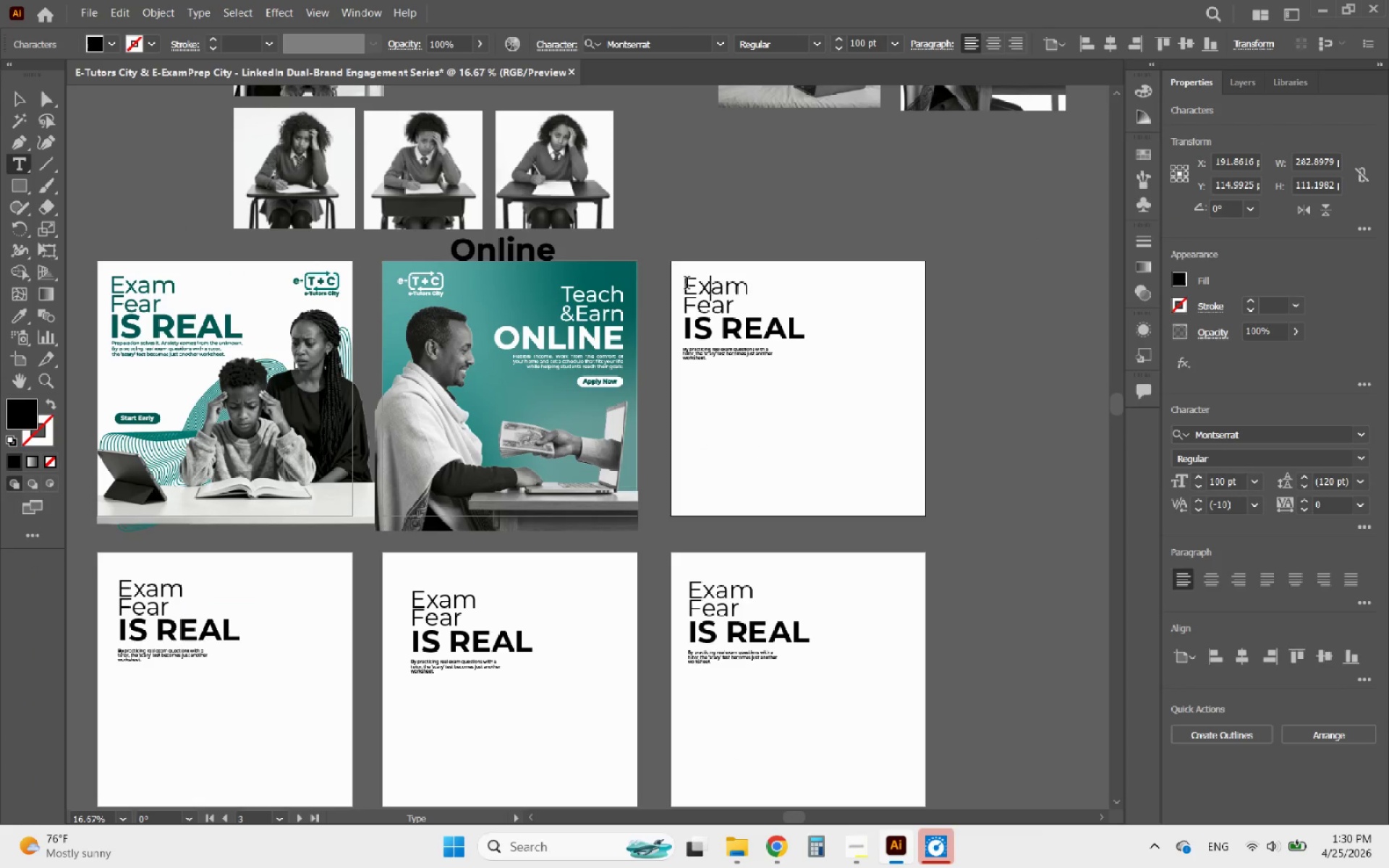 
left_click_drag(start_coordinate=[684, 284], to_coordinate=[844, 291])
 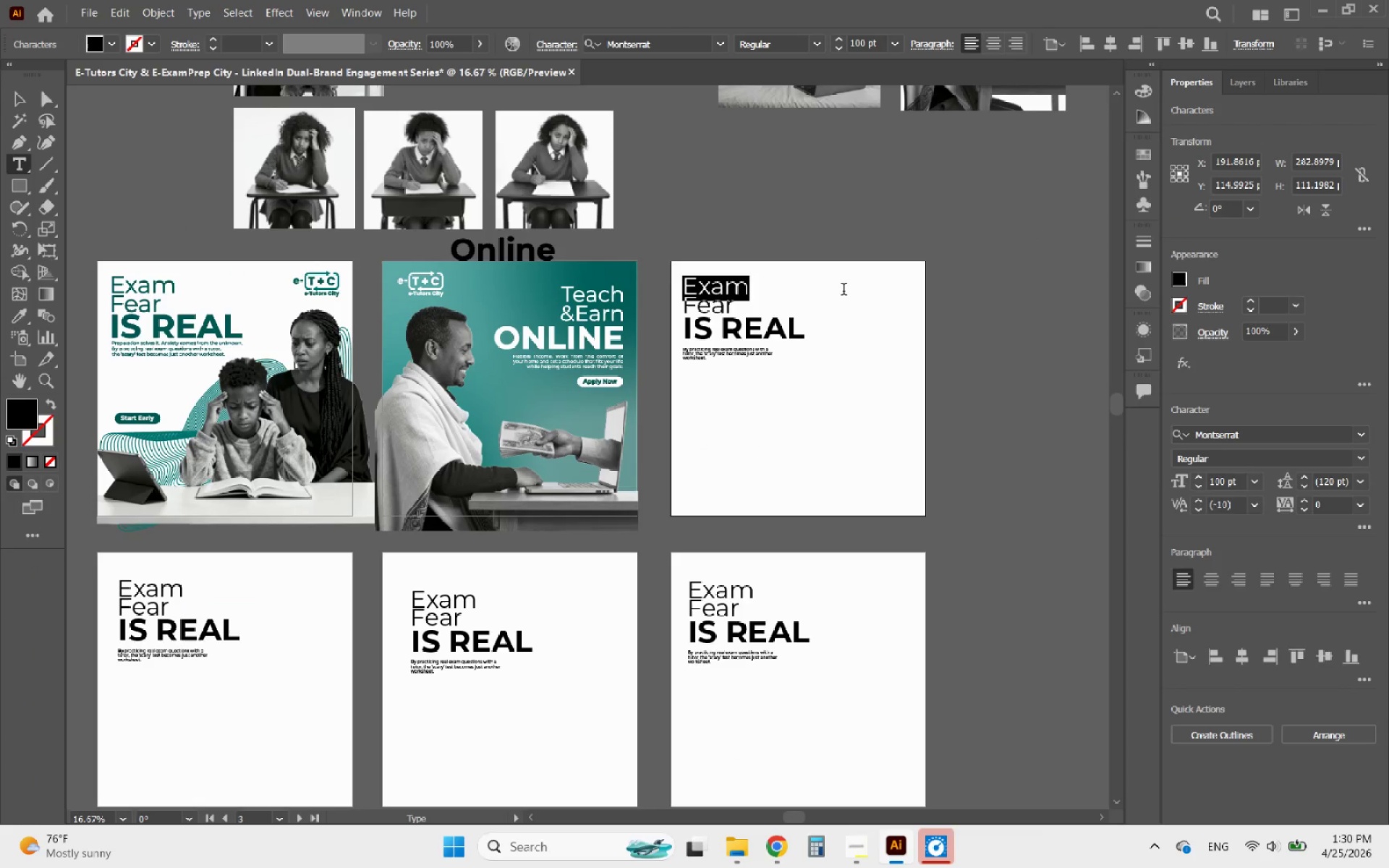 
key(Control+V)
 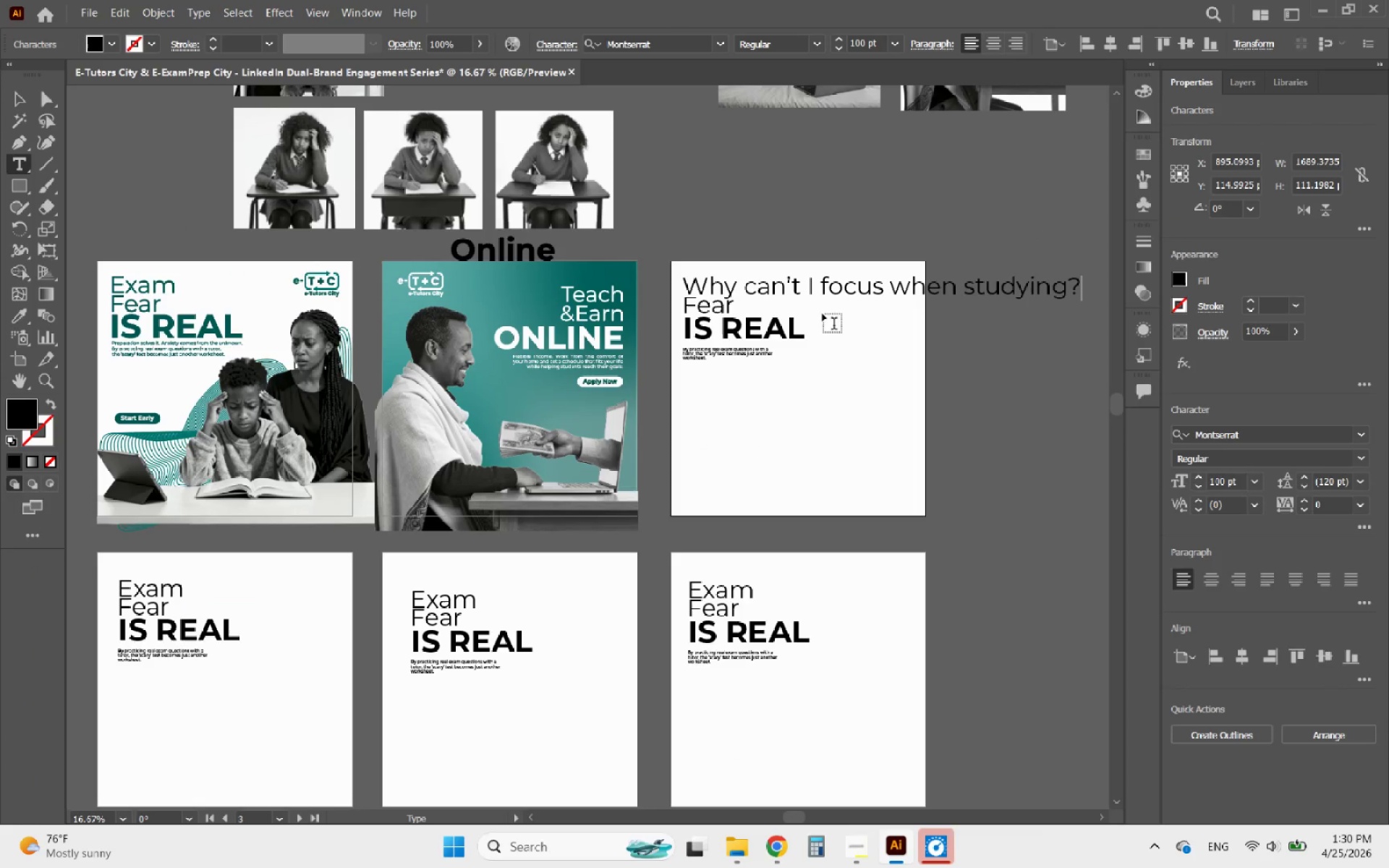 
hold_key(key=AltLeft, duration=0.83)
scroll: coordinate [971, 310], scroll_direction: up, amount: 1.0
 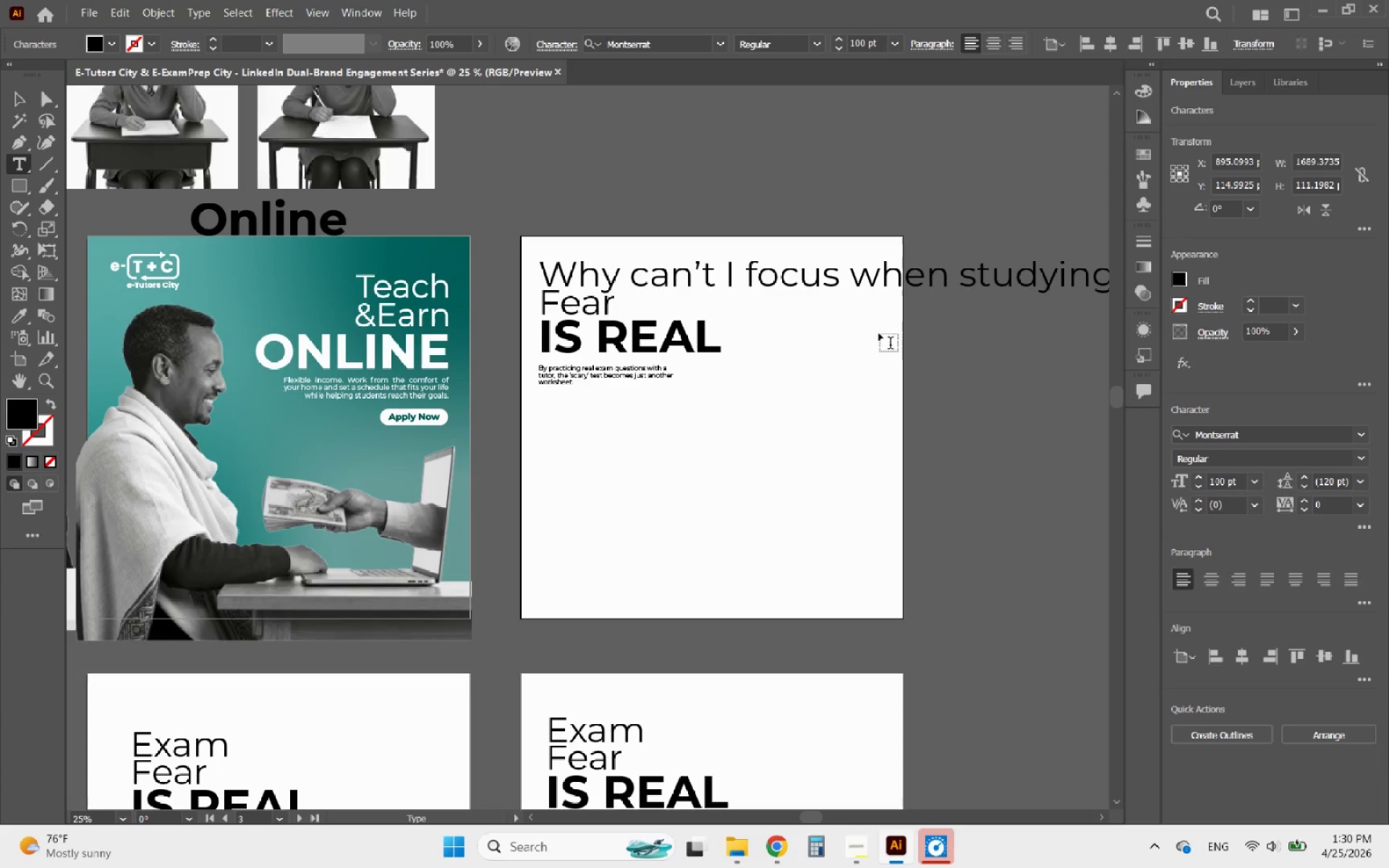 
hold_key(key=AltLeft, duration=1.61)
scroll: coordinate [710, 388], scroll_direction: down, amount: 2.0
 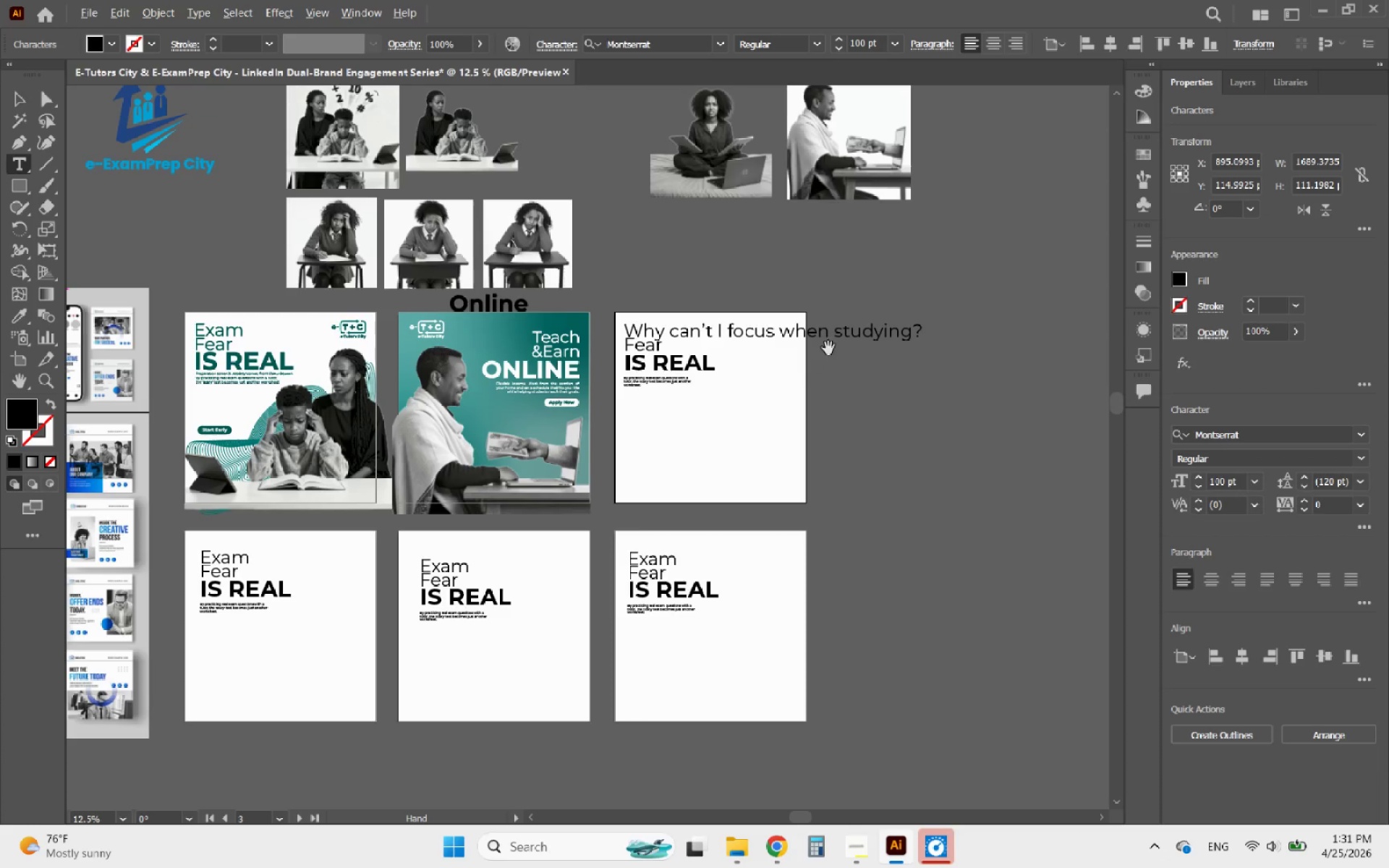 
scroll: coordinate [830, 328], scroll_direction: up, amount: 1.0
 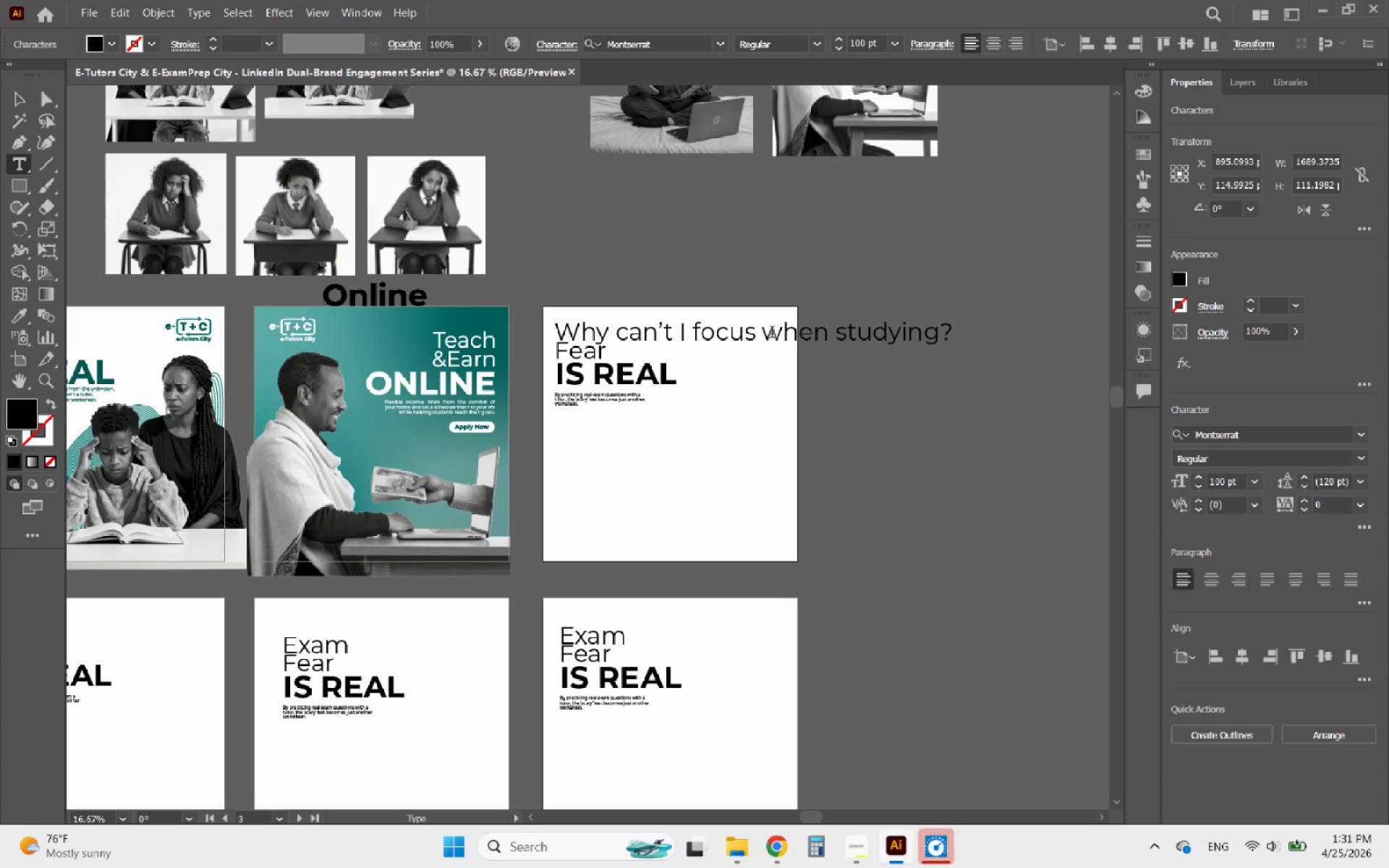 
left_click([768, 335])
 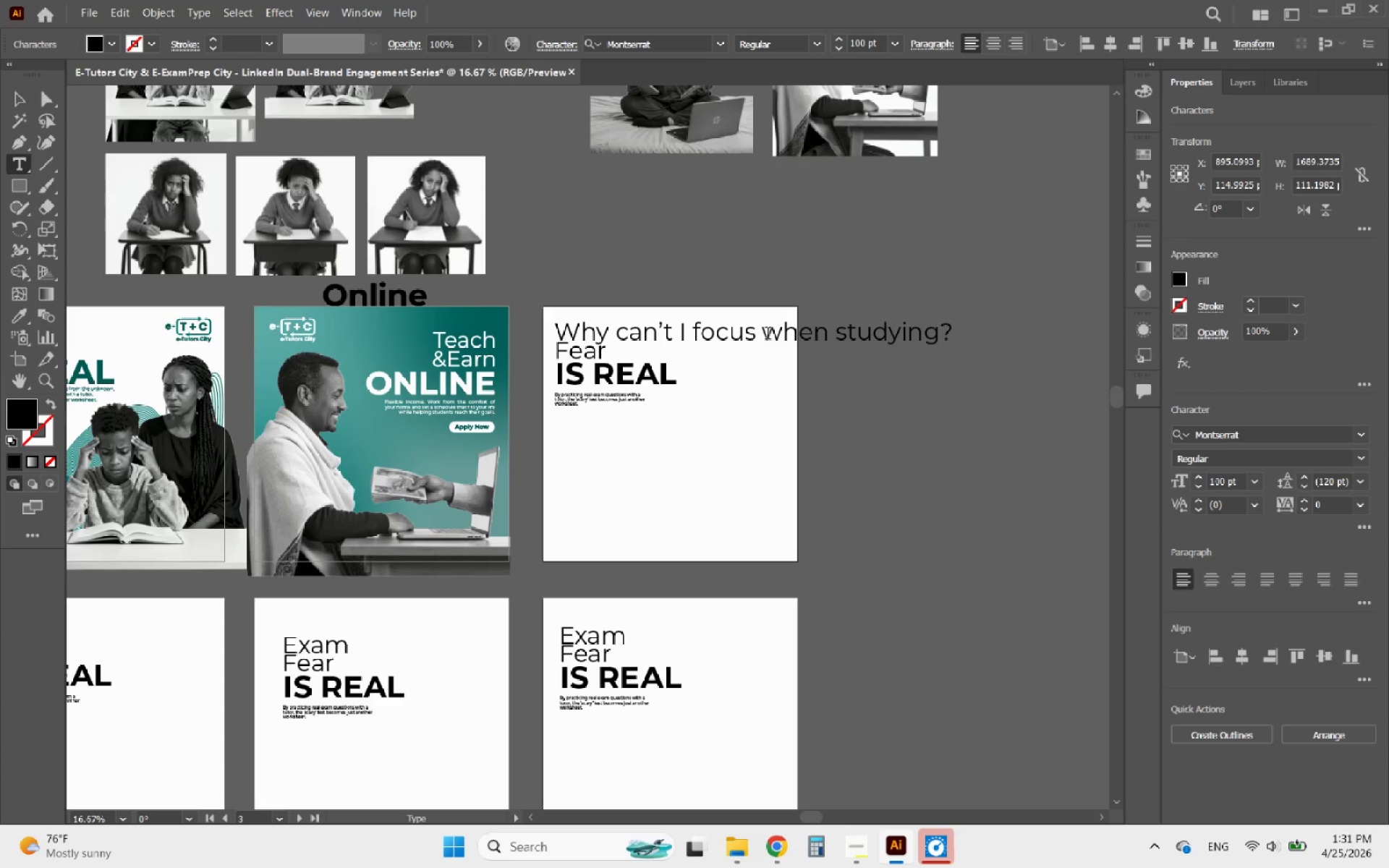 
key(Backspace)
 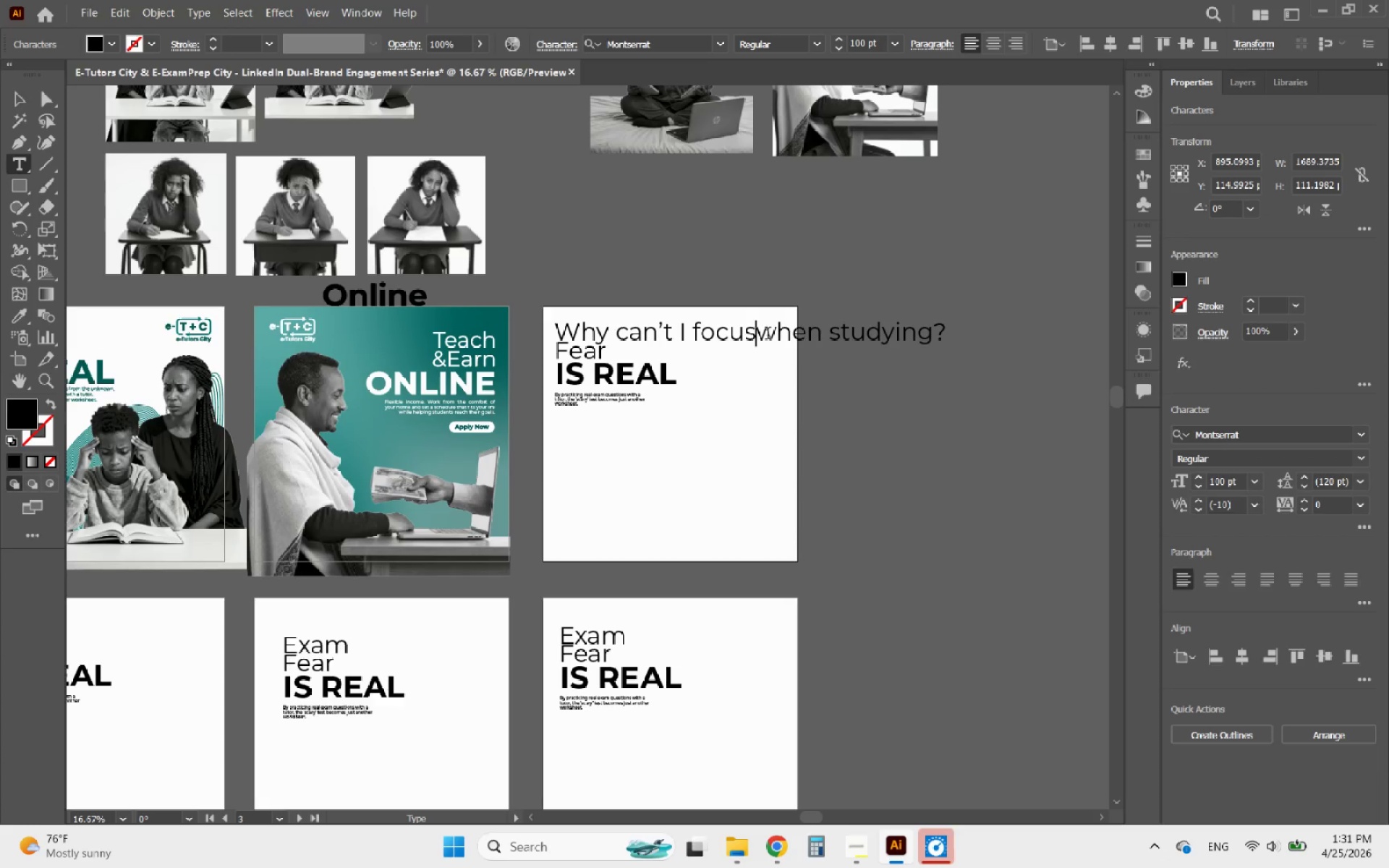 
key(Enter)
 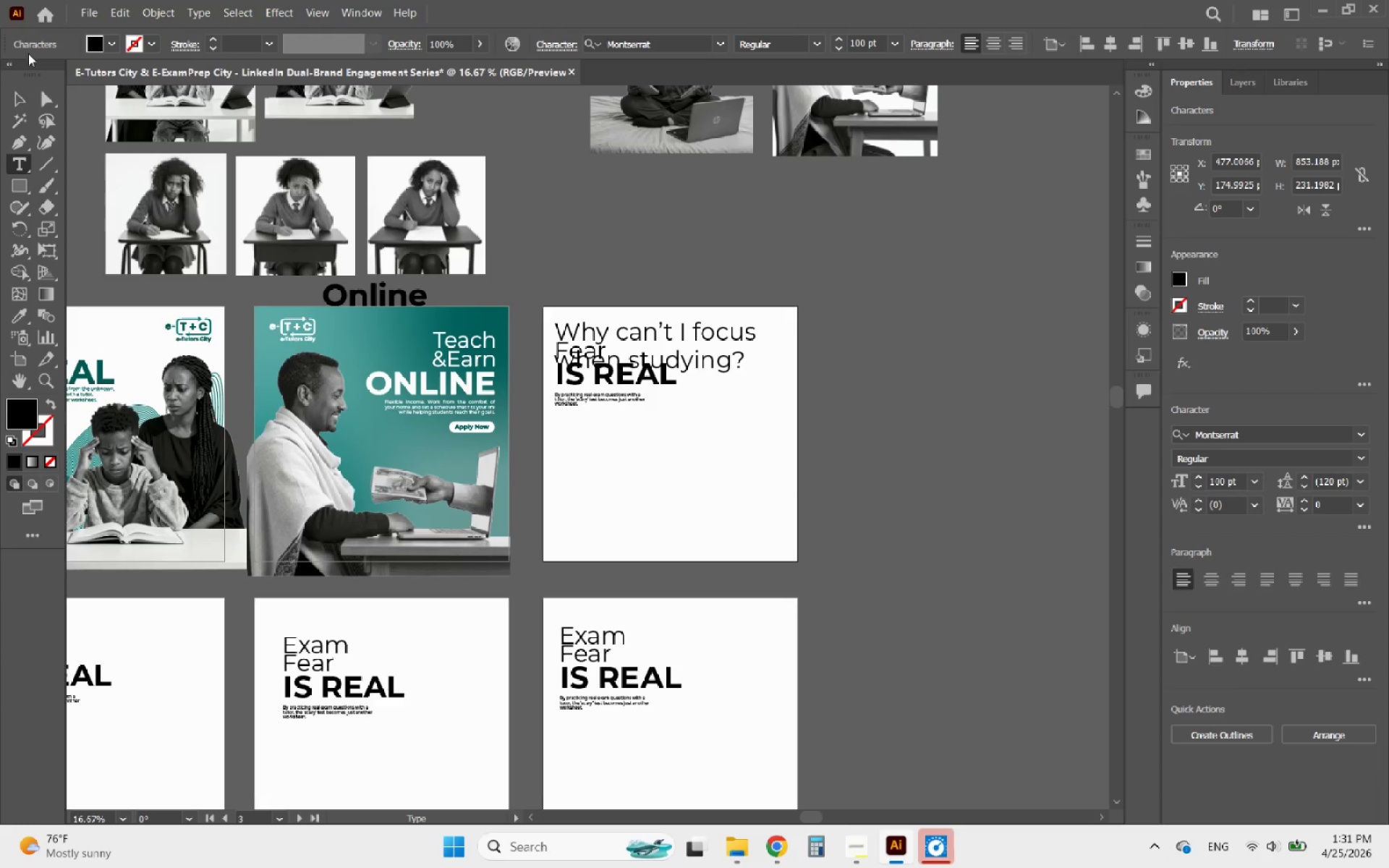 
left_click([15, 95])
 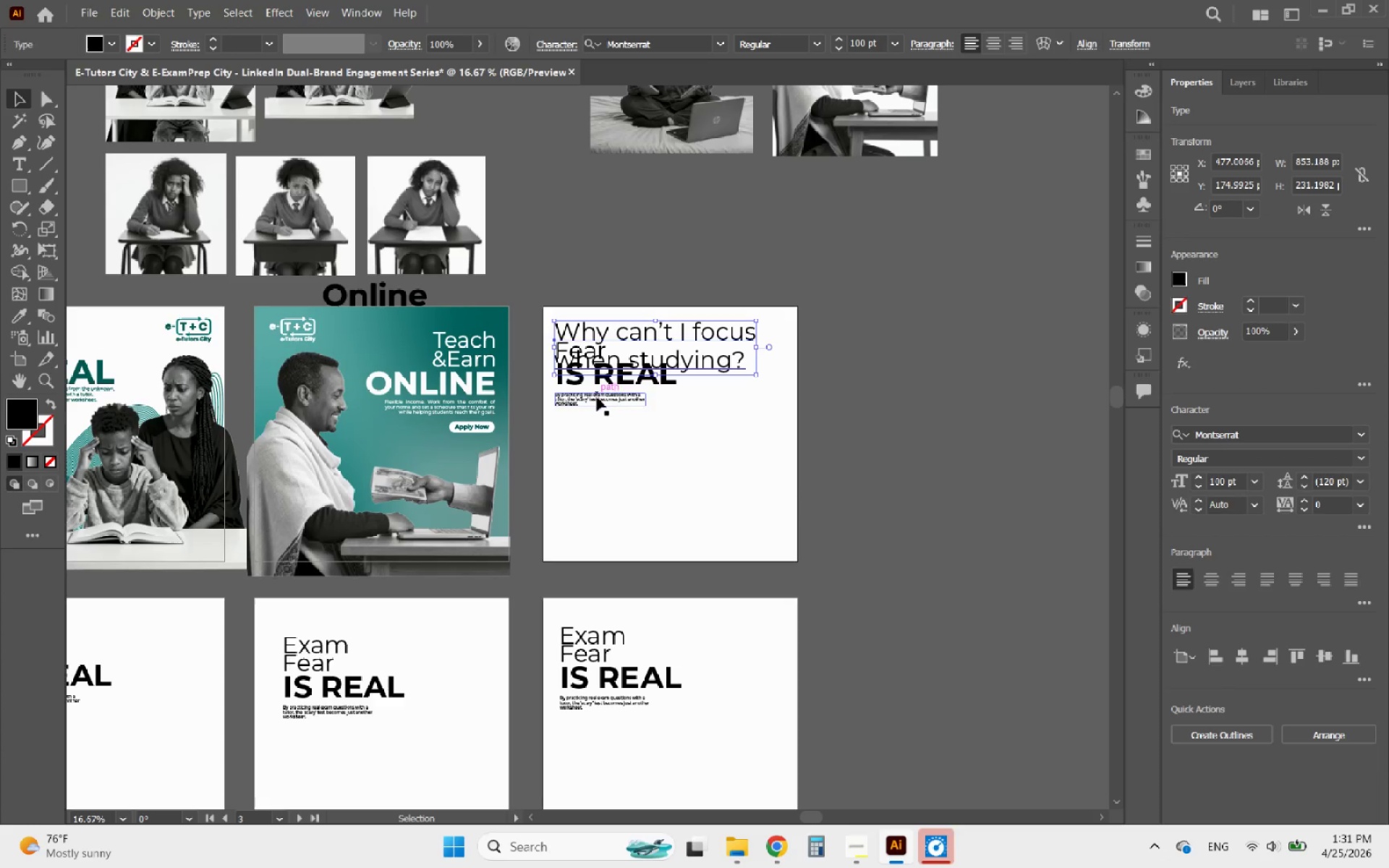 
left_click_drag(start_coordinate=[620, 464], to_coordinate=[564, 348])
 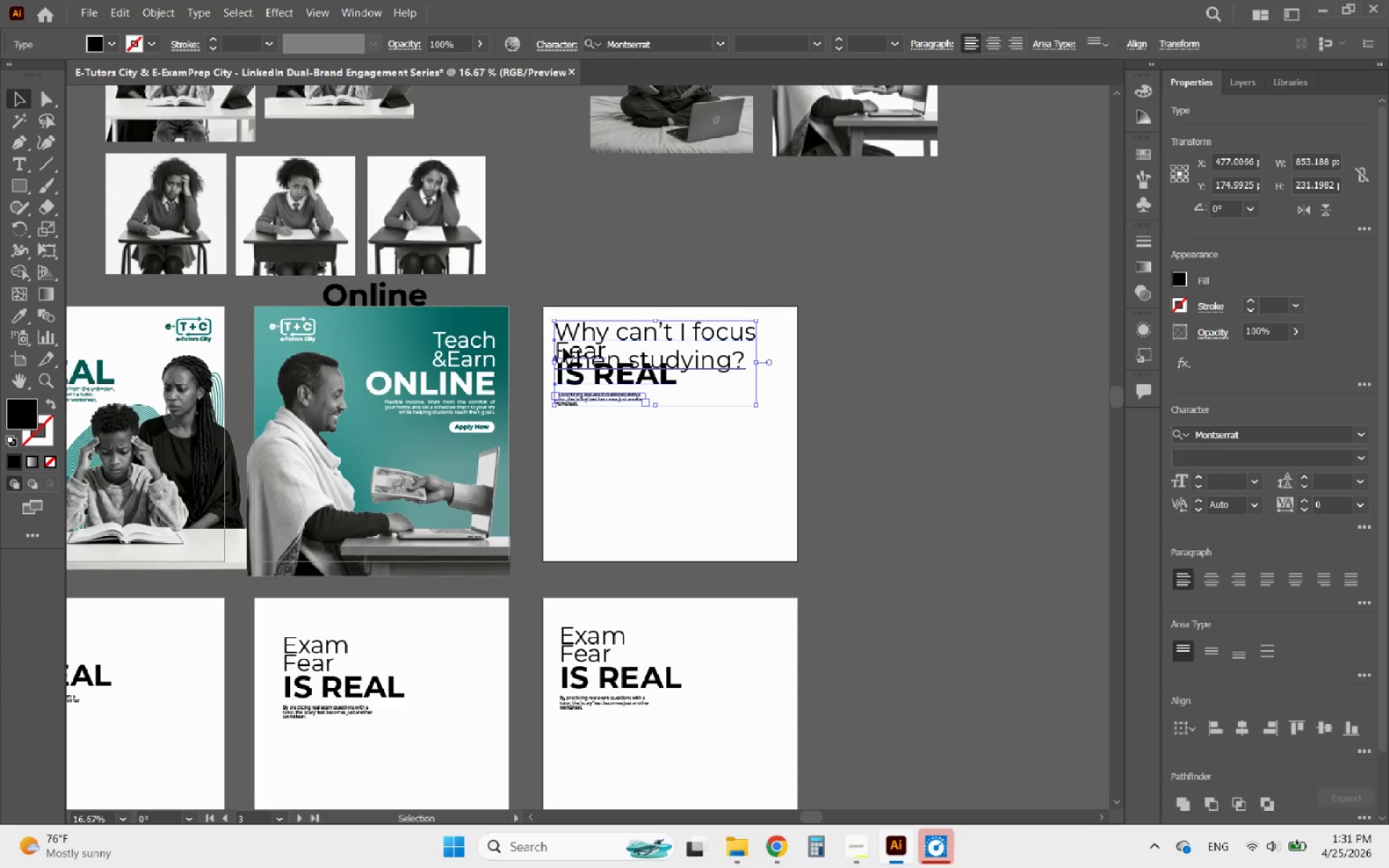 
hold_key(key=ShiftLeft, duration=1.12)
left_click_drag(start_coordinate=[593, 336], to_coordinate=[594, 344])
 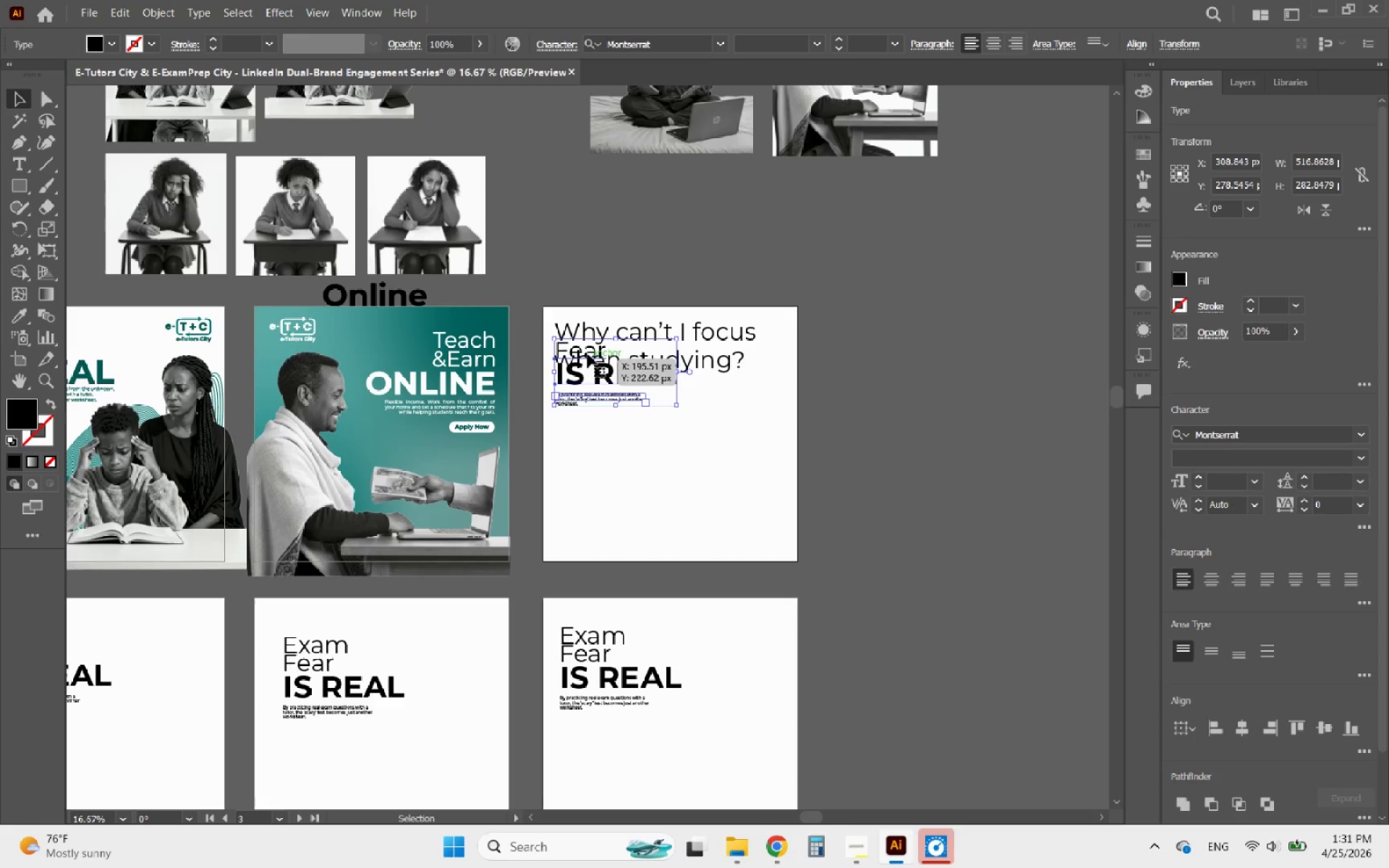 
left_click_drag(start_coordinate=[587, 346], to_coordinate=[598, 399])
 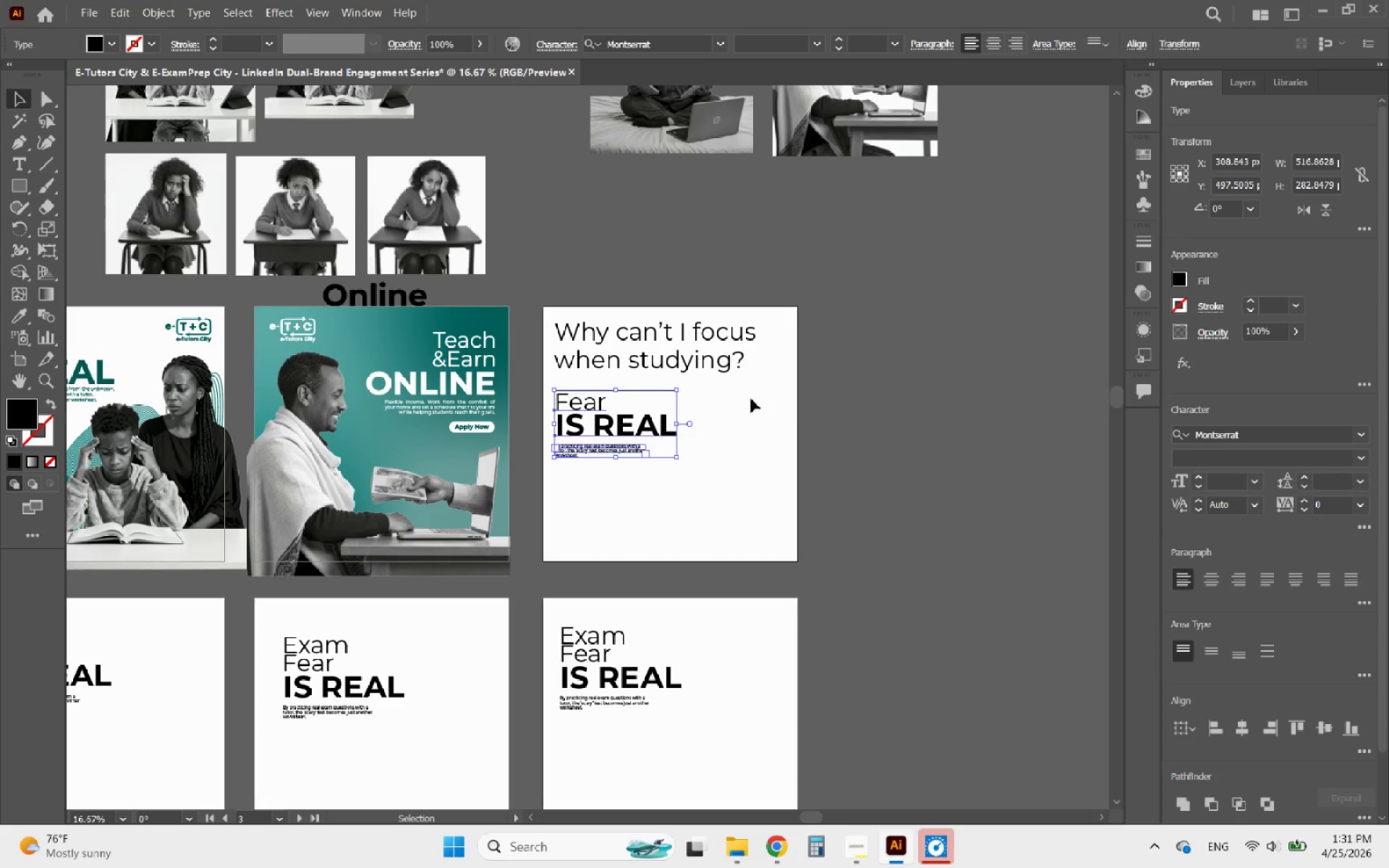 
hold_key(key=ShiftLeft, duration=1.0)
 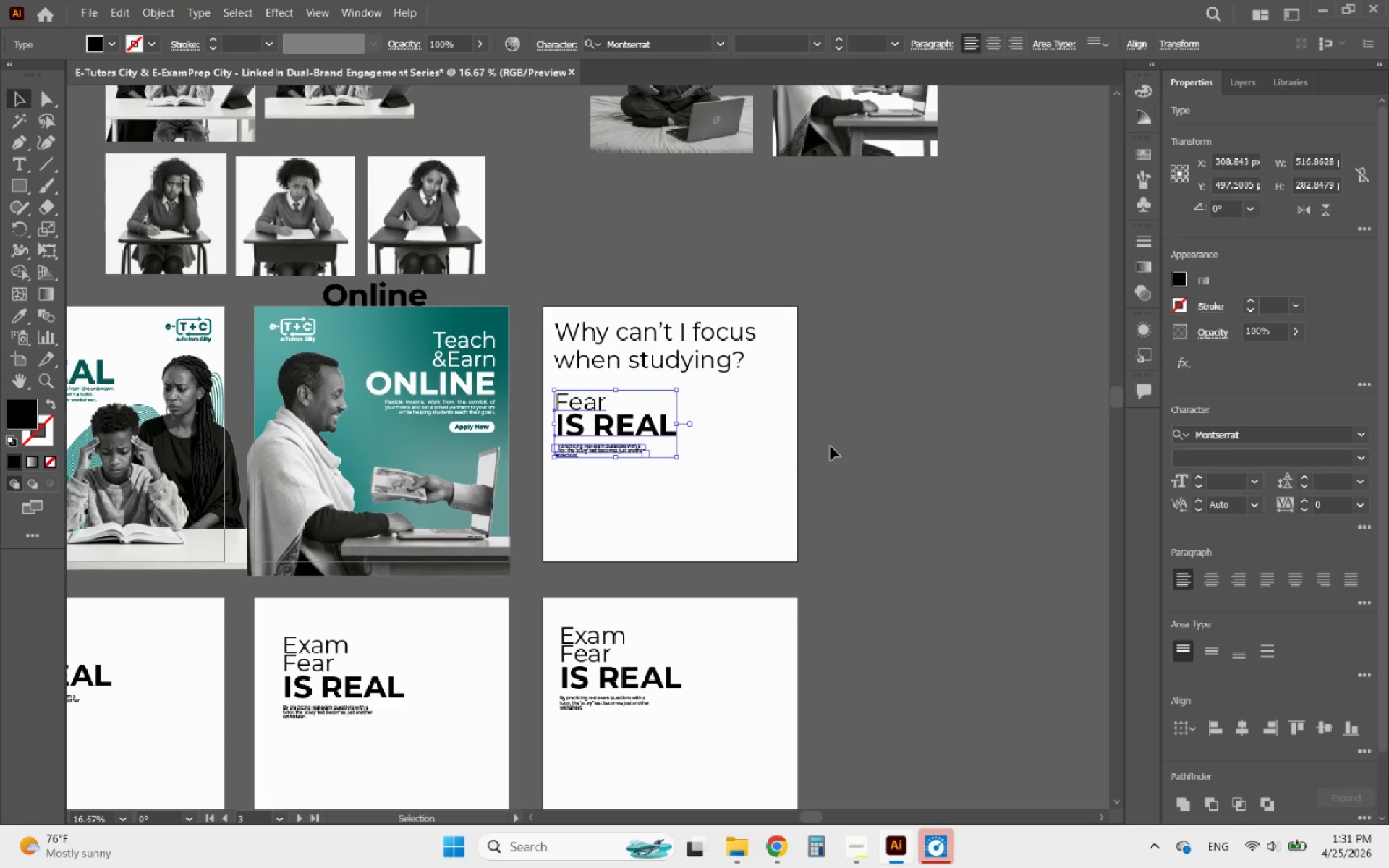 
left_click([758, 422])
 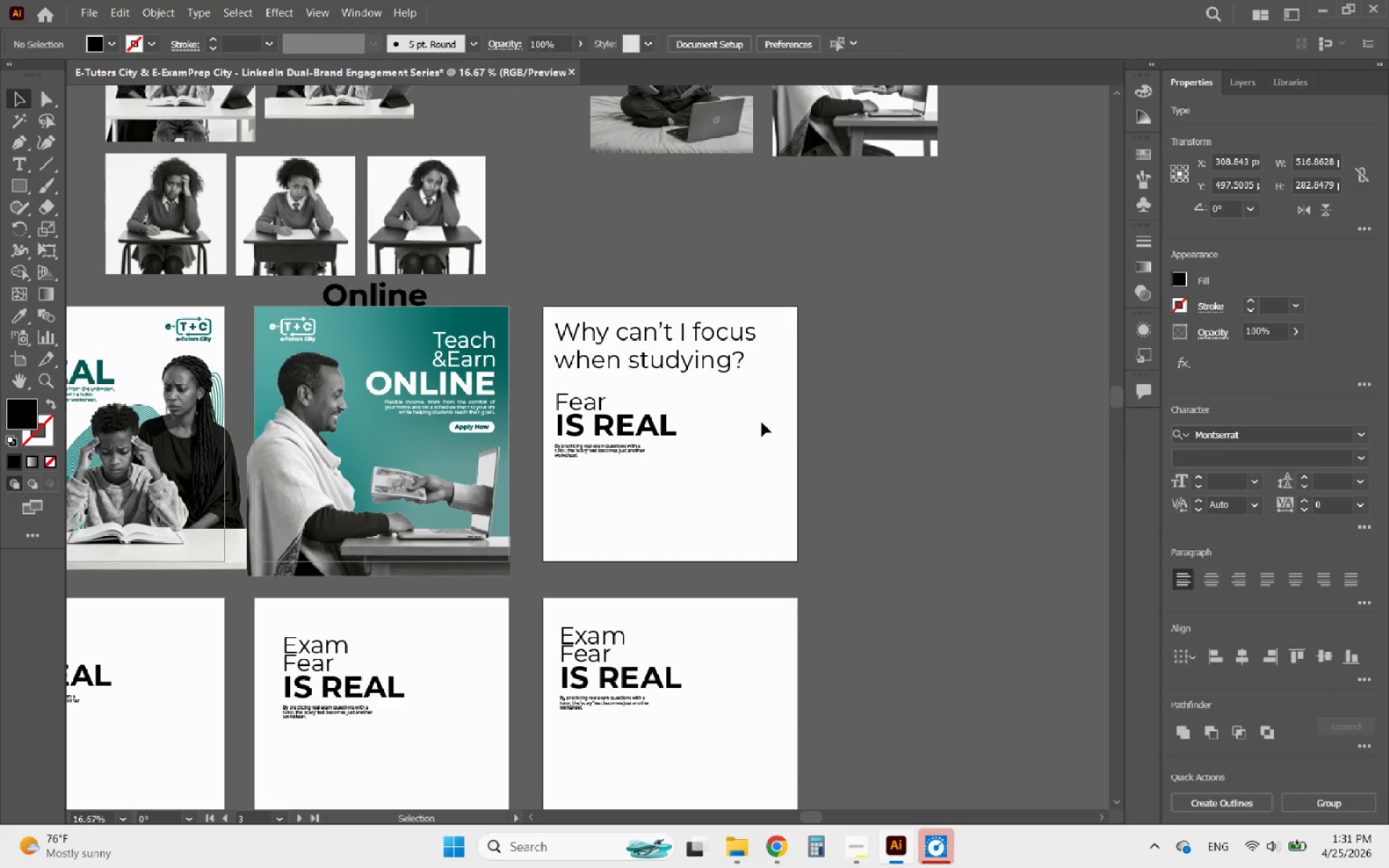 
hold_key(key=AltLeft, duration=0.91)
scroll: coordinate [817, 451], scroll_direction: down, amount: 2.0
 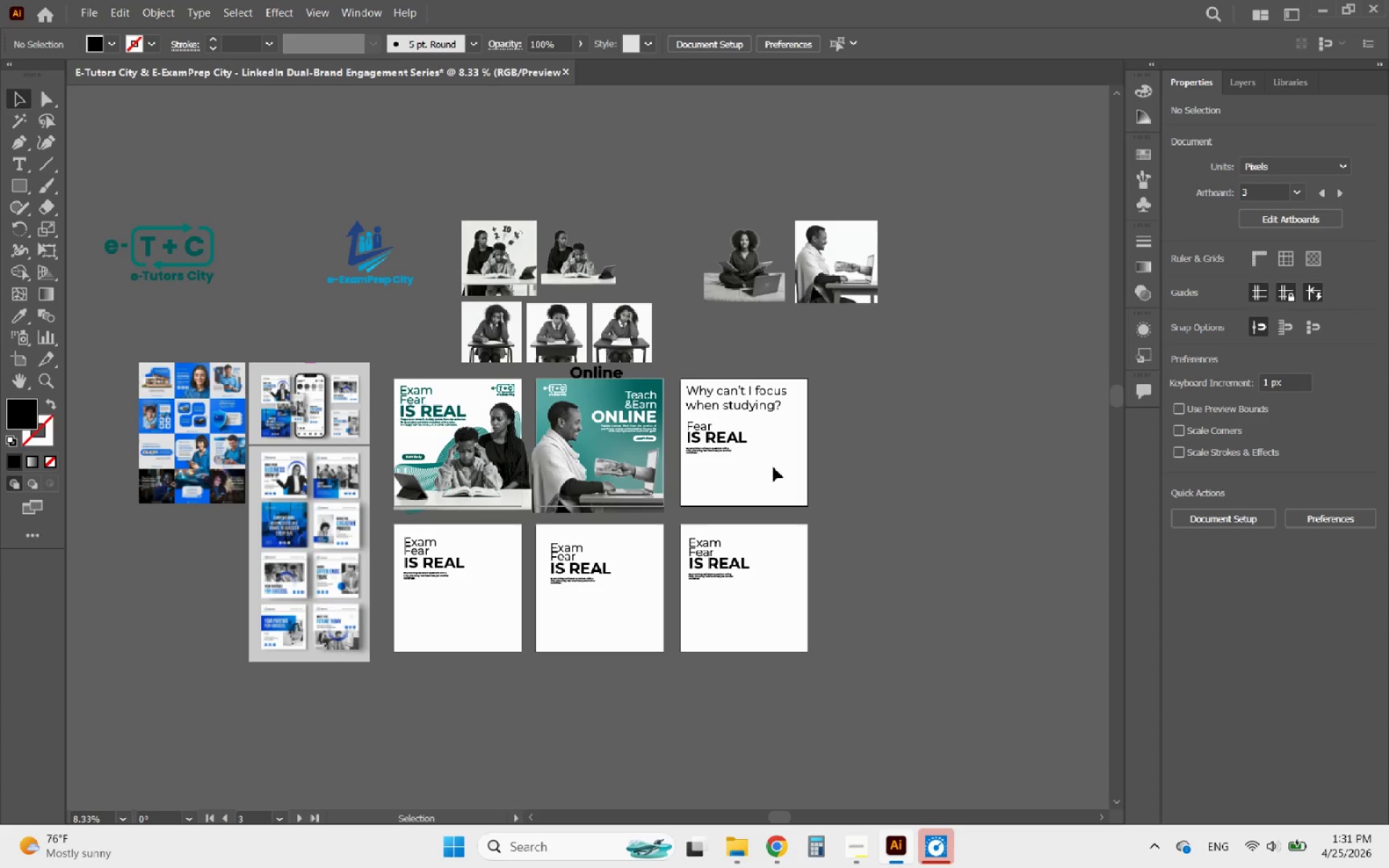 
hold_key(key=AltLeft, duration=1.84)
scroll: coordinate [454, 460], scroll_direction: up, amount: 4.0
 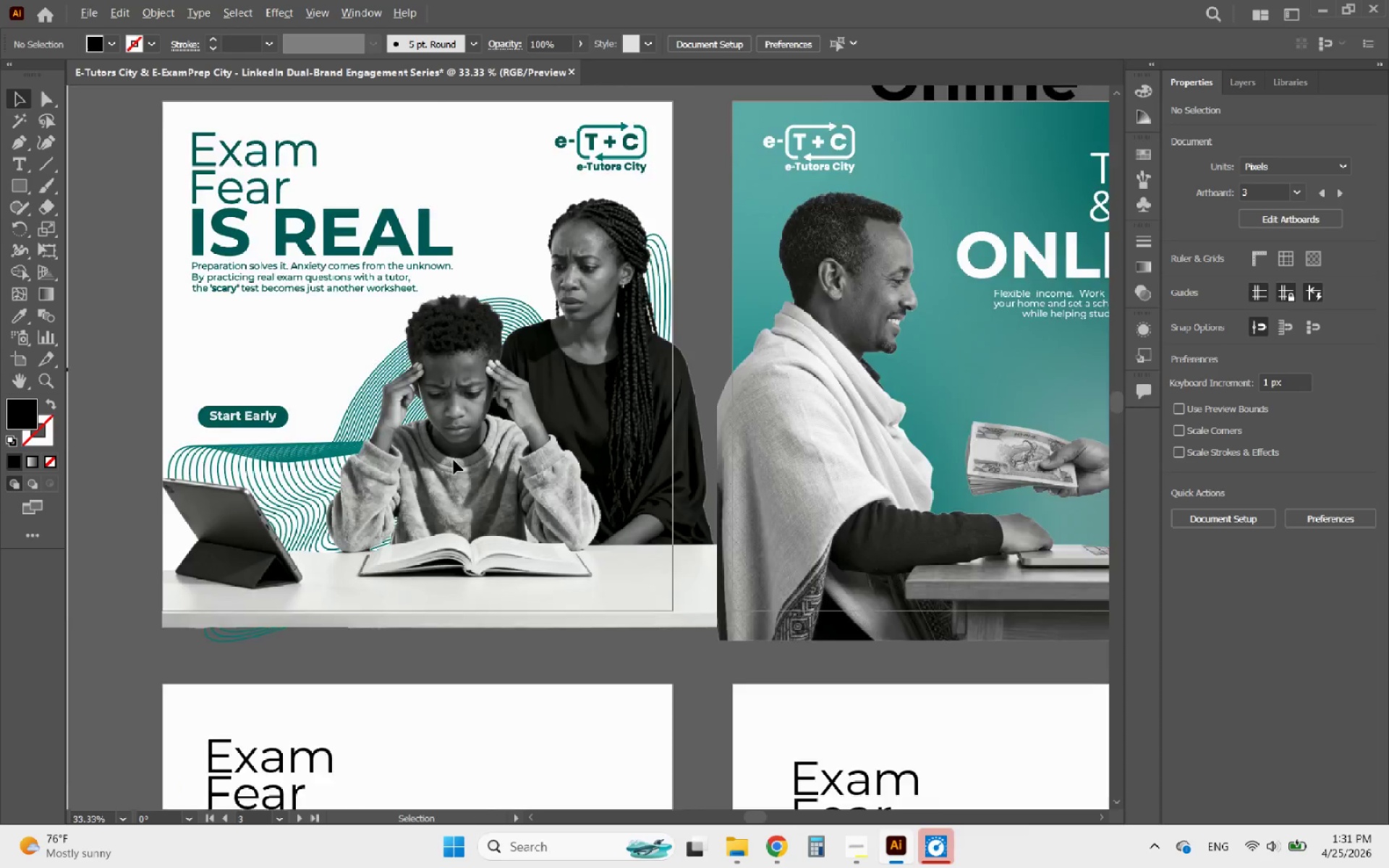 
scroll: coordinate [454, 460], scroll_direction: down, amount: 2.0
 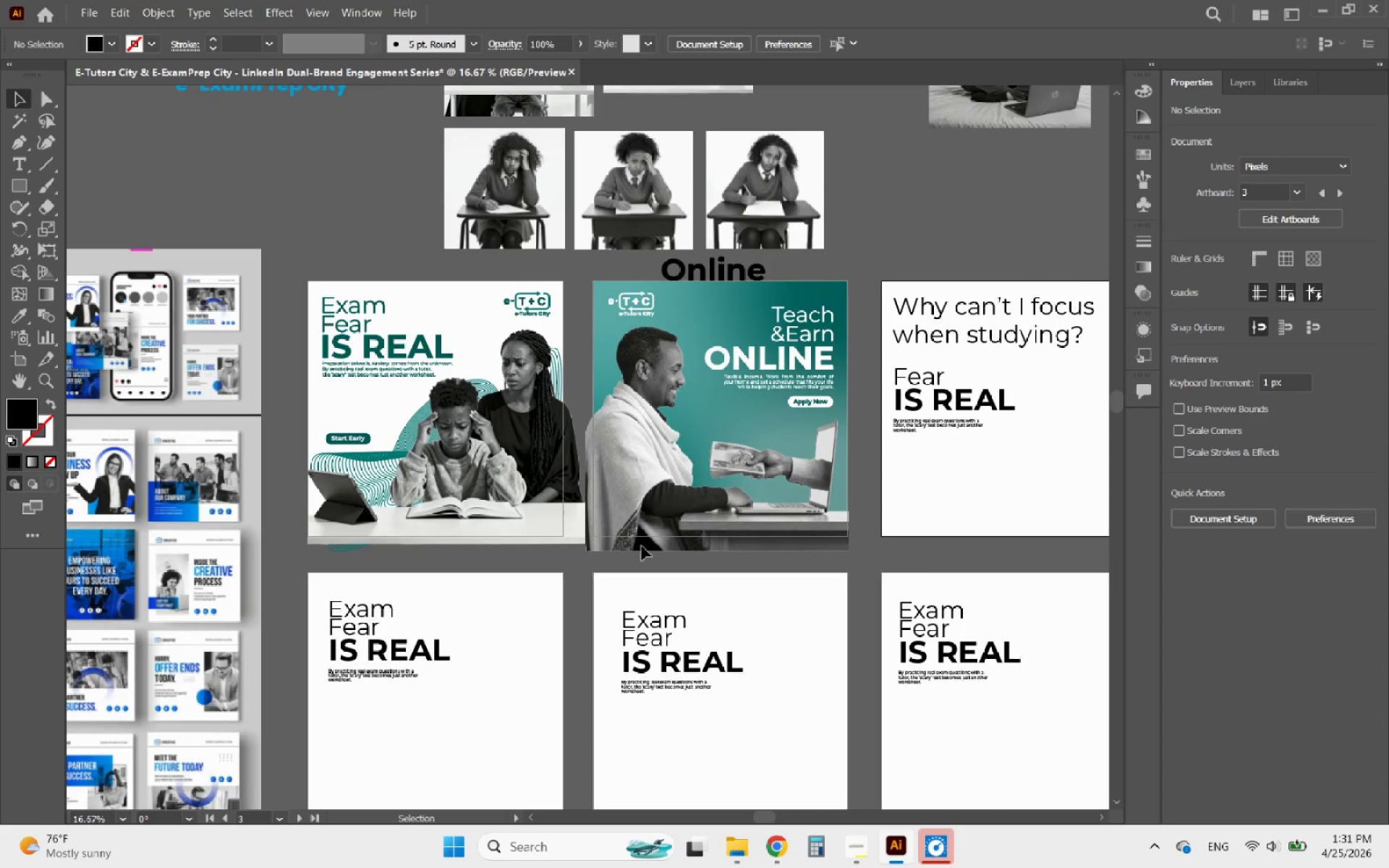 
hold_key(key=AltLeft, duration=0.69)
scroll: coordinate [502, 519], scroll_direction: down, amount: 1.0
 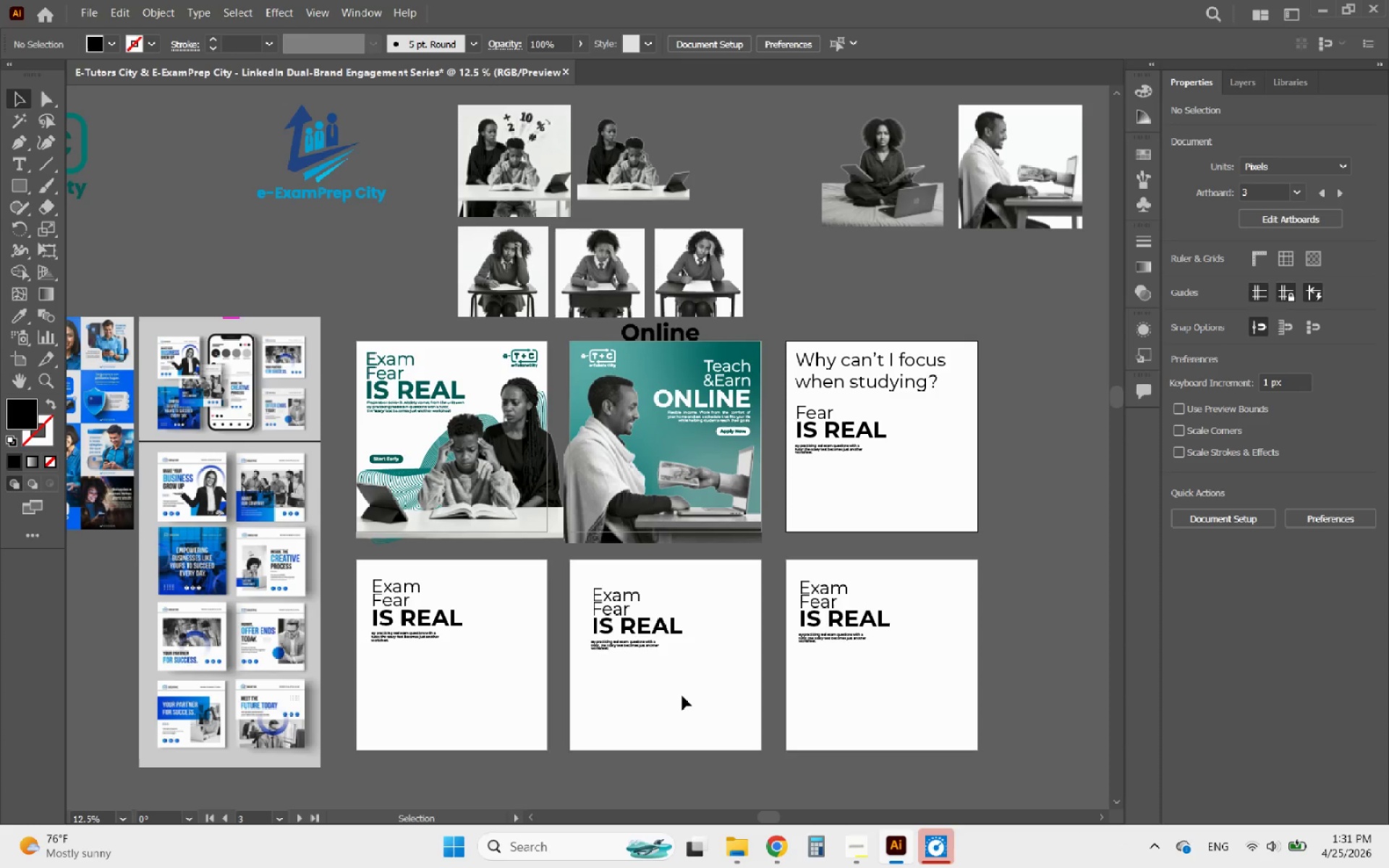 
wait(17.5)
 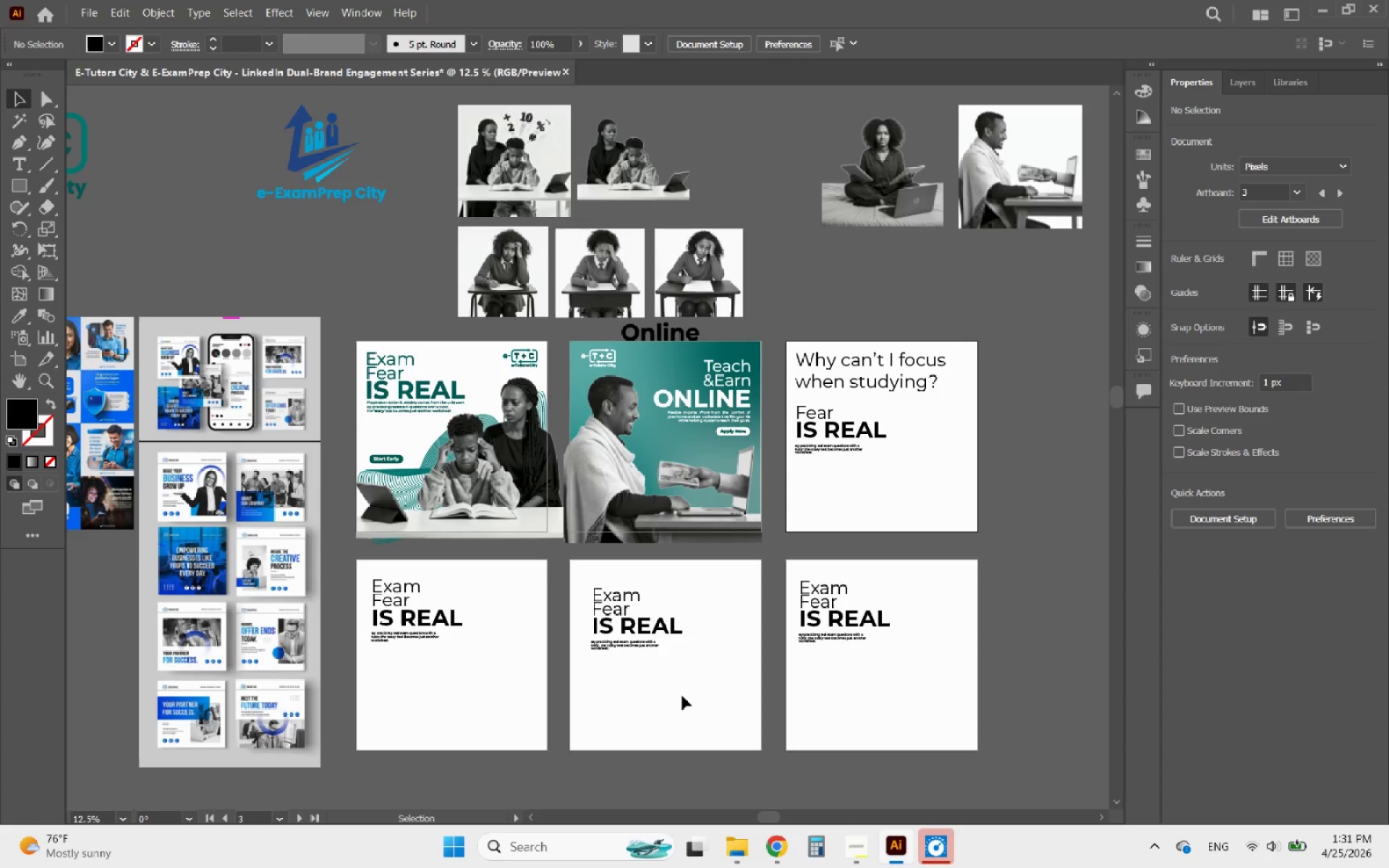 
hold_key(key=AltLeft, duration=3.98)
scroll: coordinate [734, 427], scroll_direction: up, amount: 4.0
 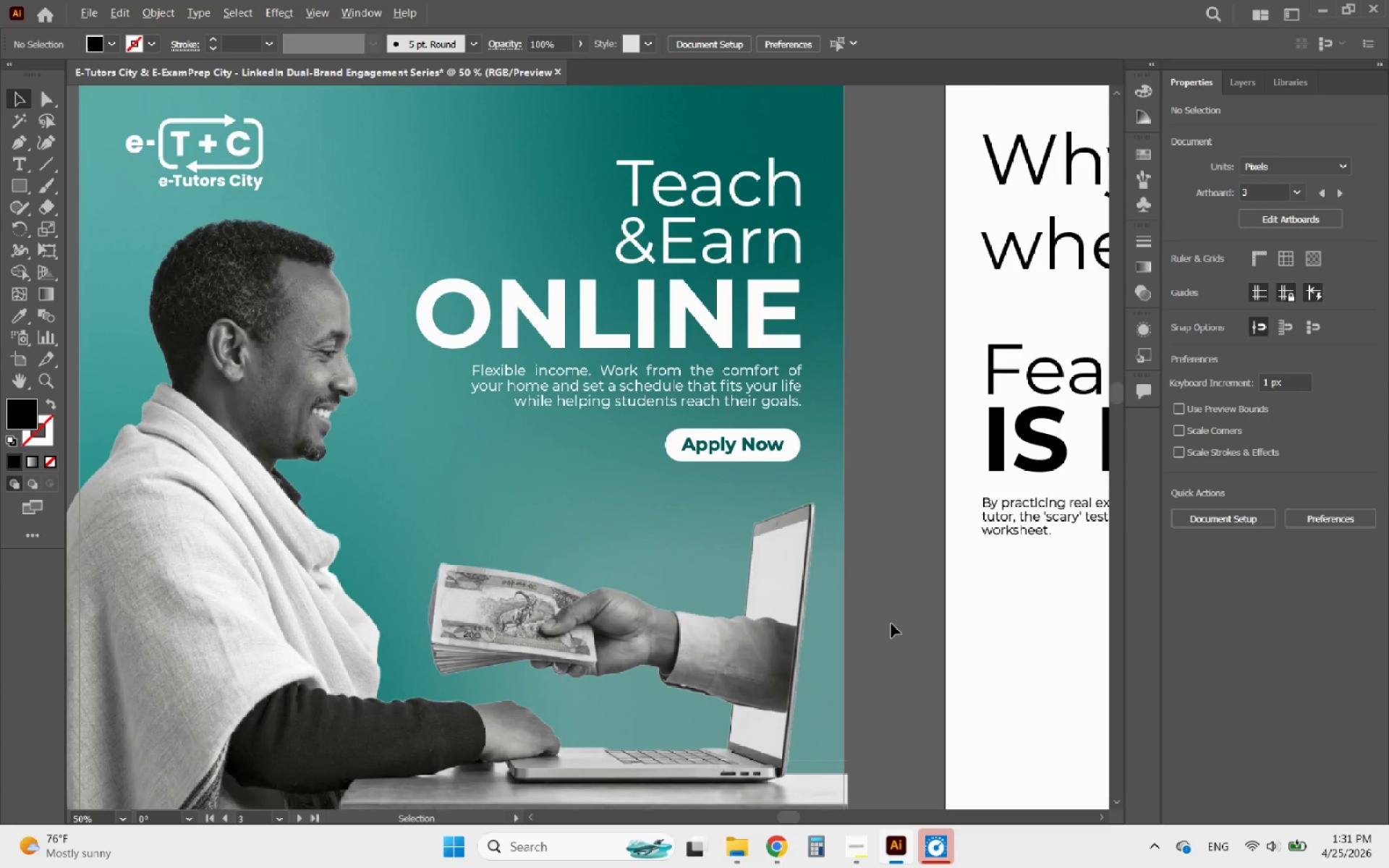 
scroll: coordinate [888, 624], scroll_direction: down, amount: 2.0
 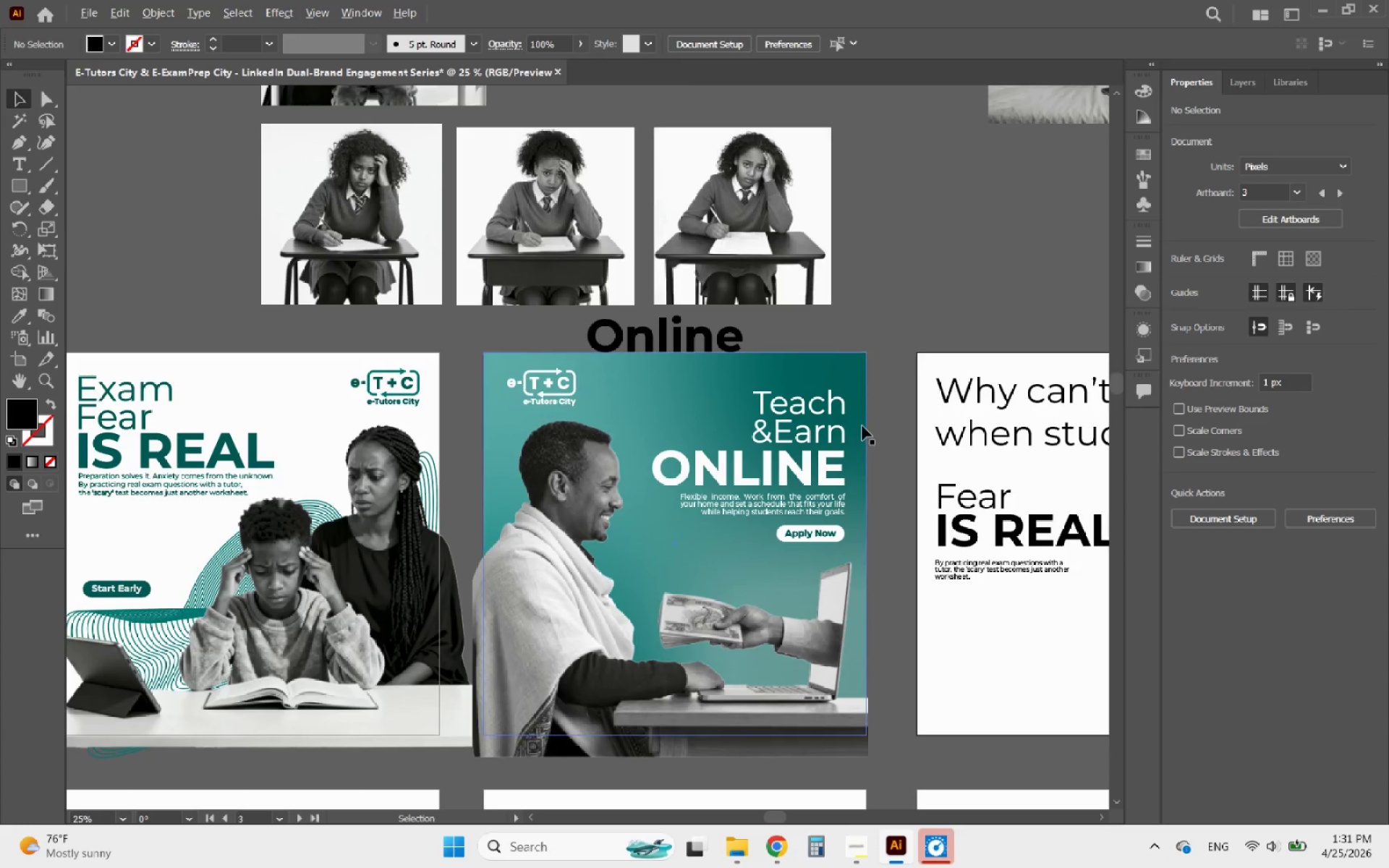 
scroll: coordinate [857, 341], scroll_direction: up, amount: 3.0
 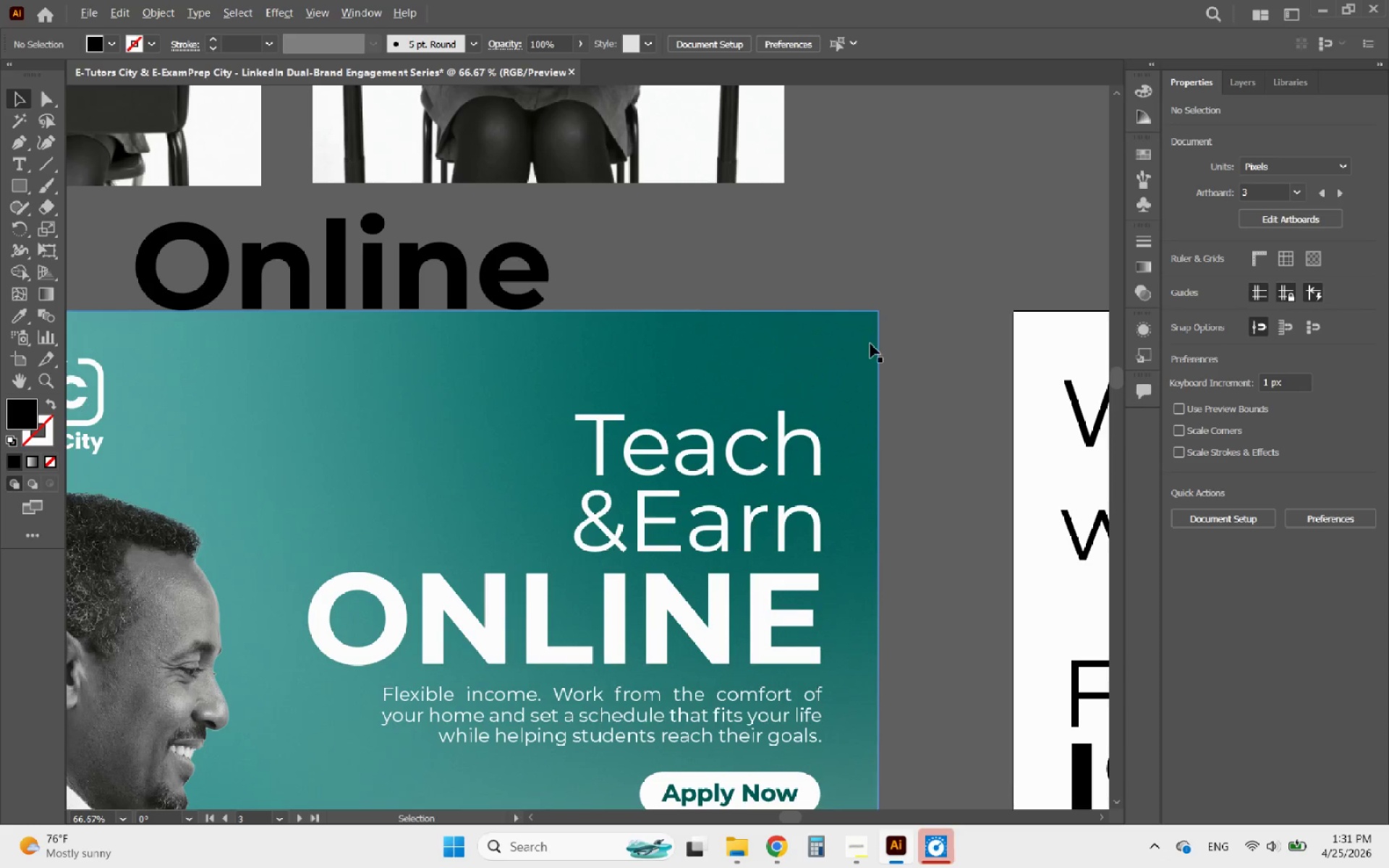 
left_click([870, 344])
 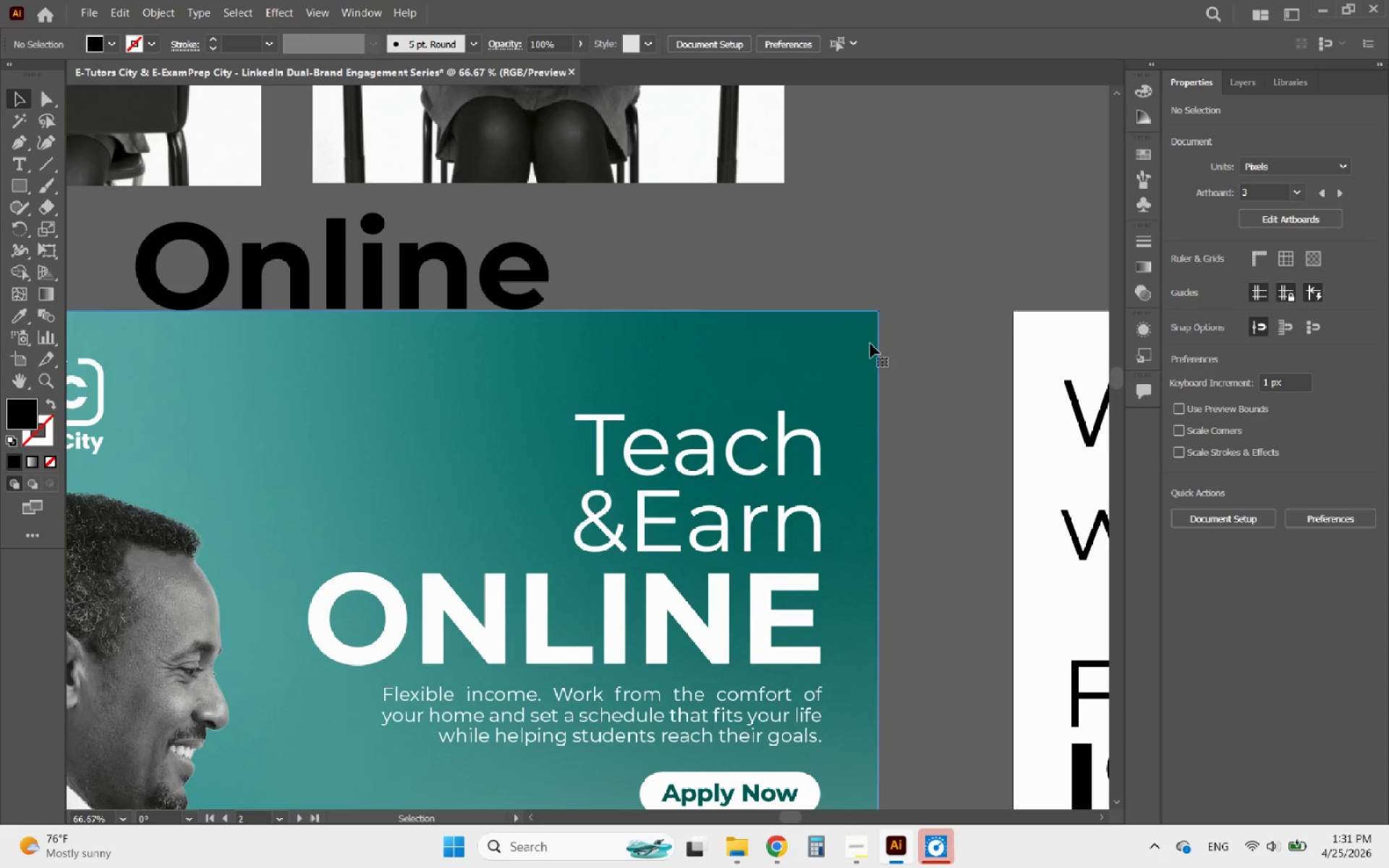 
hold_key(key=AltLeft, duration=1.06)
scroll: coordinate [882, 303], scroll_direction: up, amount: 4.0
 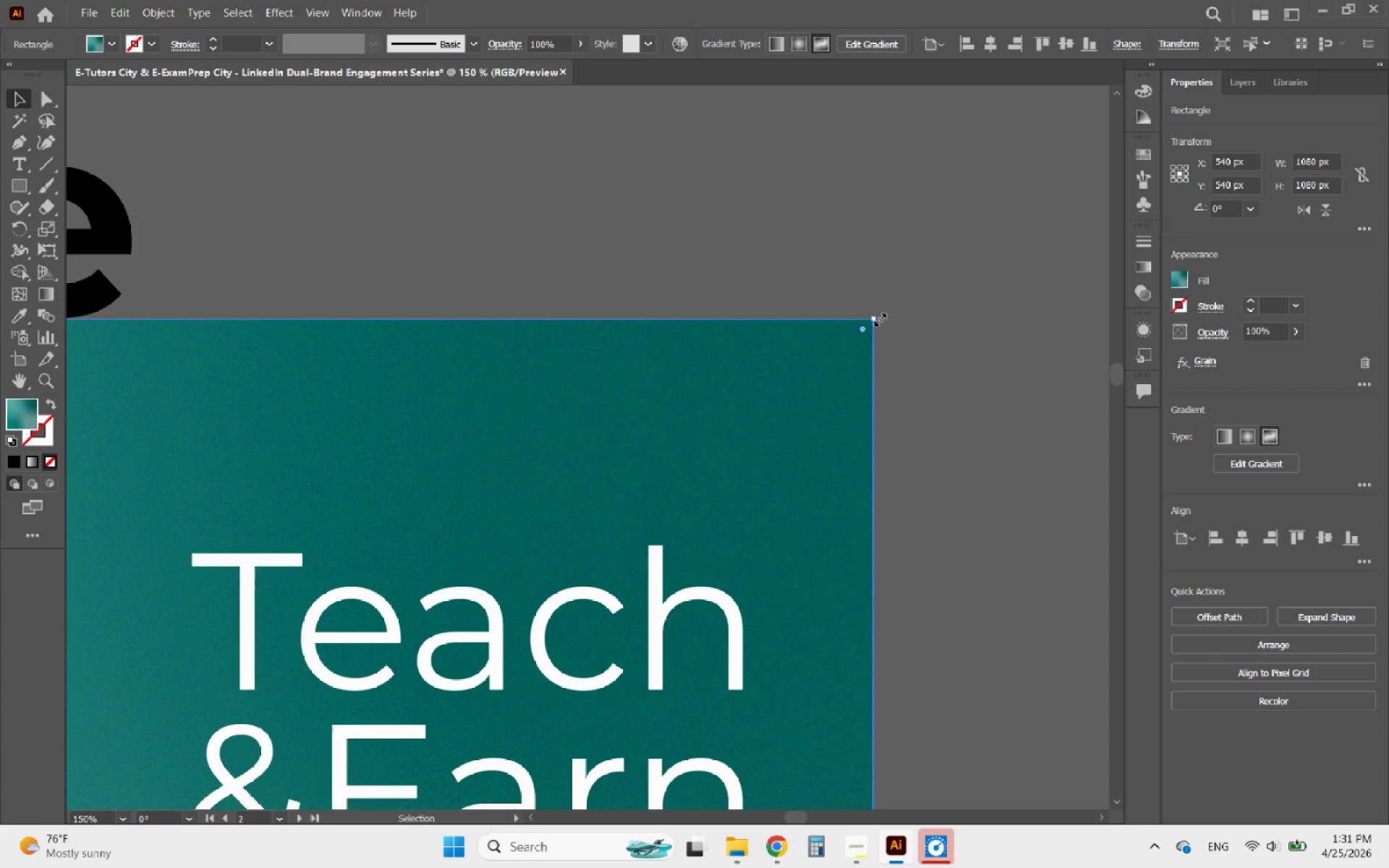 
left_click_drag(start_coordinate=[872, 315], to_coordinate=[882, 312])
 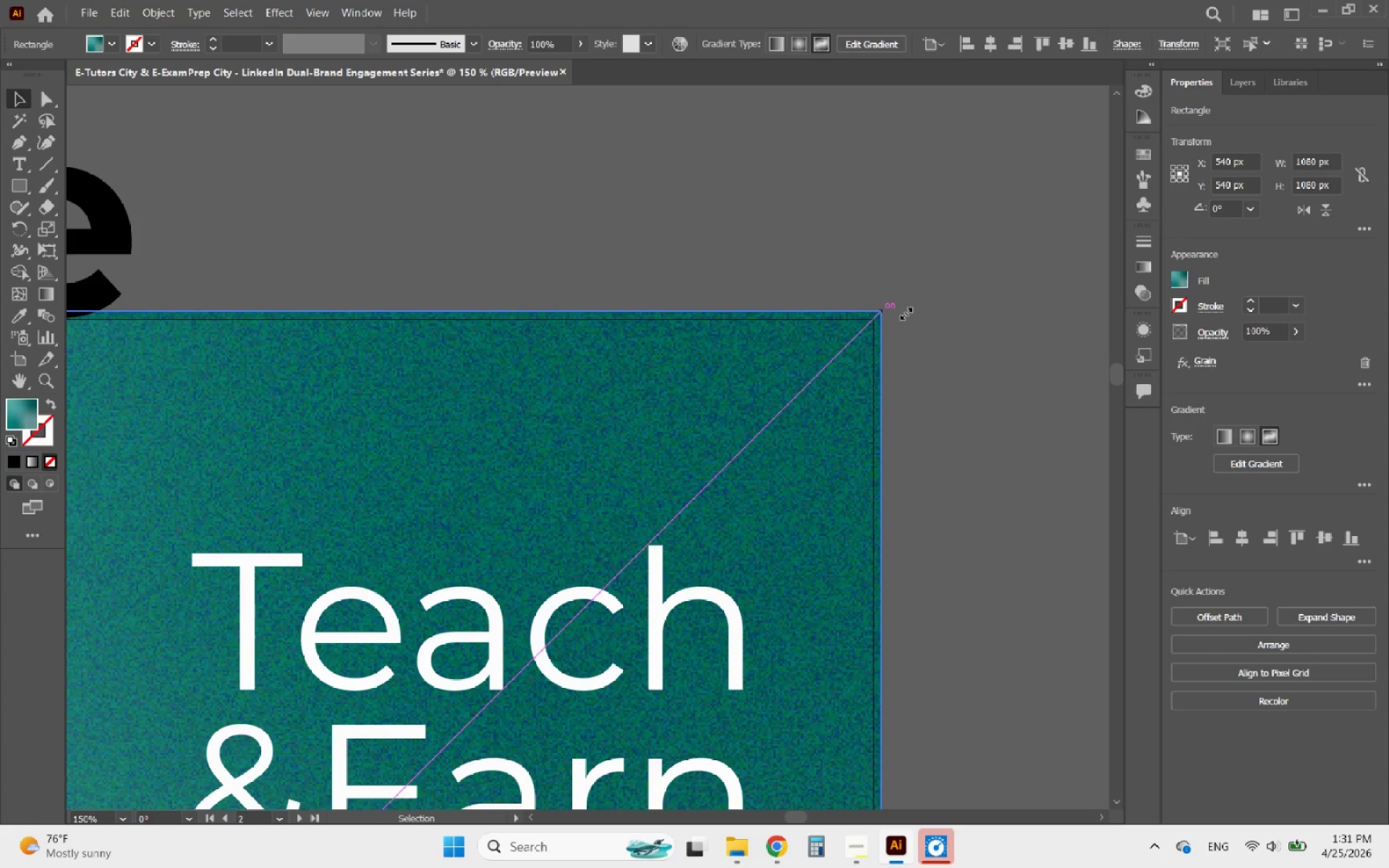 
hold_key(key=AltLeft, duration=2.47)
scroll: coordinate [904, 312], scroll_direction: down, amount: 4.0
 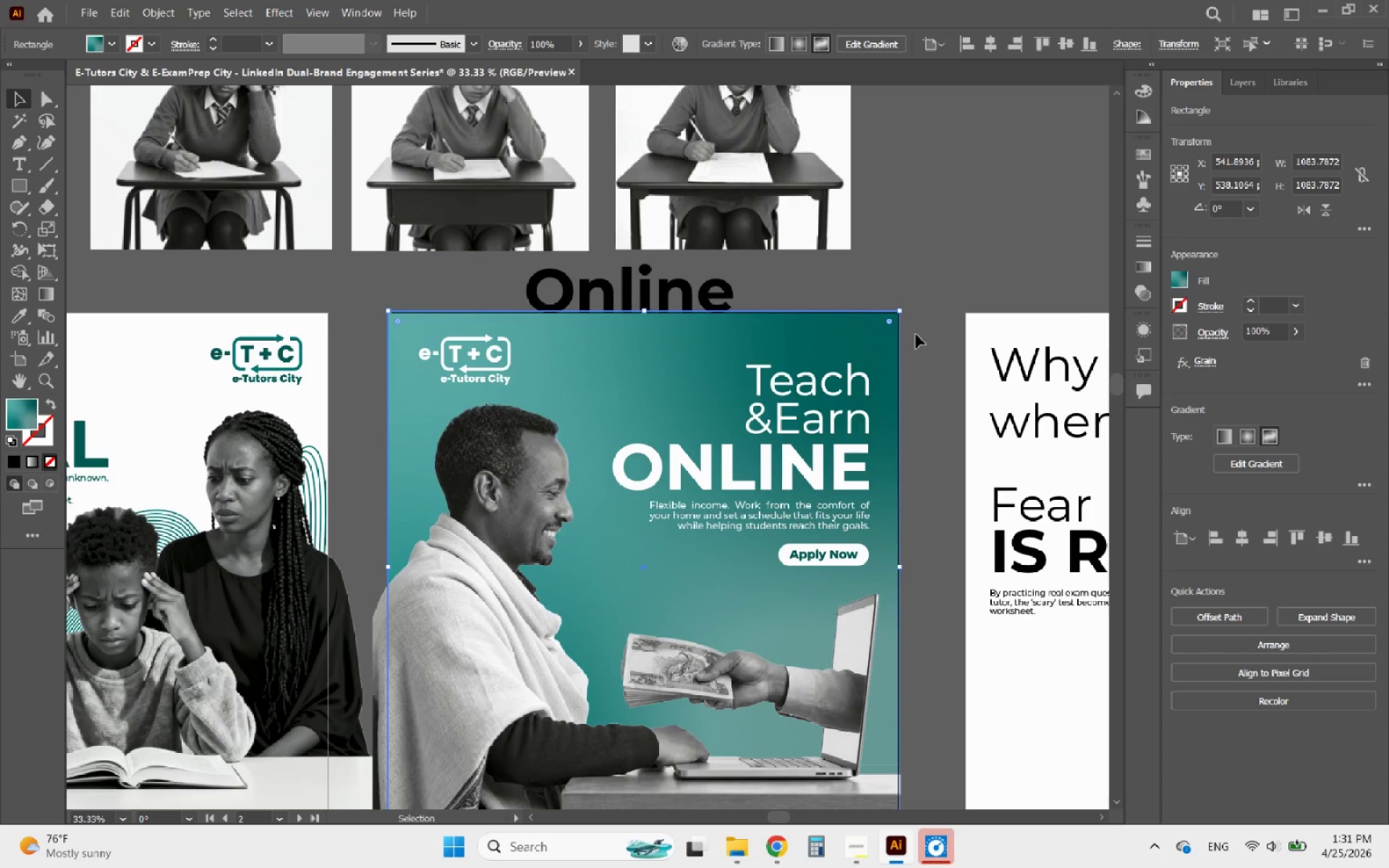 
left_click([916, 334])
 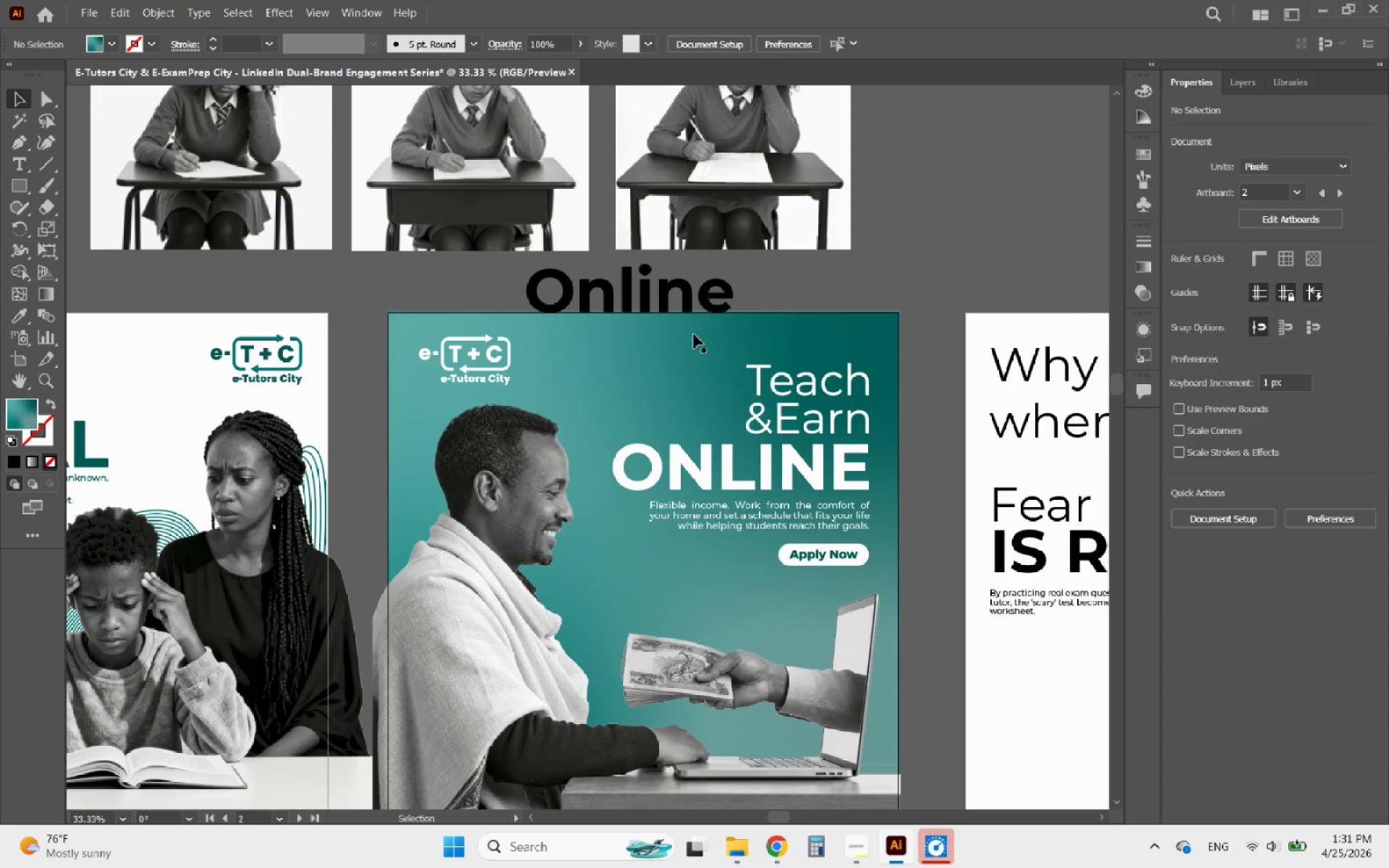 
hold_key(key=AltLeft, duration=1.2)
scroll: coordinate [441, 365], scroll_direction: up, amount: 7.0
 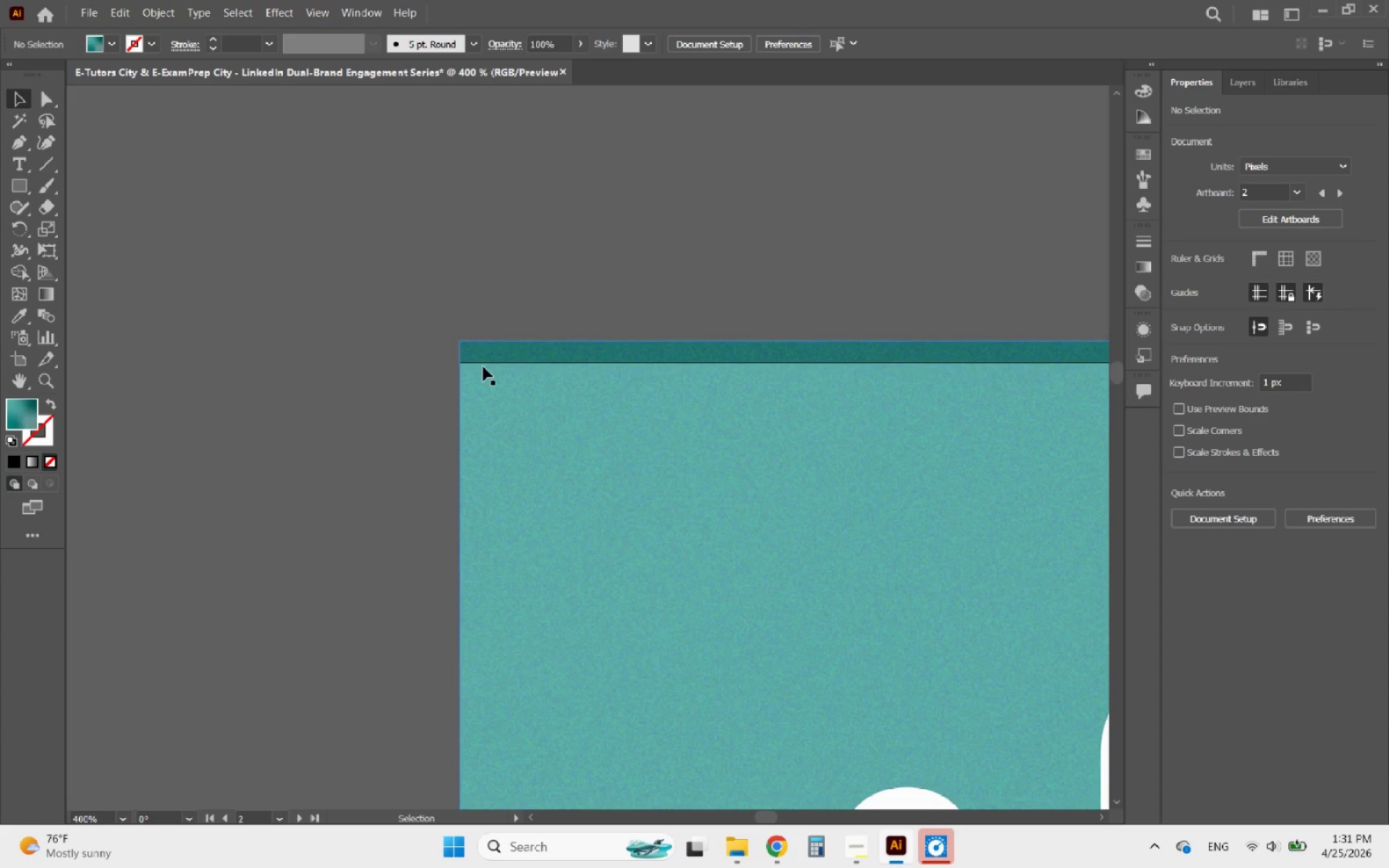 
left_click([483, 367])
 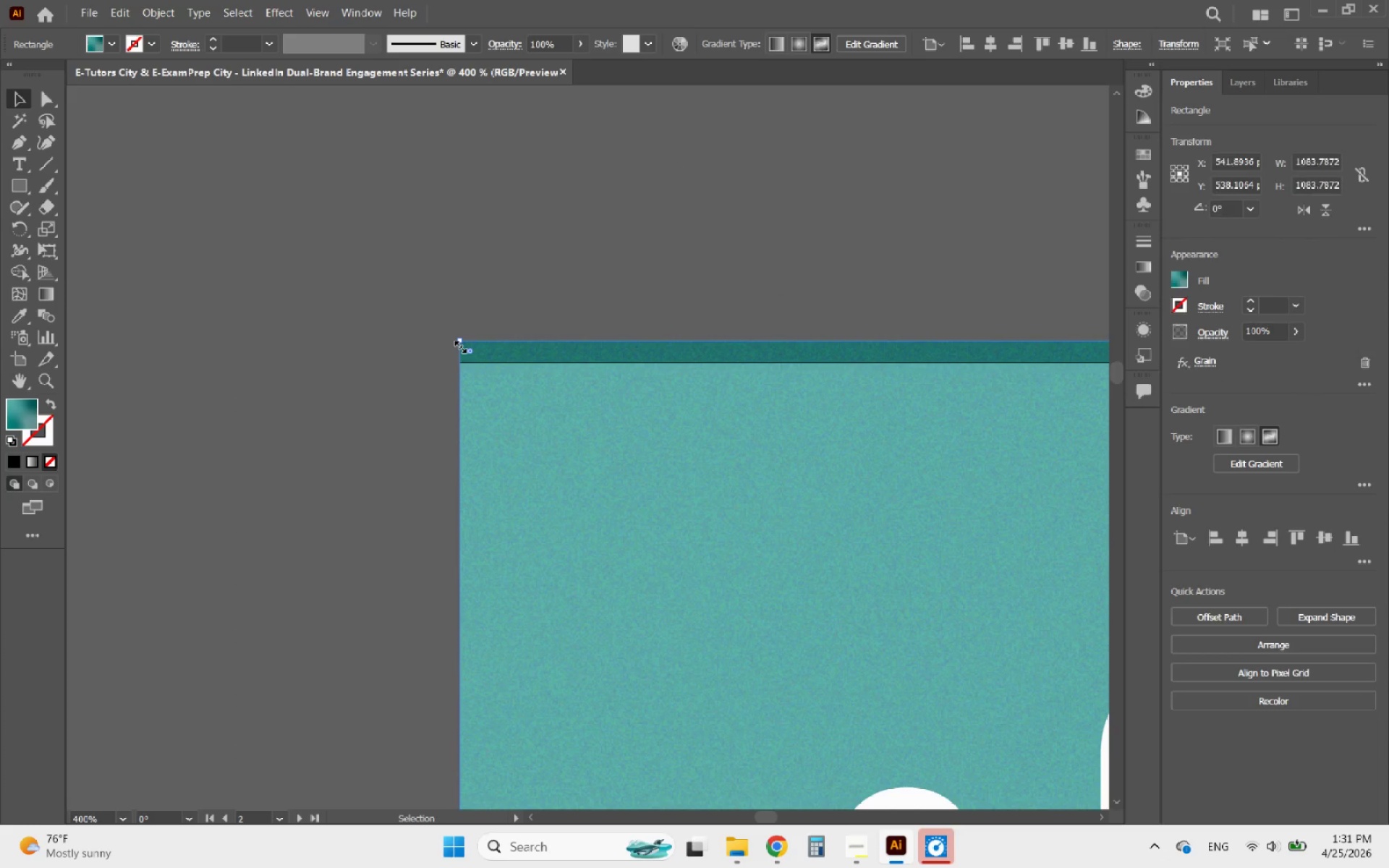 
left_click_drag(start_coordinate=[459, 345], to_coordinate=[451, 346])
 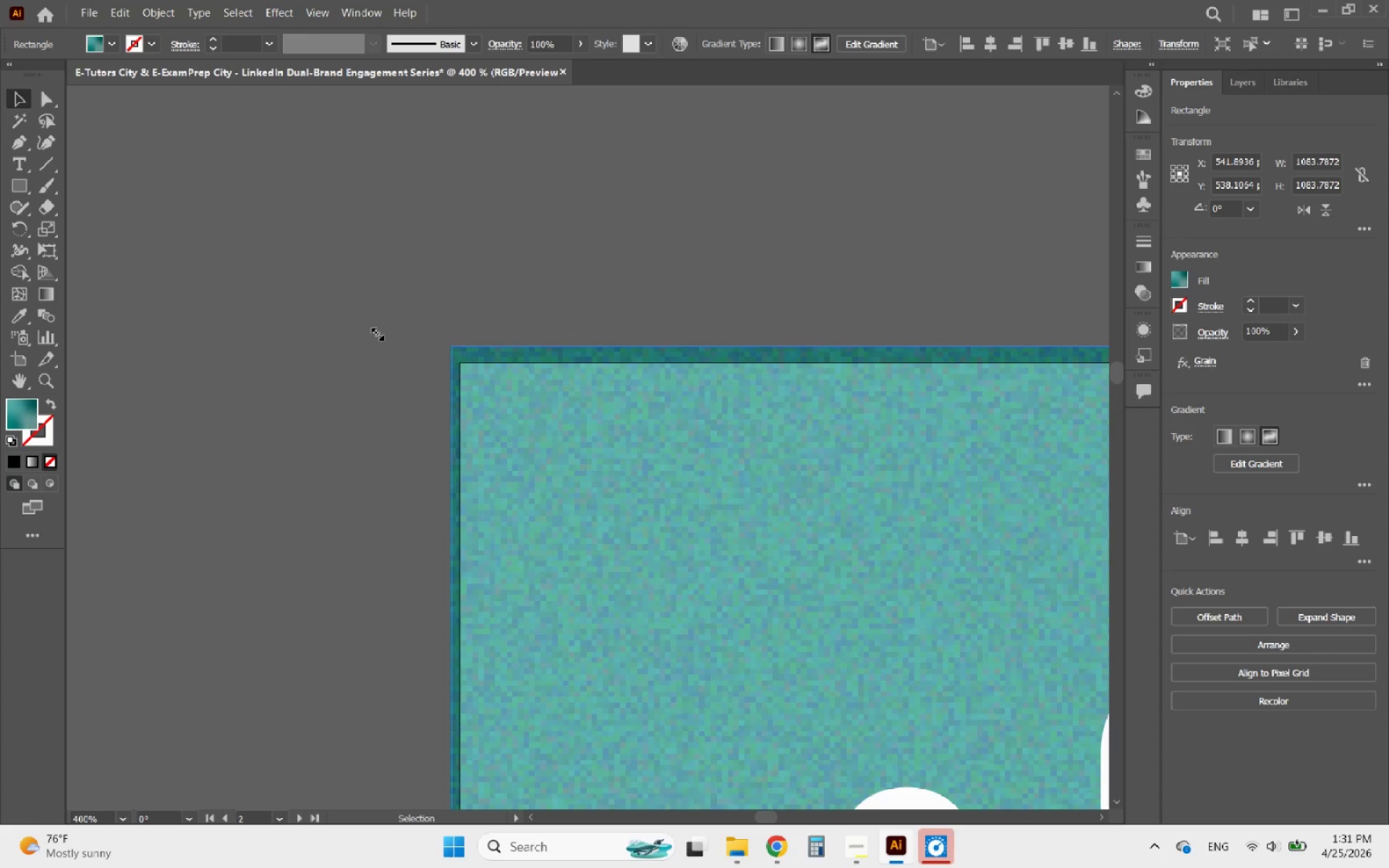 
left_click([356, 320])
 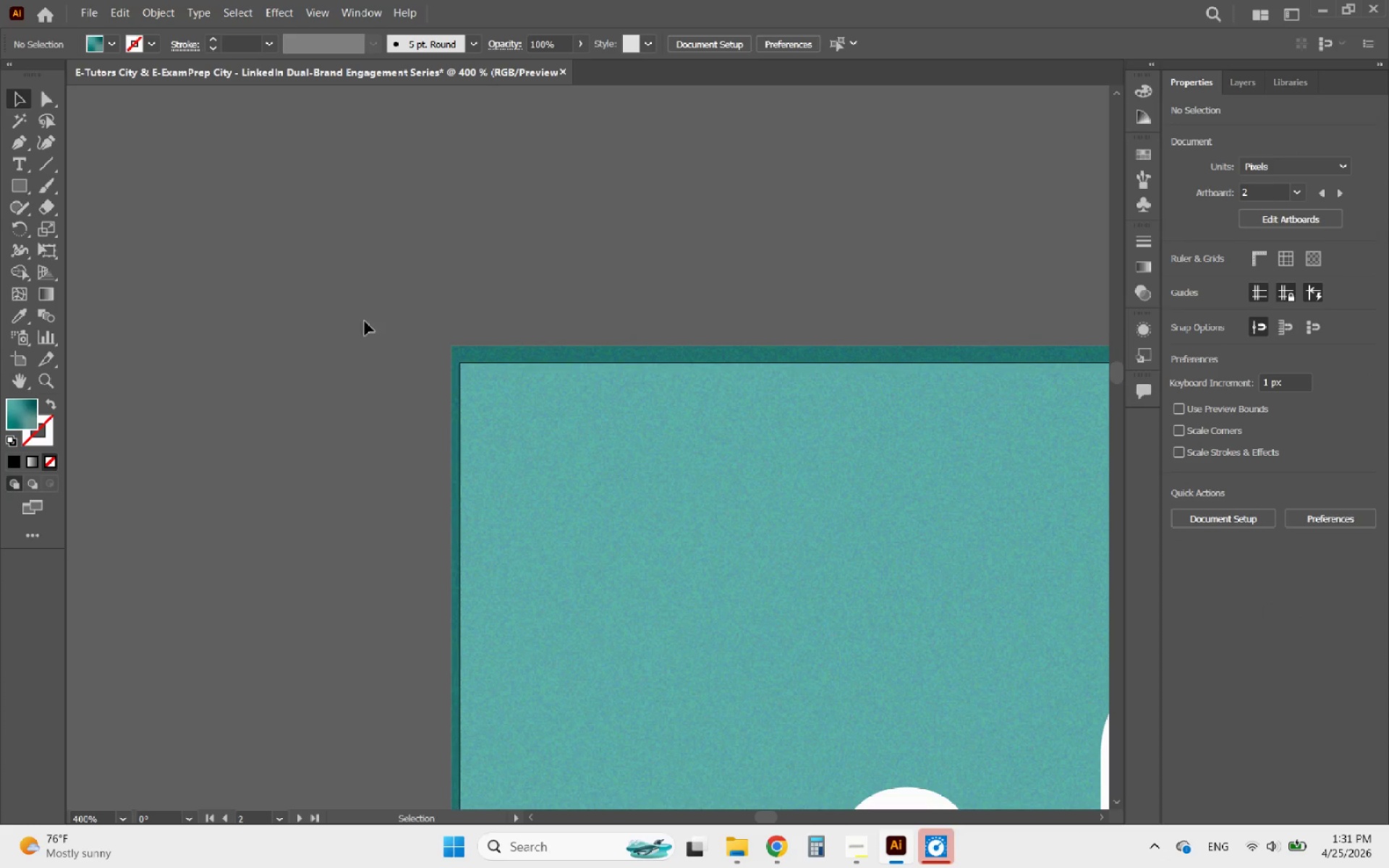 
hold_key(key=AltLeft, duration=4.11)
scroll: coordinate [382, 328], scroll_direction: down, amount: 6.0
 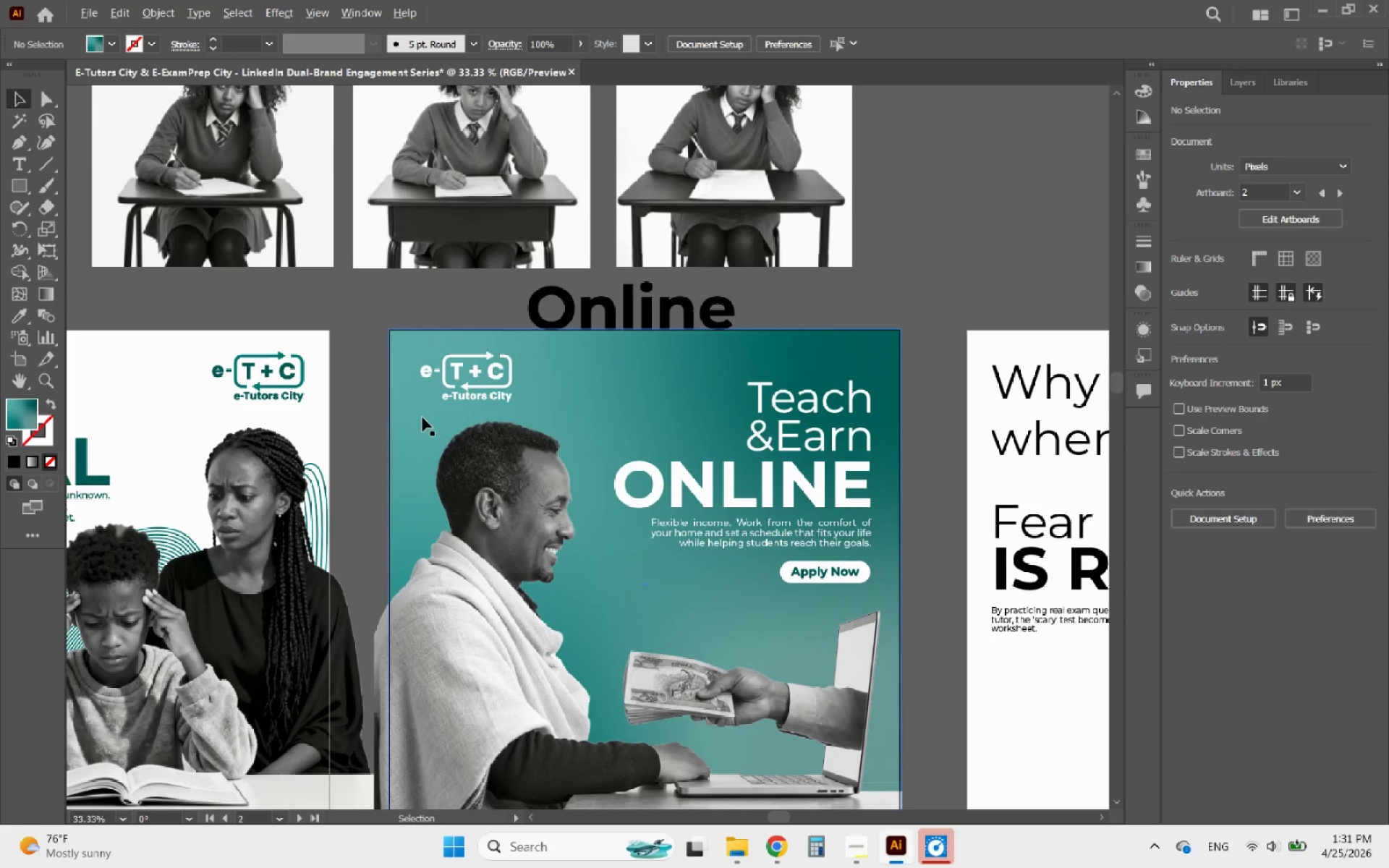 
scroll: coordinate [422, 421], scroll_direction: up, amount: 2.0
 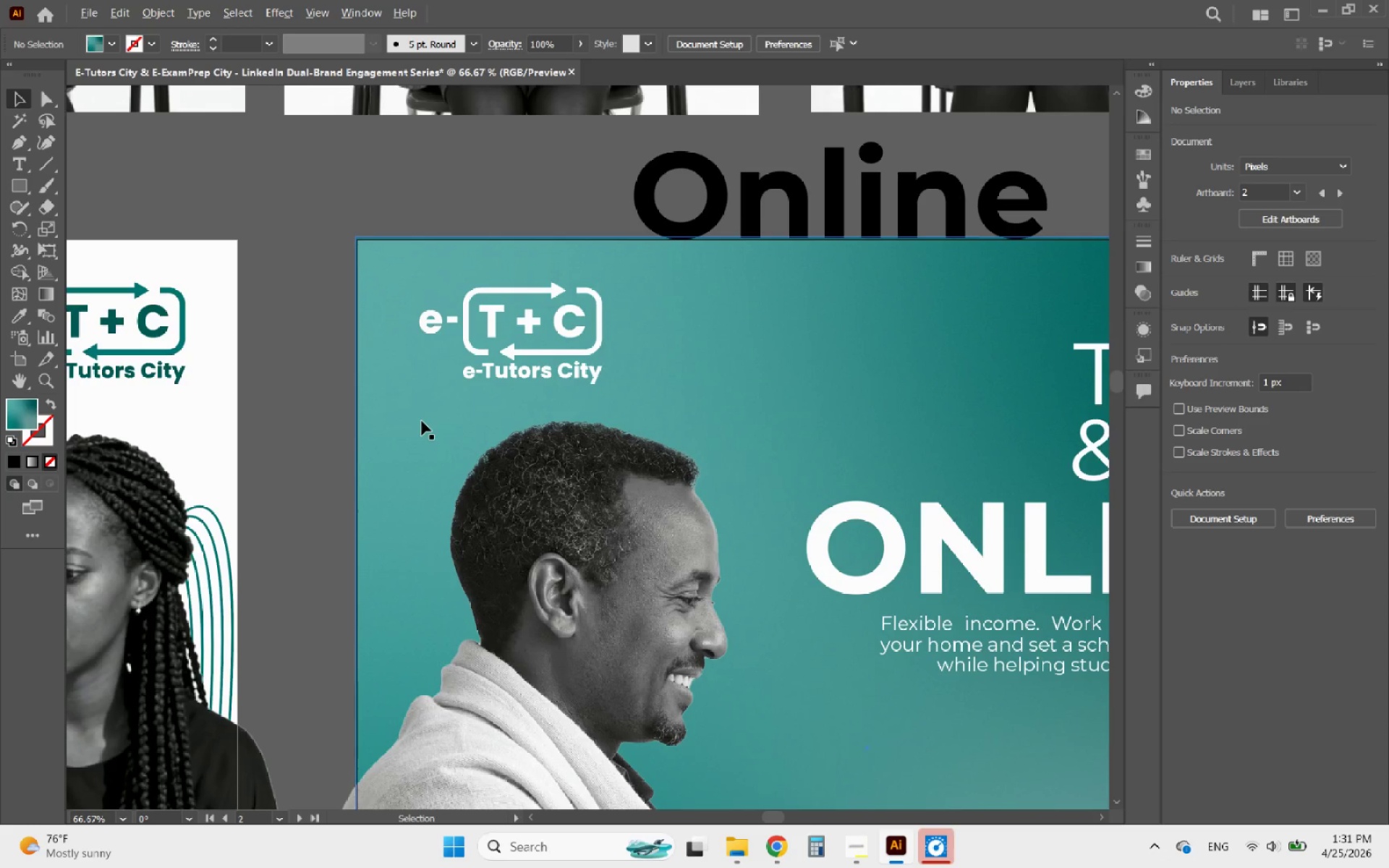 
scroll: coordinate [422, 421], scroll_direction: down, amount: 3.0
 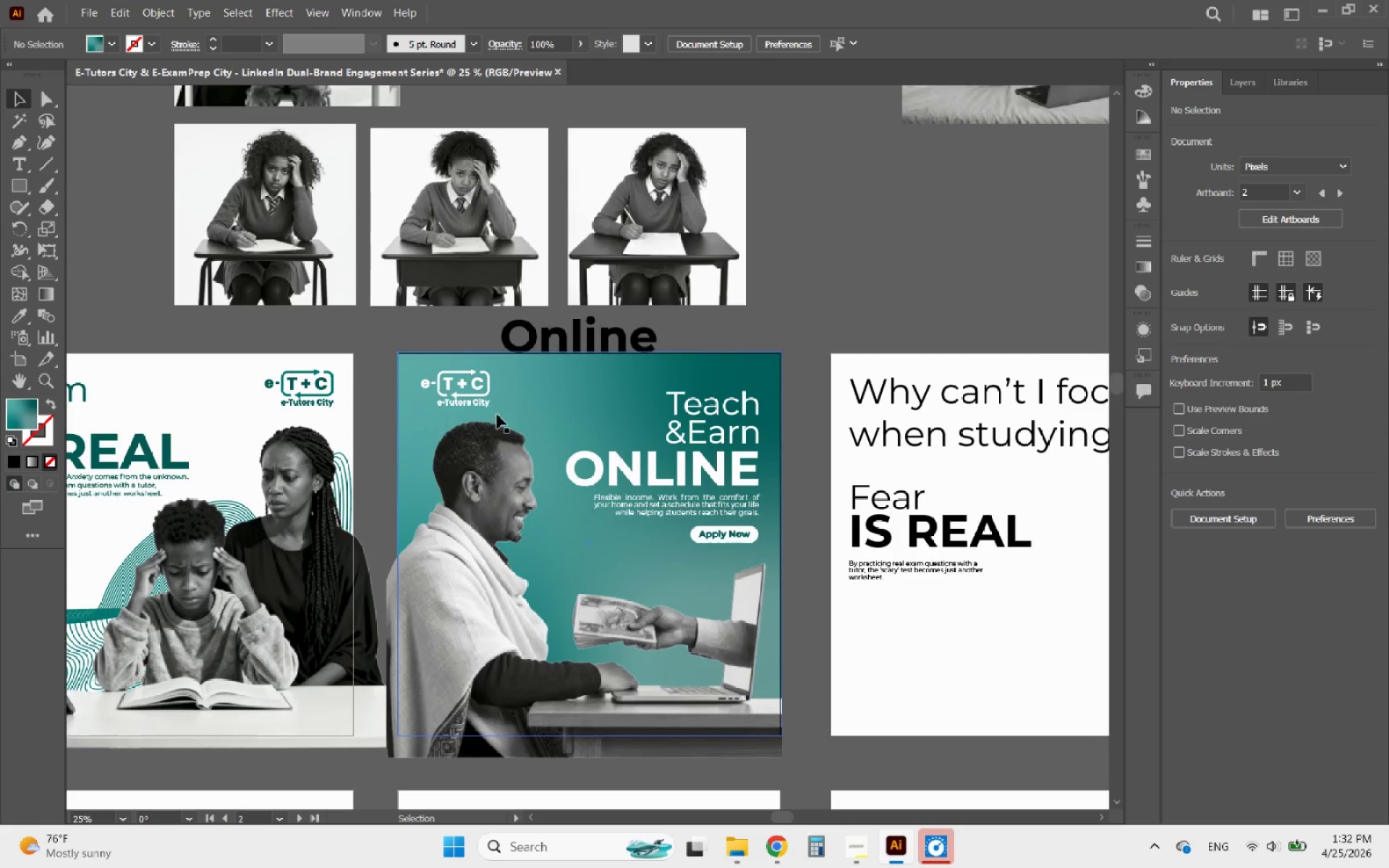 
left_click([545, 404])
 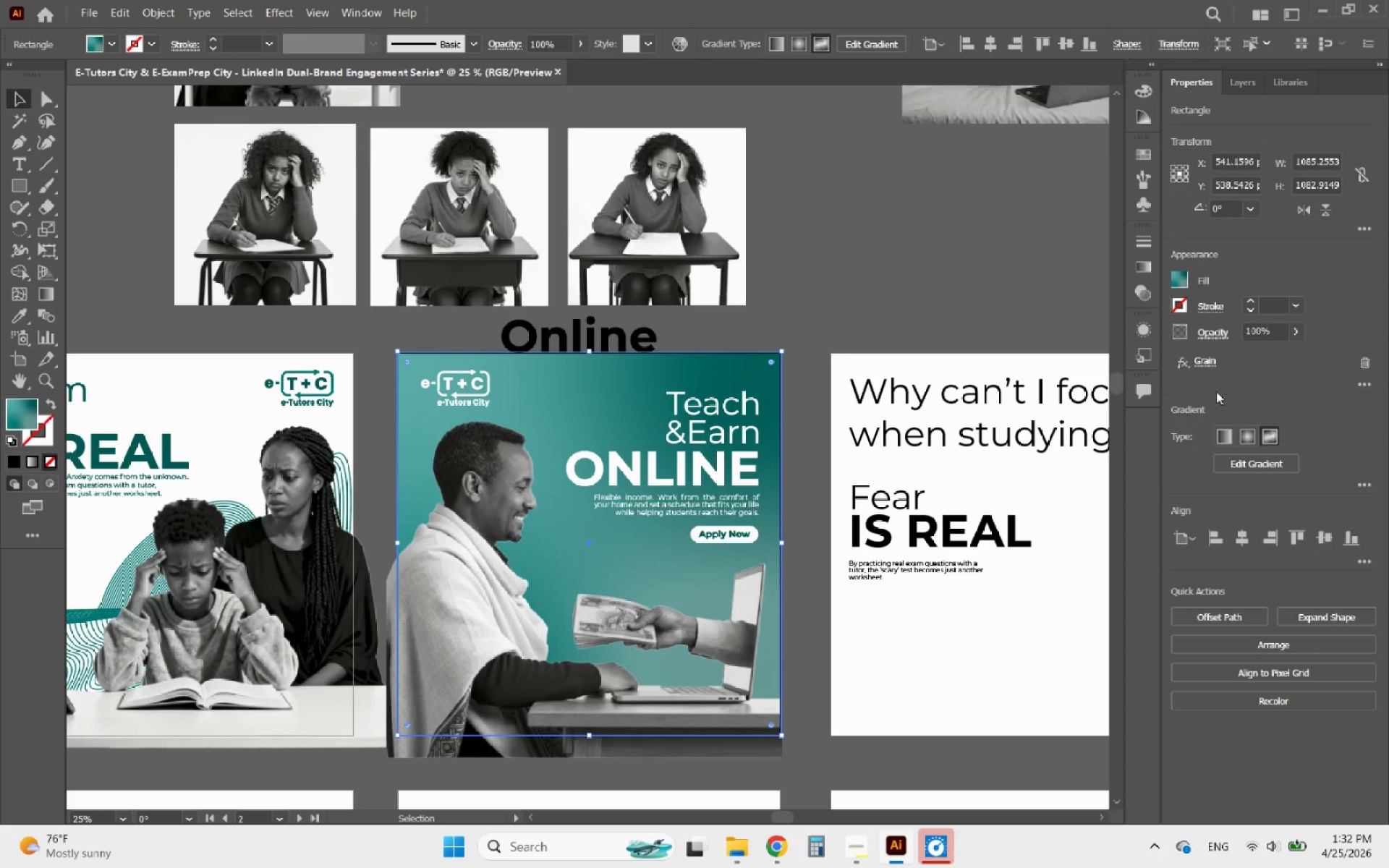 
left_click([1251, 465])
 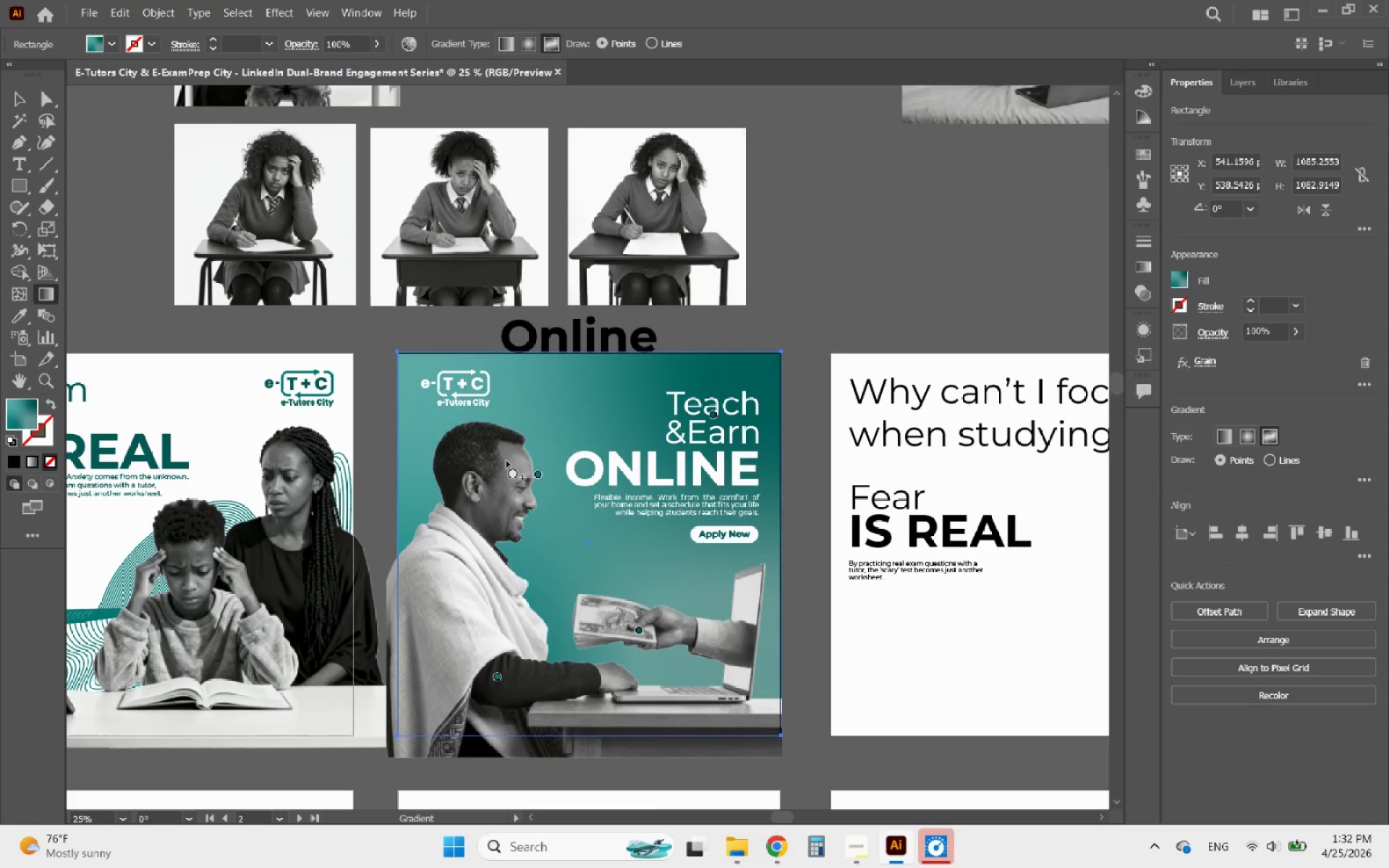 
wait(6.34)
 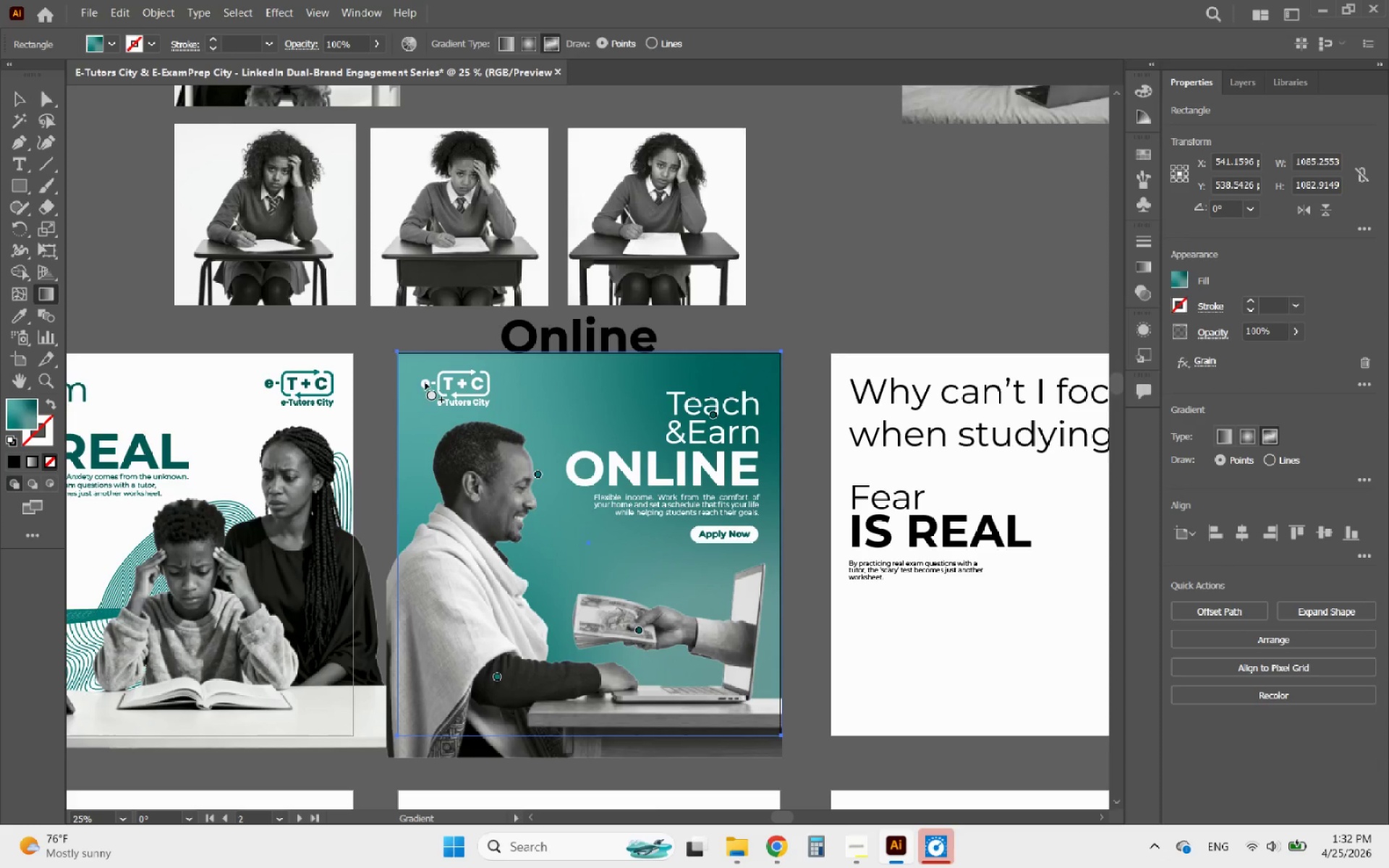 
left_click_drag(start_coordinate=[536, 475], to_coordinate=[464, 671])
 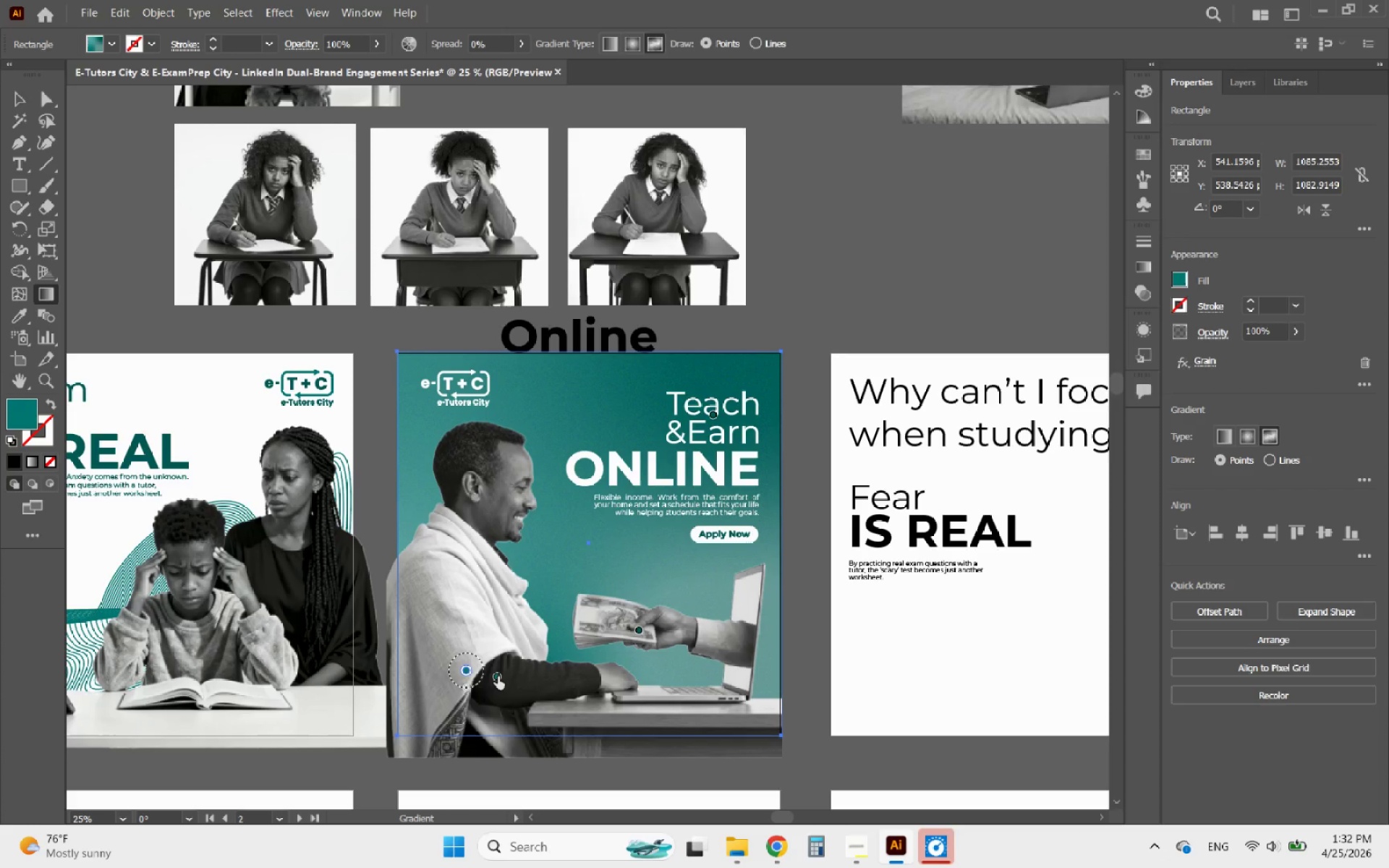 
left_click_drag(start_coordinate=[498, 676], to_coordinate=[461, 442])
 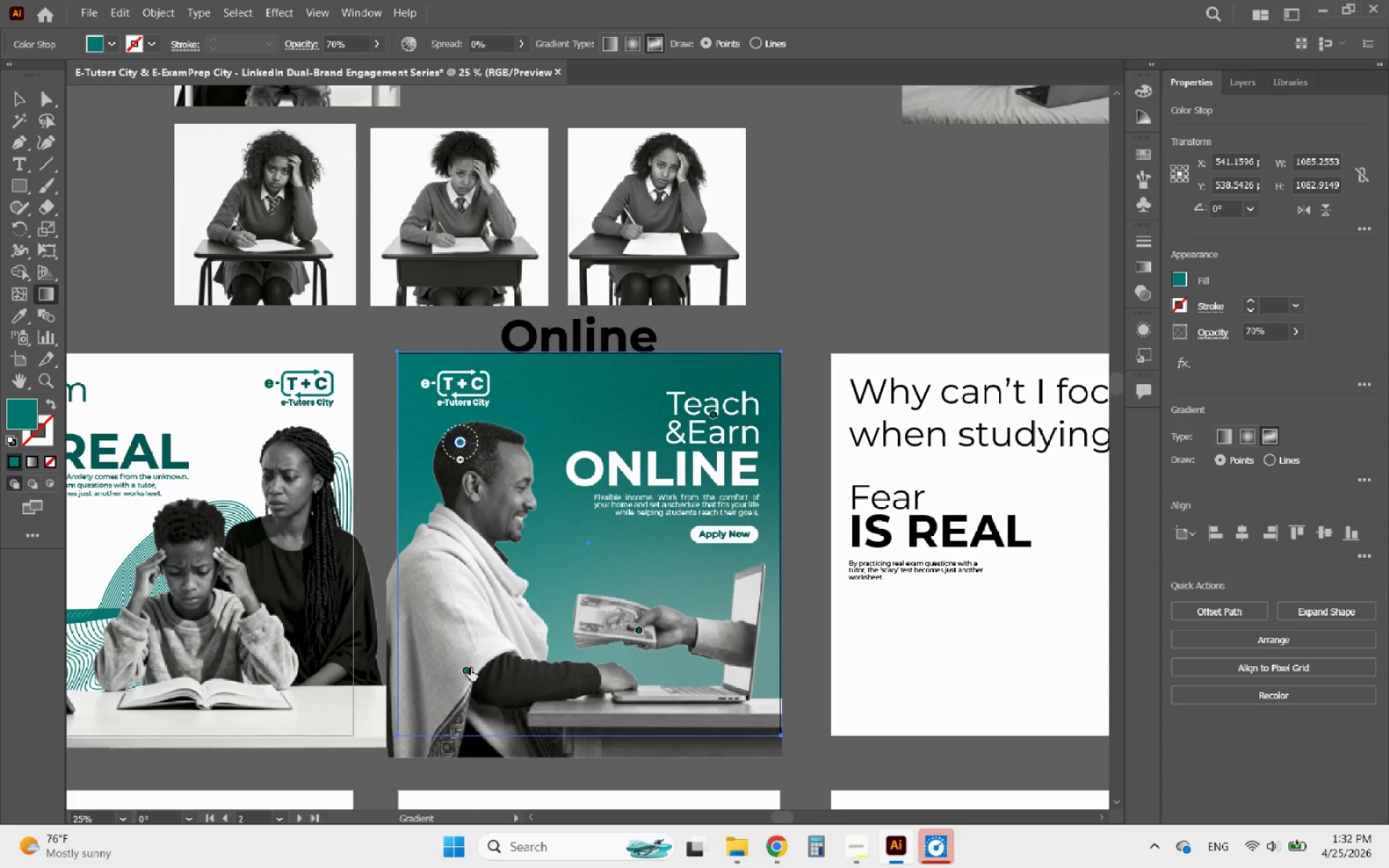 
left_click_drag(start_coordinate=[465, 669], to_coordinate=[494, 553])
 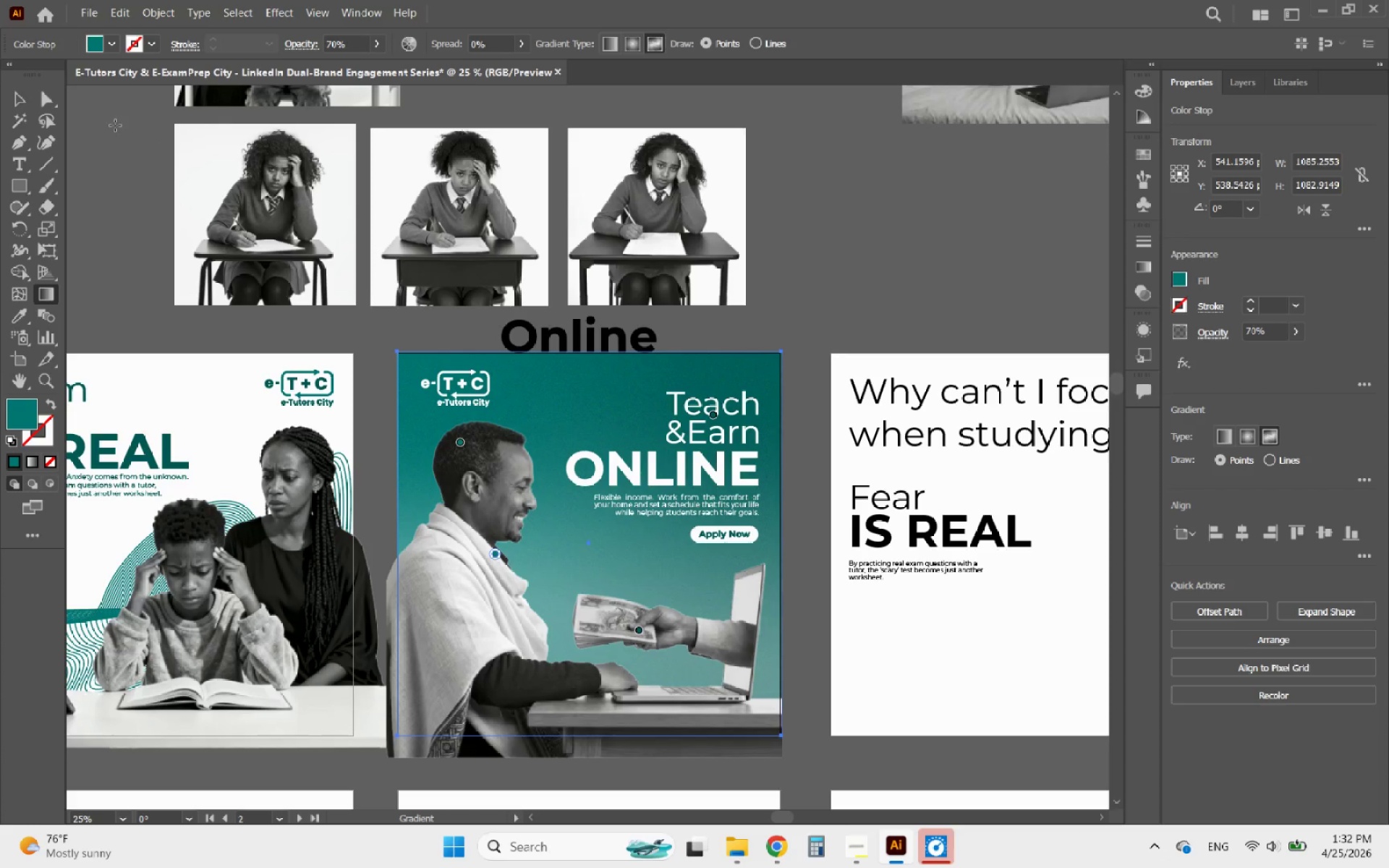 
left_click([14, 99])
 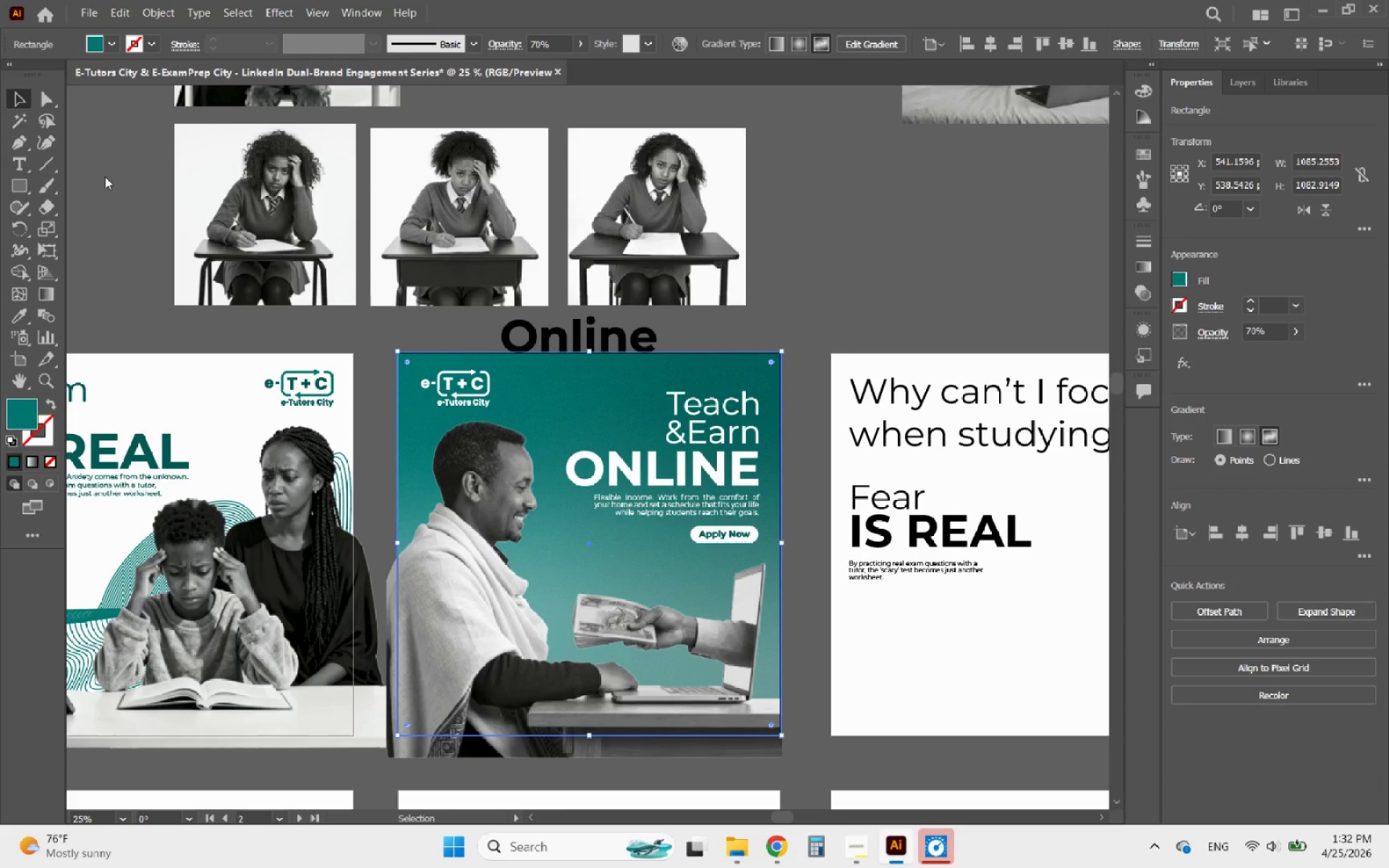 
left_click([105, 176])
 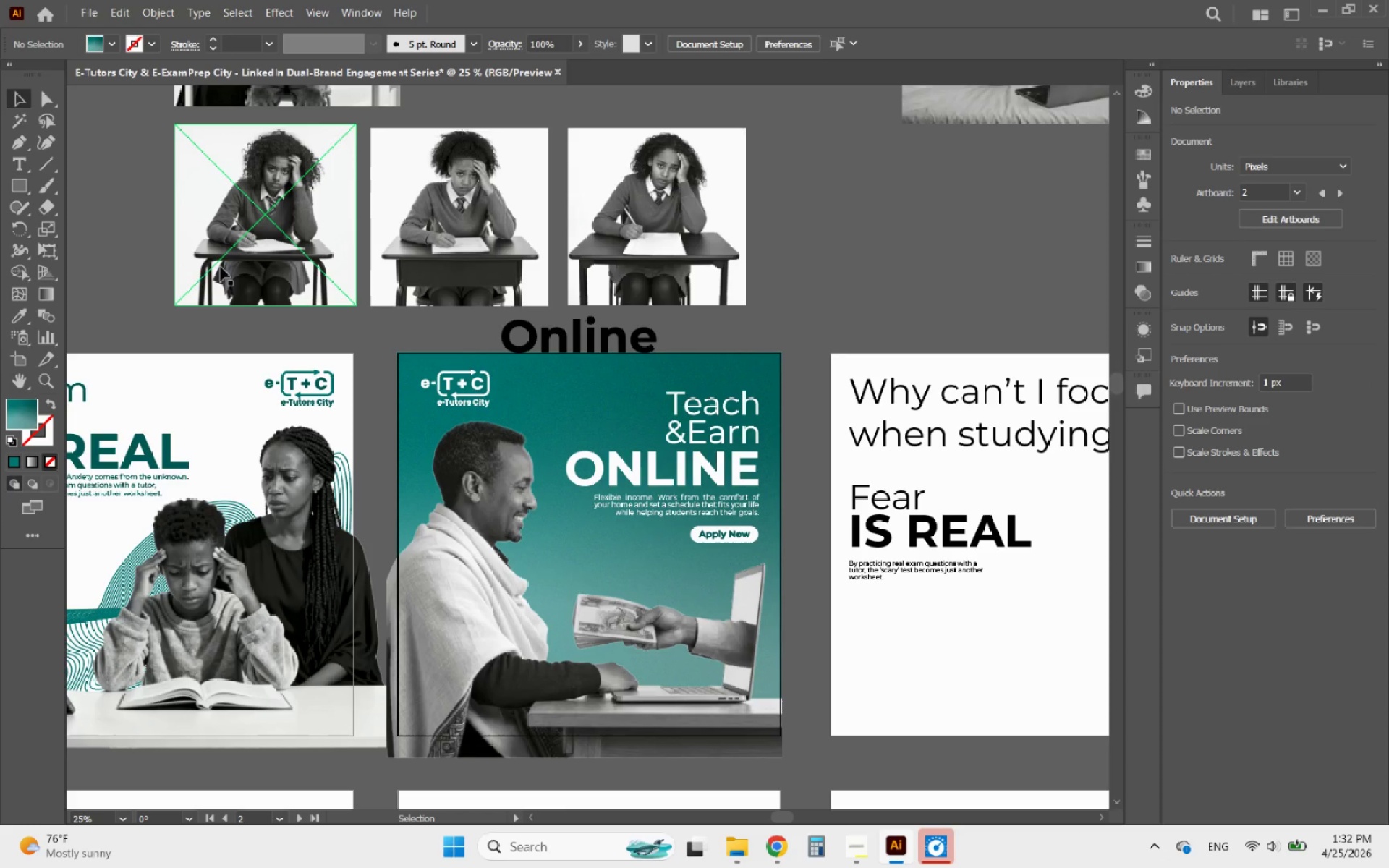 
hold_key(key=AltLeft, duration=0.81)
scroll: coordinate [769, 252], scroll_direction: down, amount: 3.0
 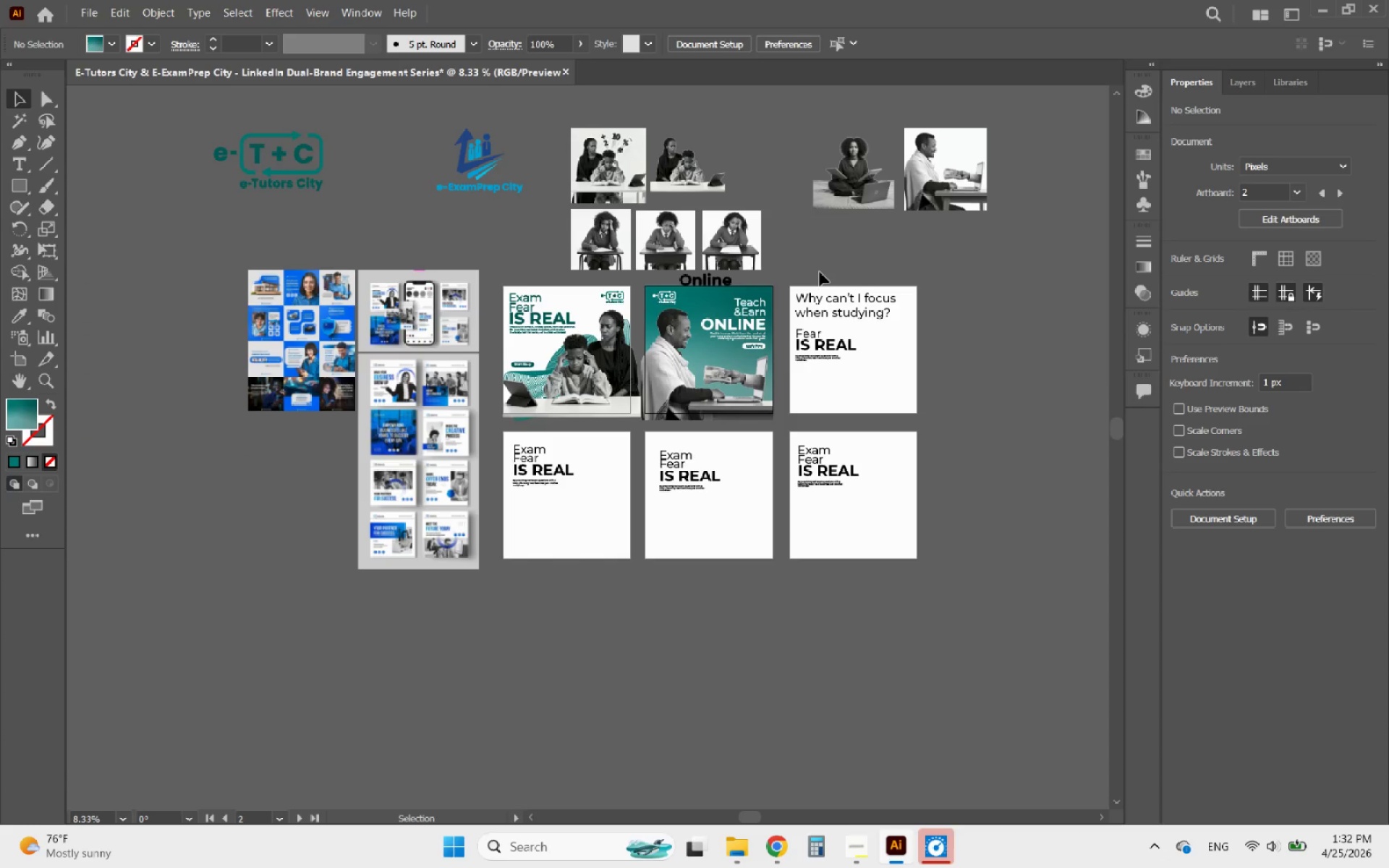 
hold_key(key=AltLeft, duration=1.14)
scroll: coordinate [832, 266], scroll_direction: up, amount: 2.0
 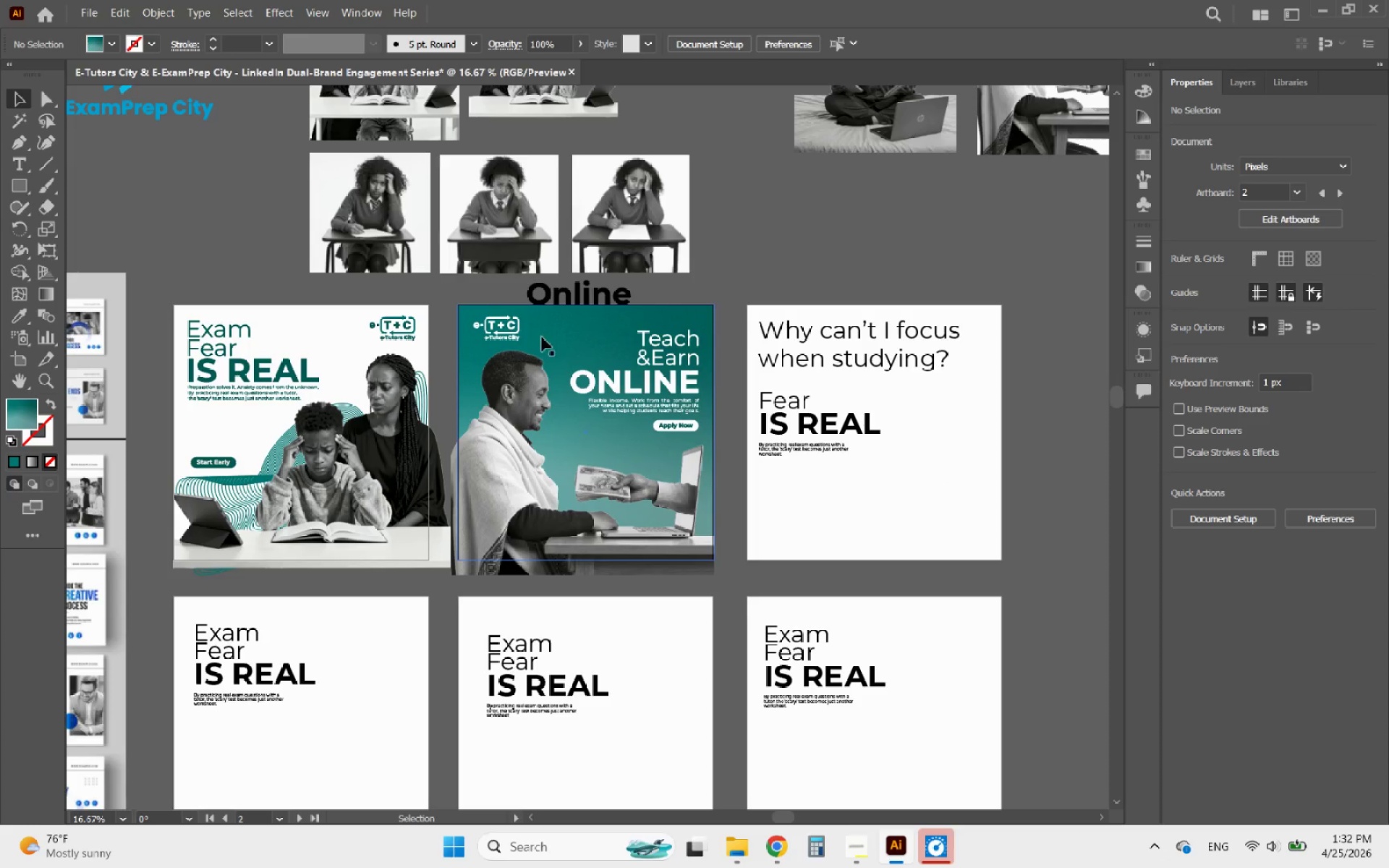 
hold_key(key=AltLeft, duration=4.31)
scroll: coordinate [353, 219], scroll_direction: up, amount: 6.0
 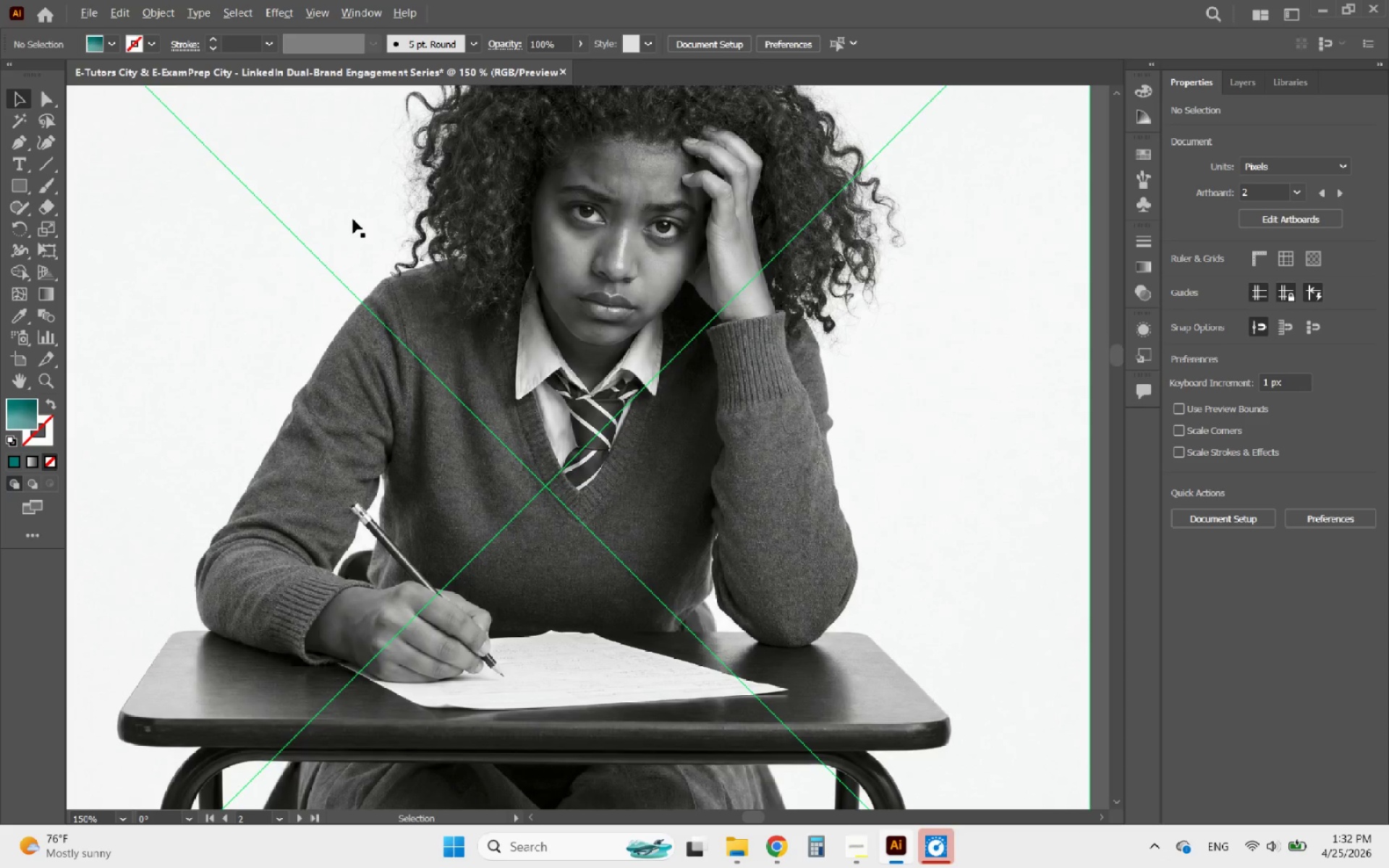 
scroll: coordinate [338, 269], scroll_direction: down, amount: 2.0
 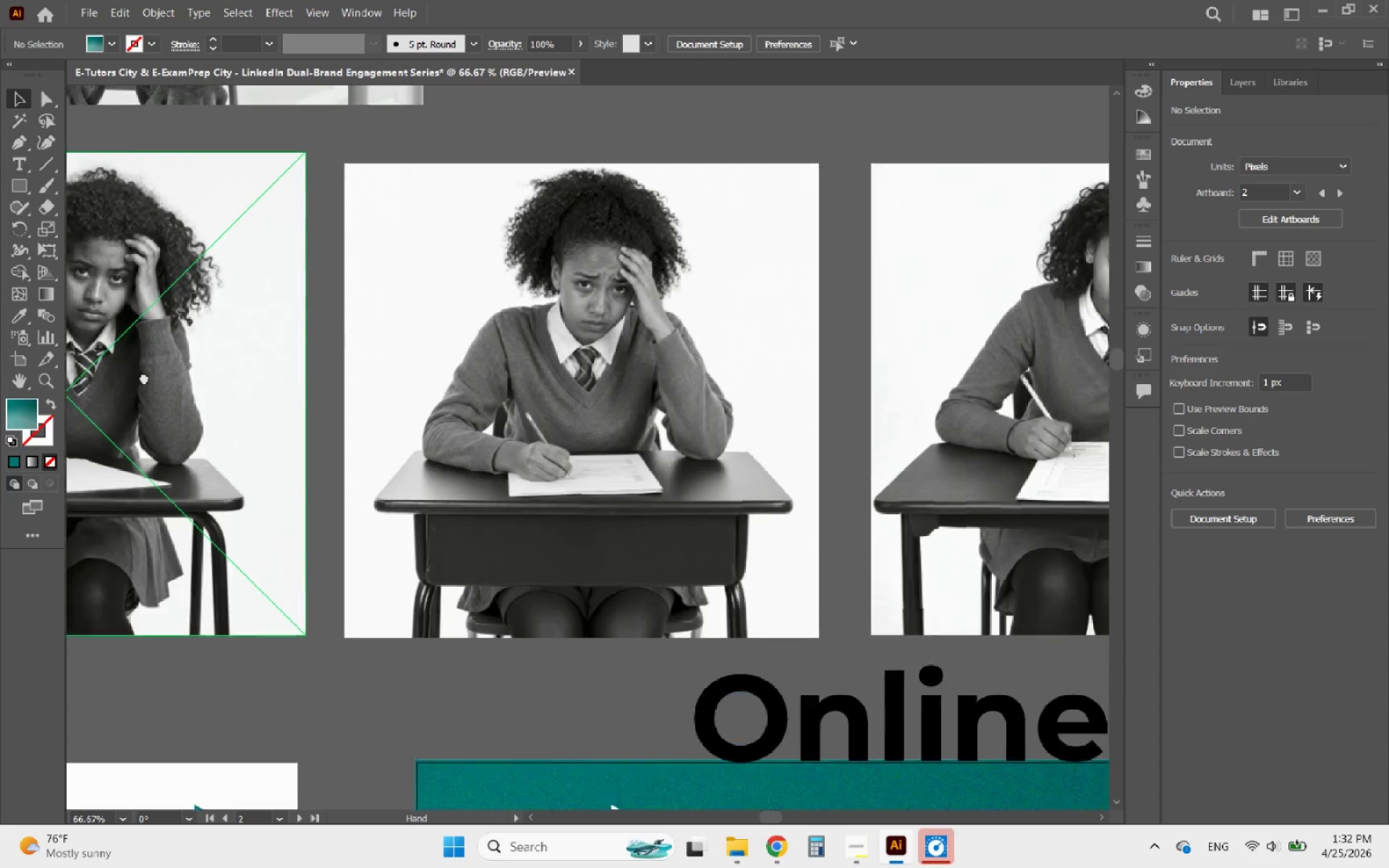 
hold_key(key=AltLeft, duration=3.64)
scroll: coordinate [501, 371], scroll_direction: up, amount: 2.0
 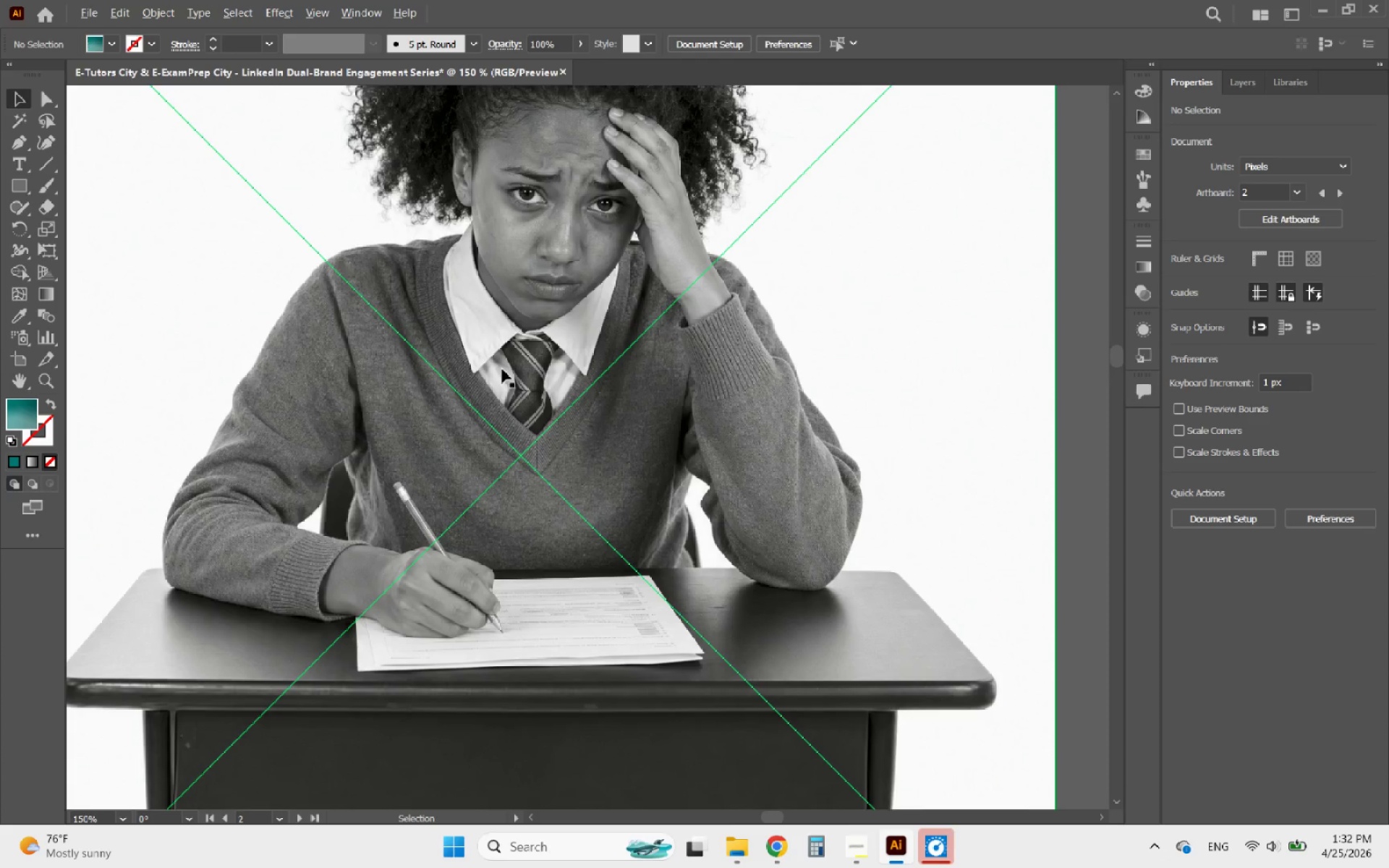 
scroll: coordinate [502, 369], scroll_direction: down, amount: 3.0
 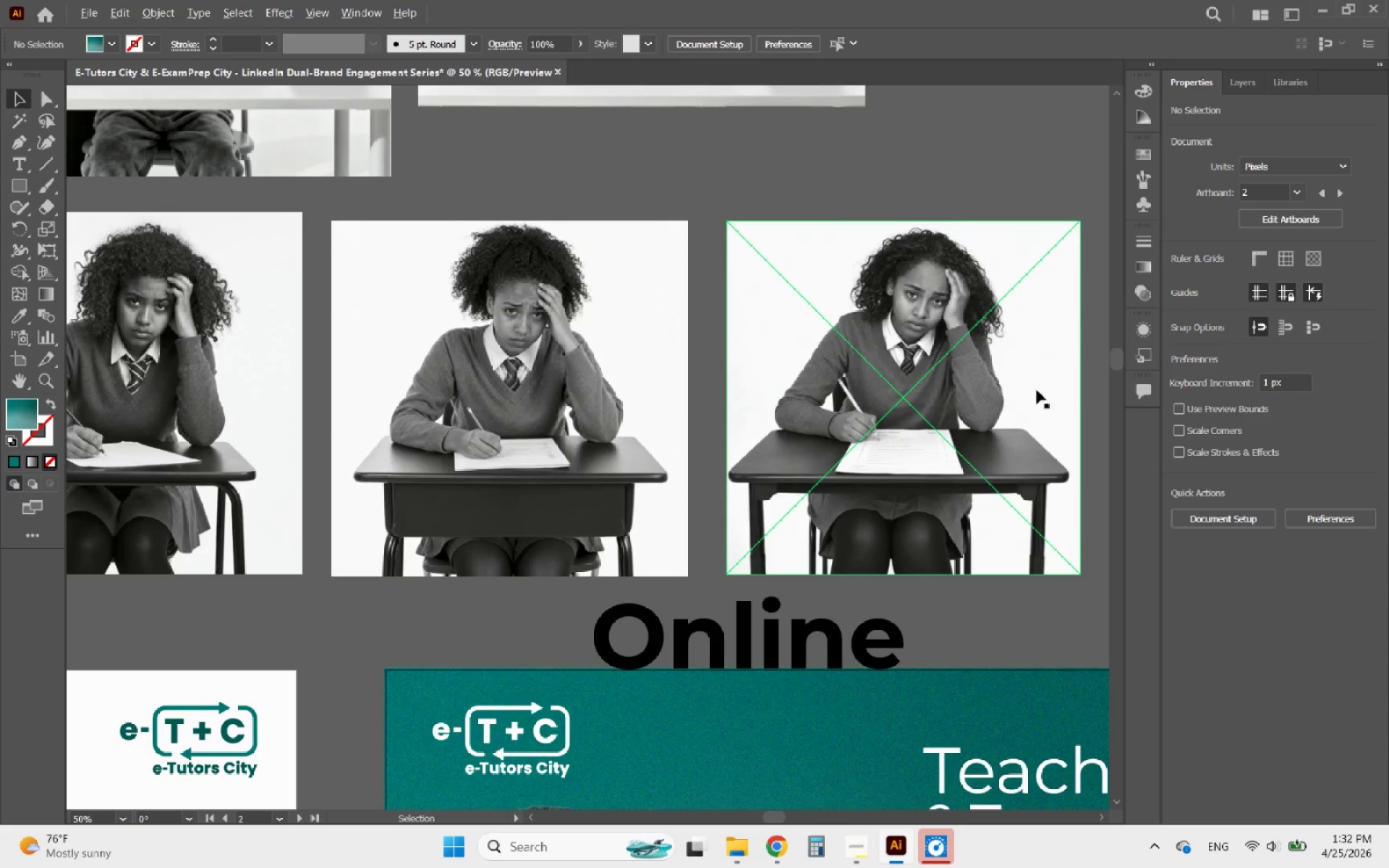 
scroll: coordinate [980, 349], scroll_direction: up, amount: 3.0
 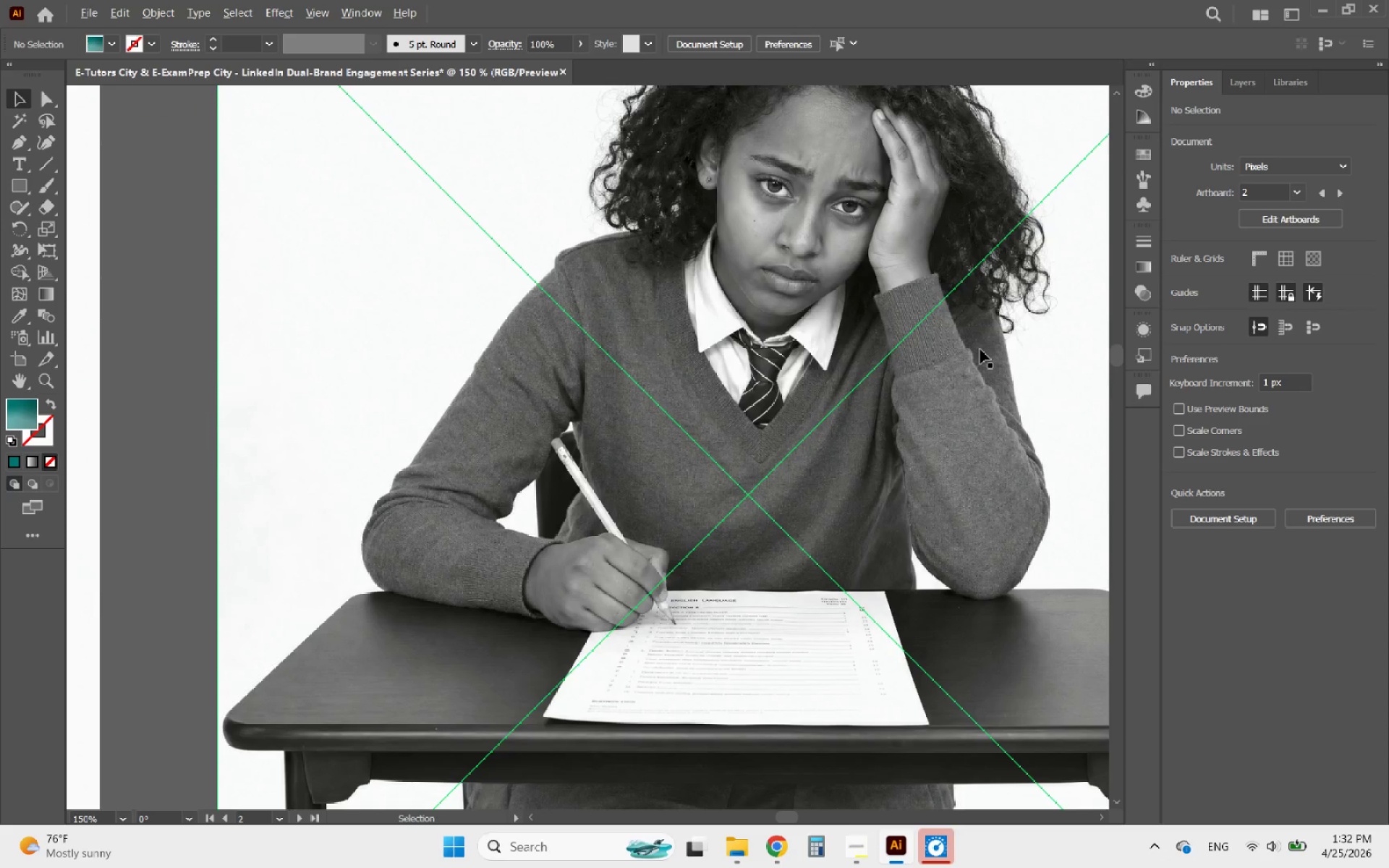 
scroll: coordinate [980, 349], scroll_direction: down, amount: 4.0
 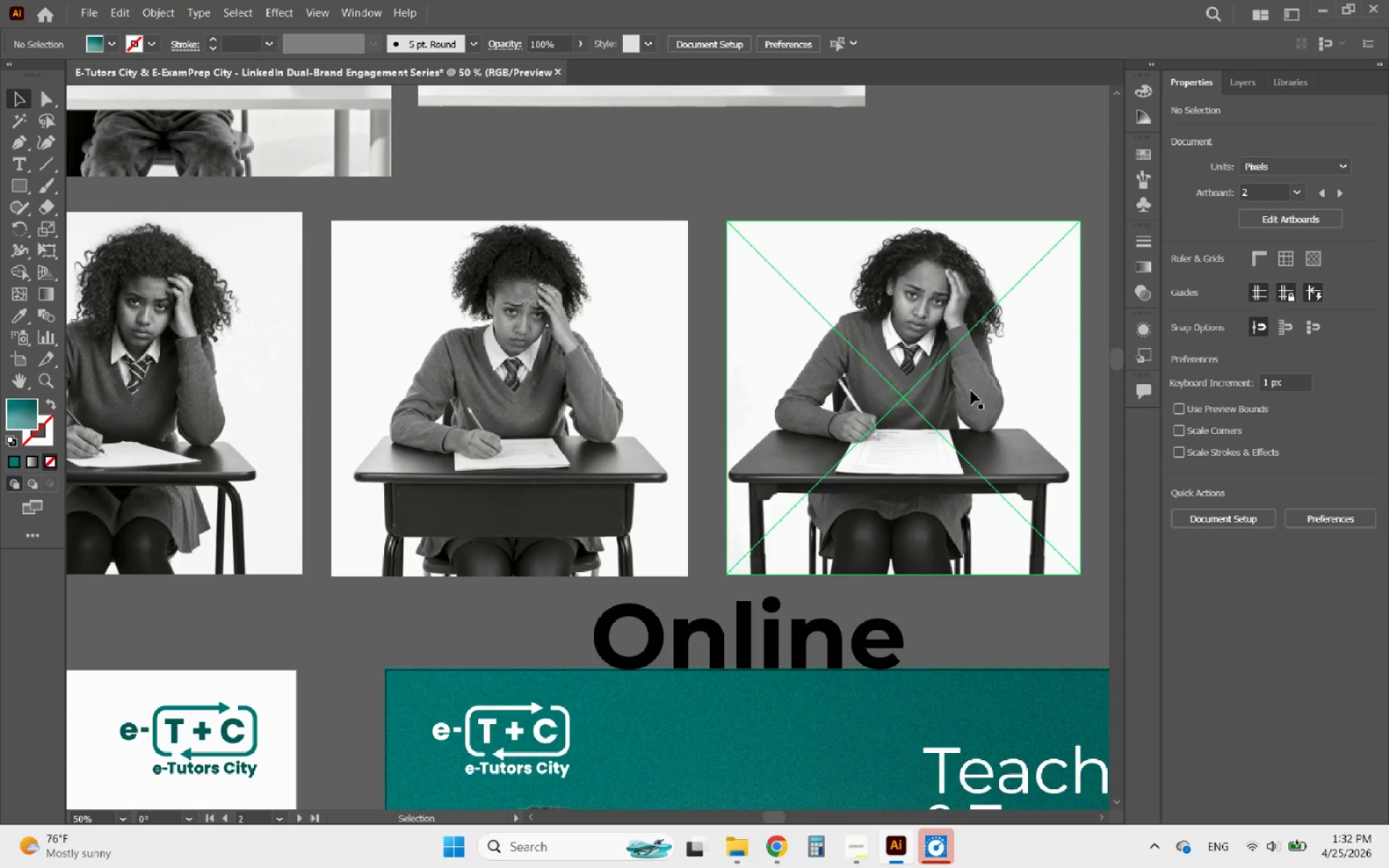 
hold_key(key=AltLeft, duration=0.42)
scroll: coordinate [972, 405], scroll_direction: down, amount: 2.0
 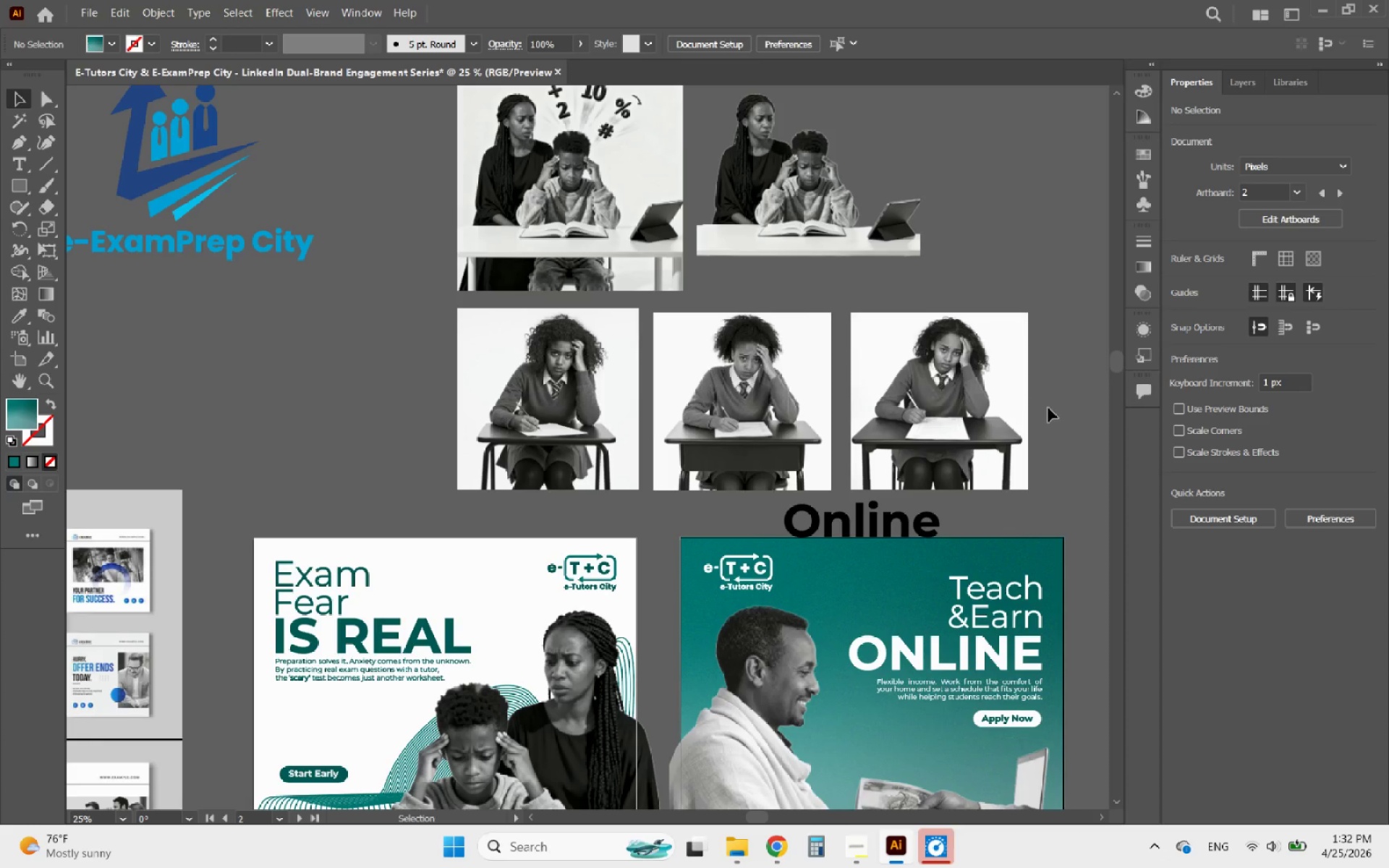 
left_click_drag(start_coordinate=[1048, 408], to_coordinate=[548, 353])
 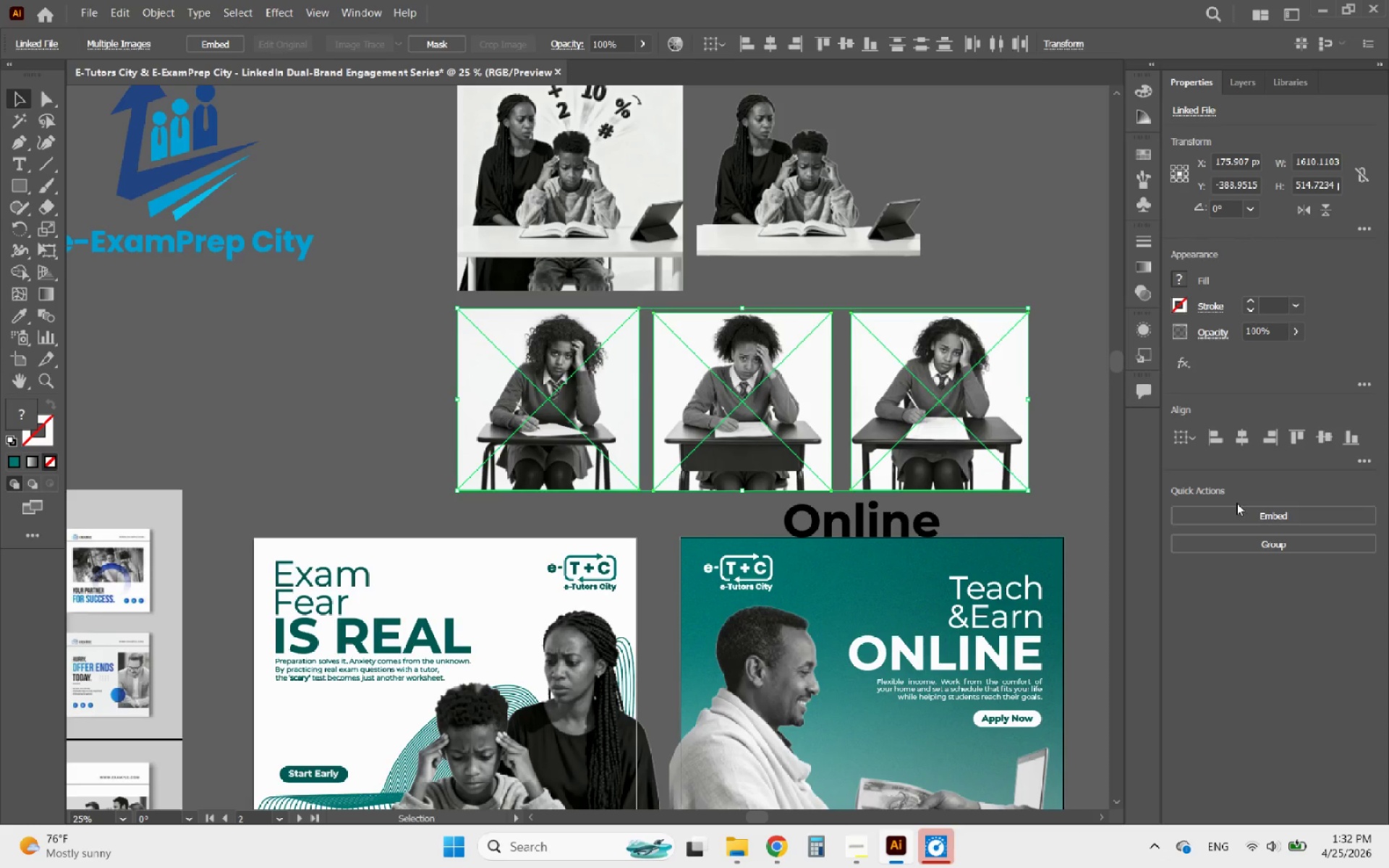 
left_click([1233, 519])
 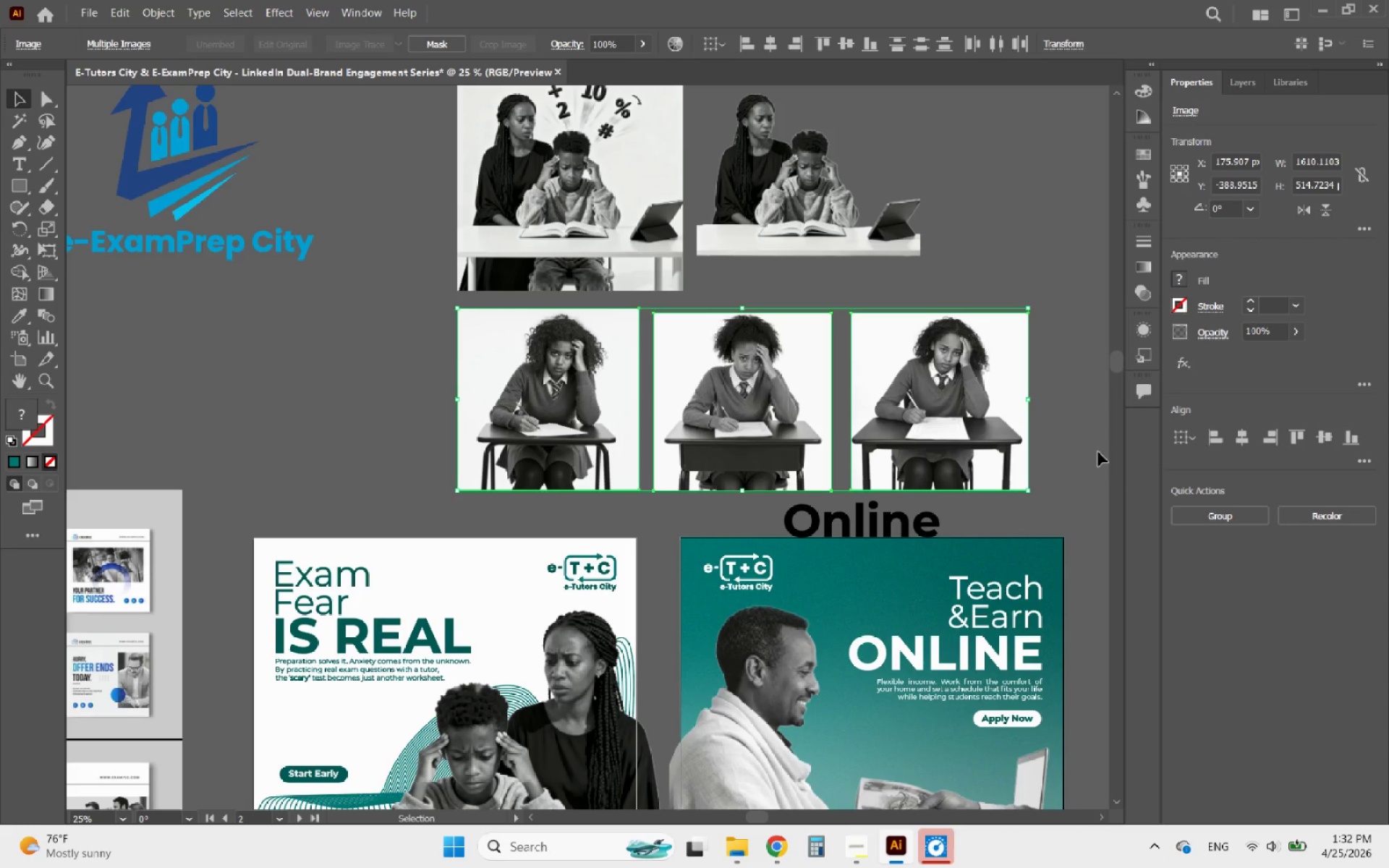 
left_click([1086, 436])
 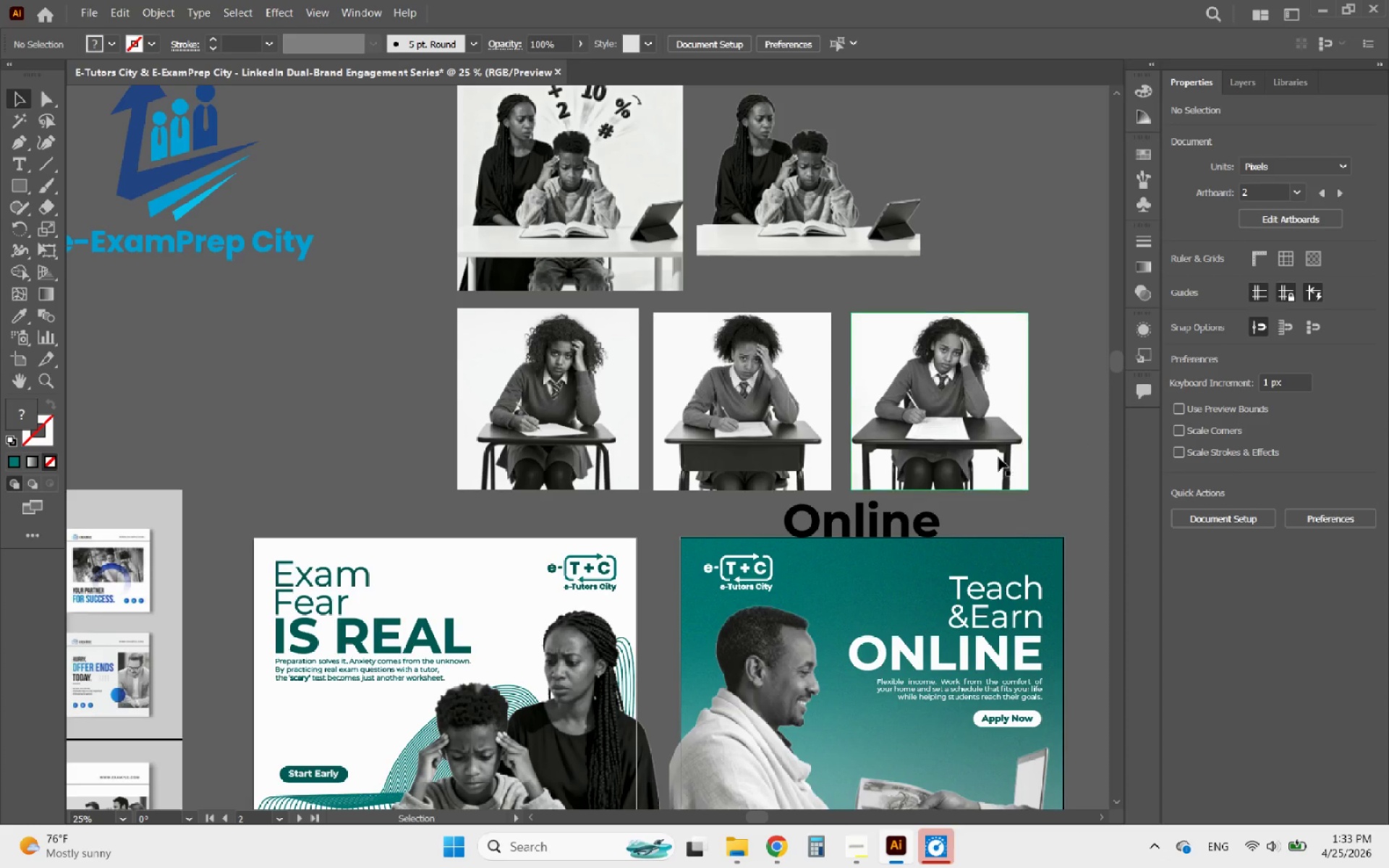 
hold_key(key=AltLeft, duration=18.75)
scroll: coordinate [558, 488], scroll_direction: up, amount: 3.0
 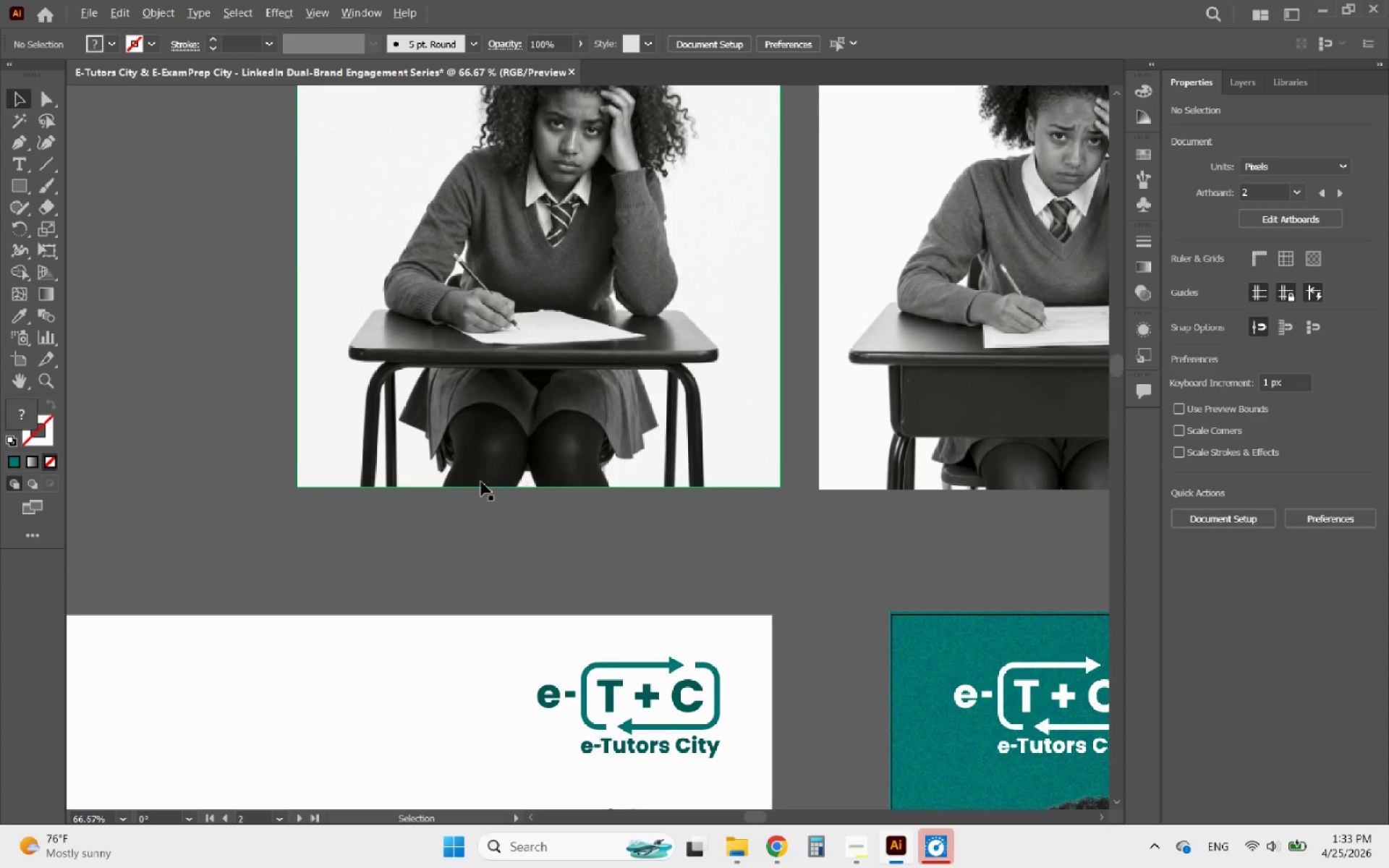 
scroll: coordinate [433, 472], scroll_direction: down, amount: 3.0
 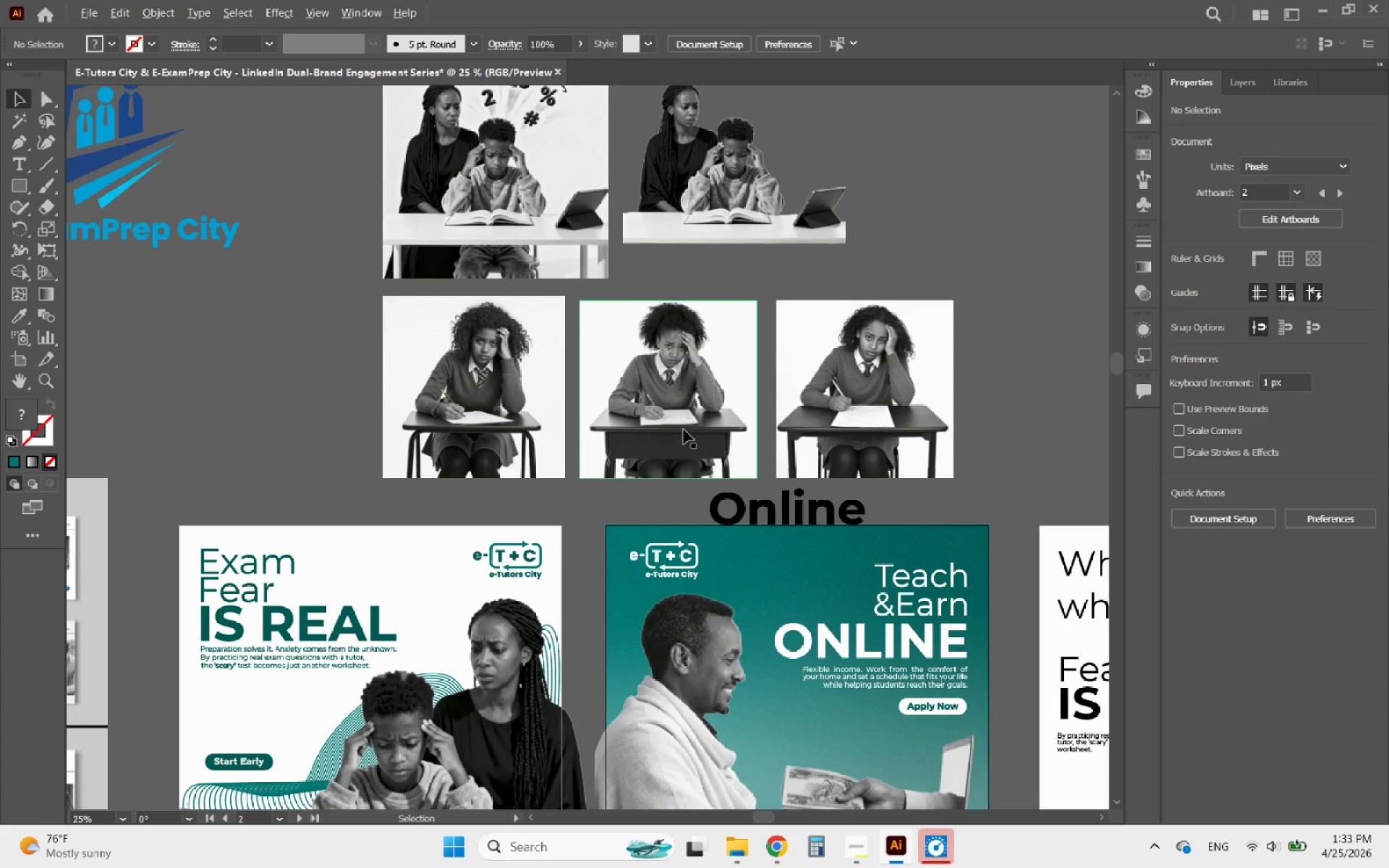 
scroll: coordinate [597, 569], scroll_direction: up, amount: 8.0
 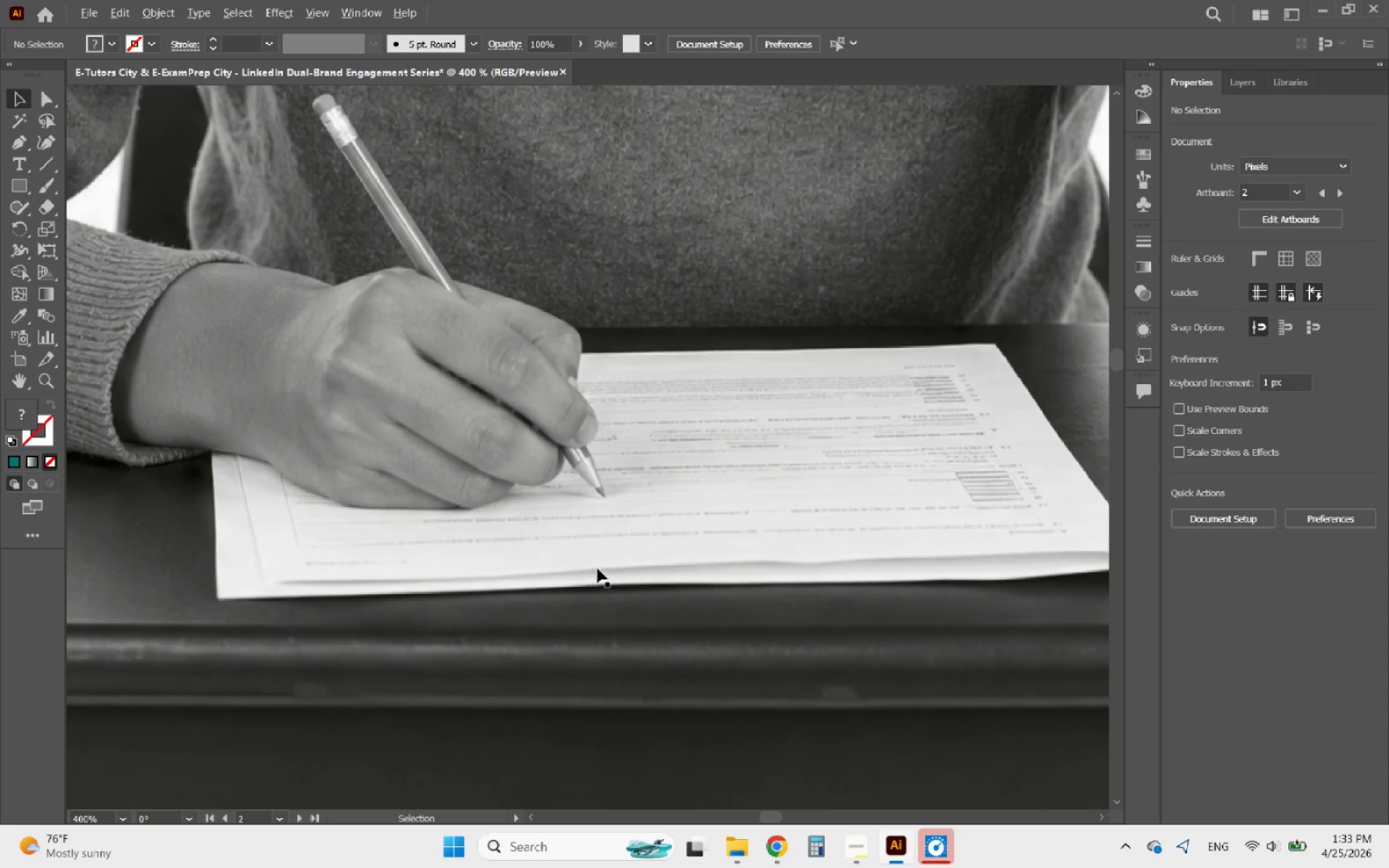 
scroll: coordinate [592, 535], scroll_direction: down, amount: 6.0
 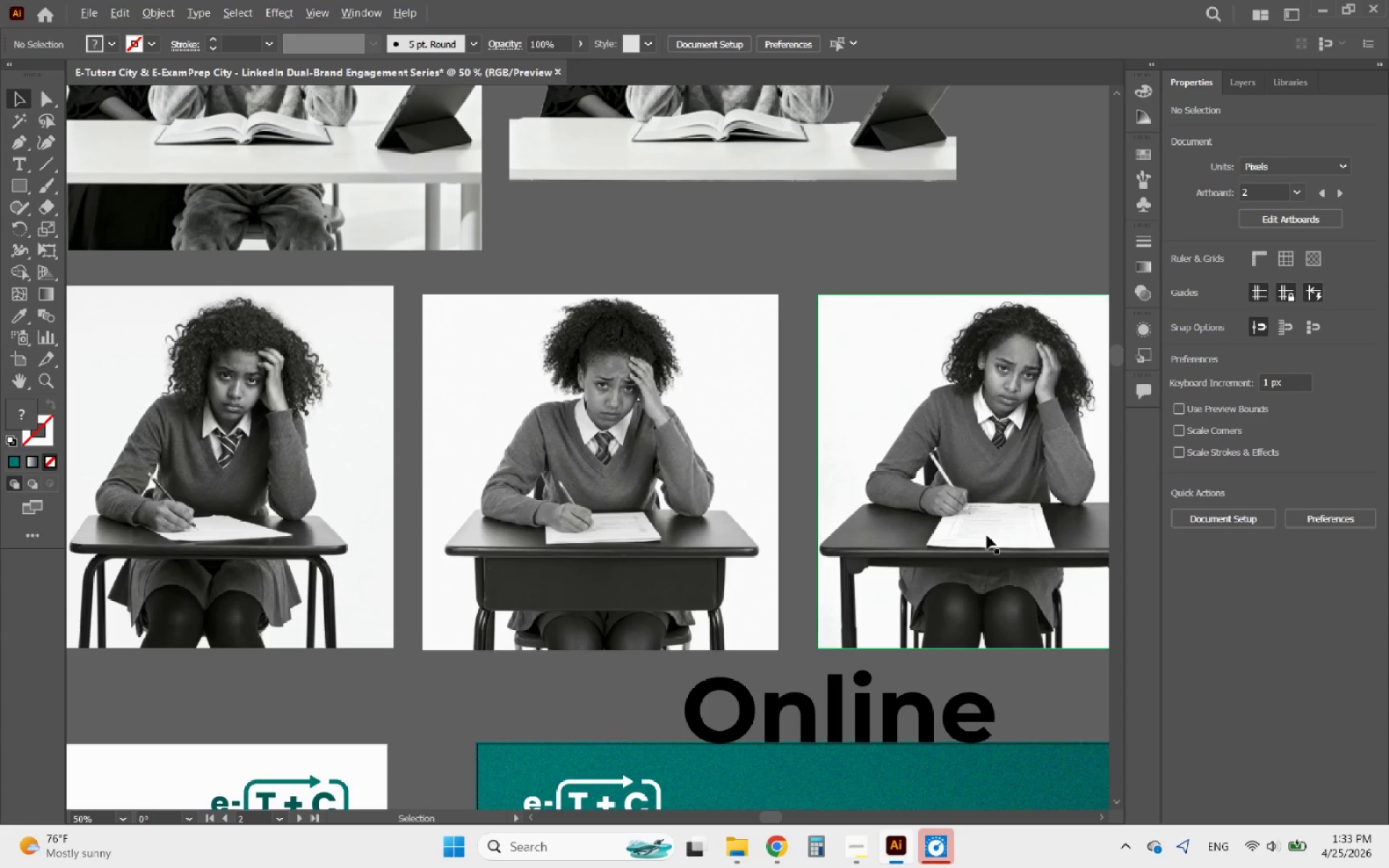 
scroll: coordinate [1053, 516], scroll_direction: up, amount: 4.0
 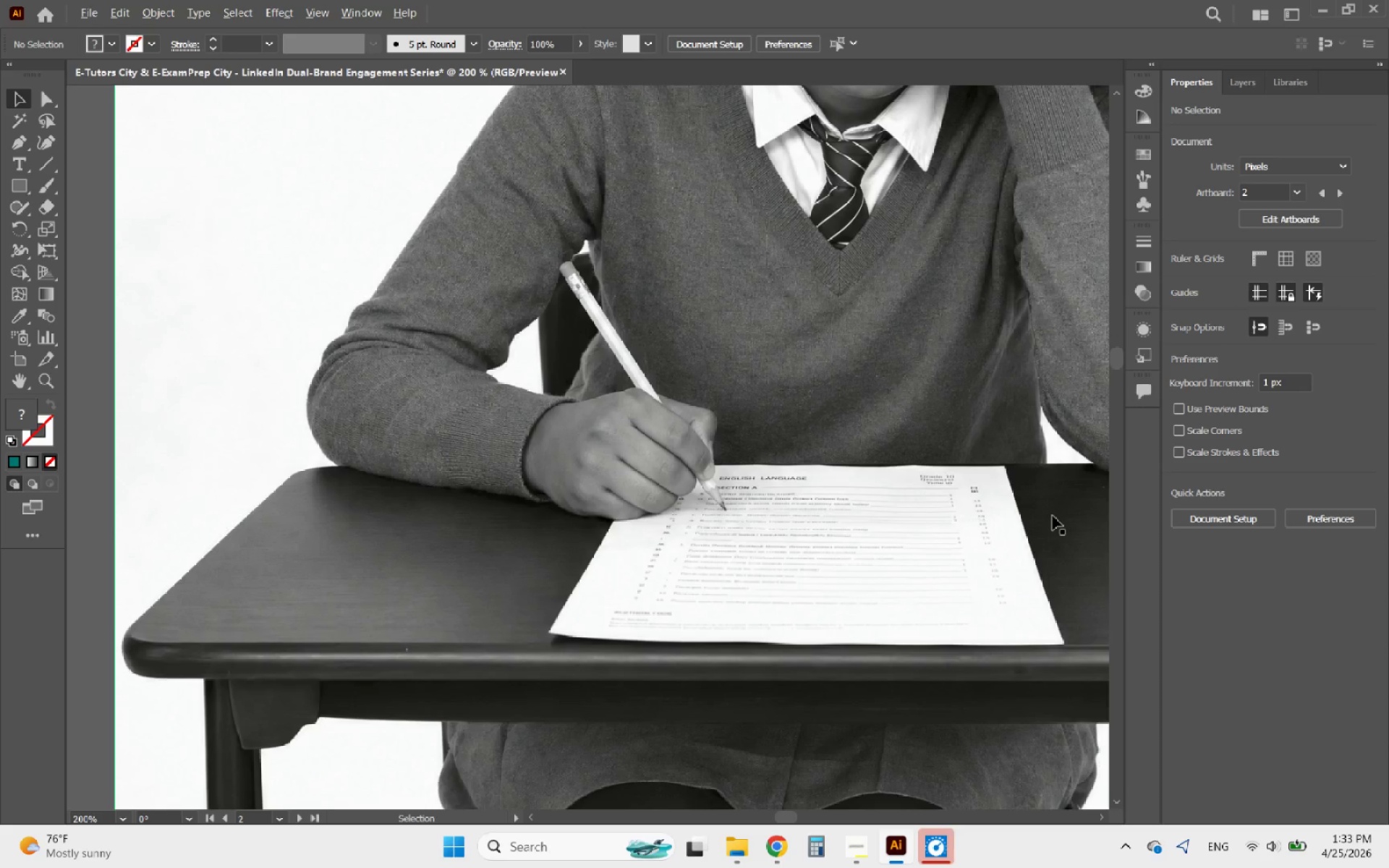 
scroll: coordinate [1053, 516], scroll_direction: down, amount: 6.0
 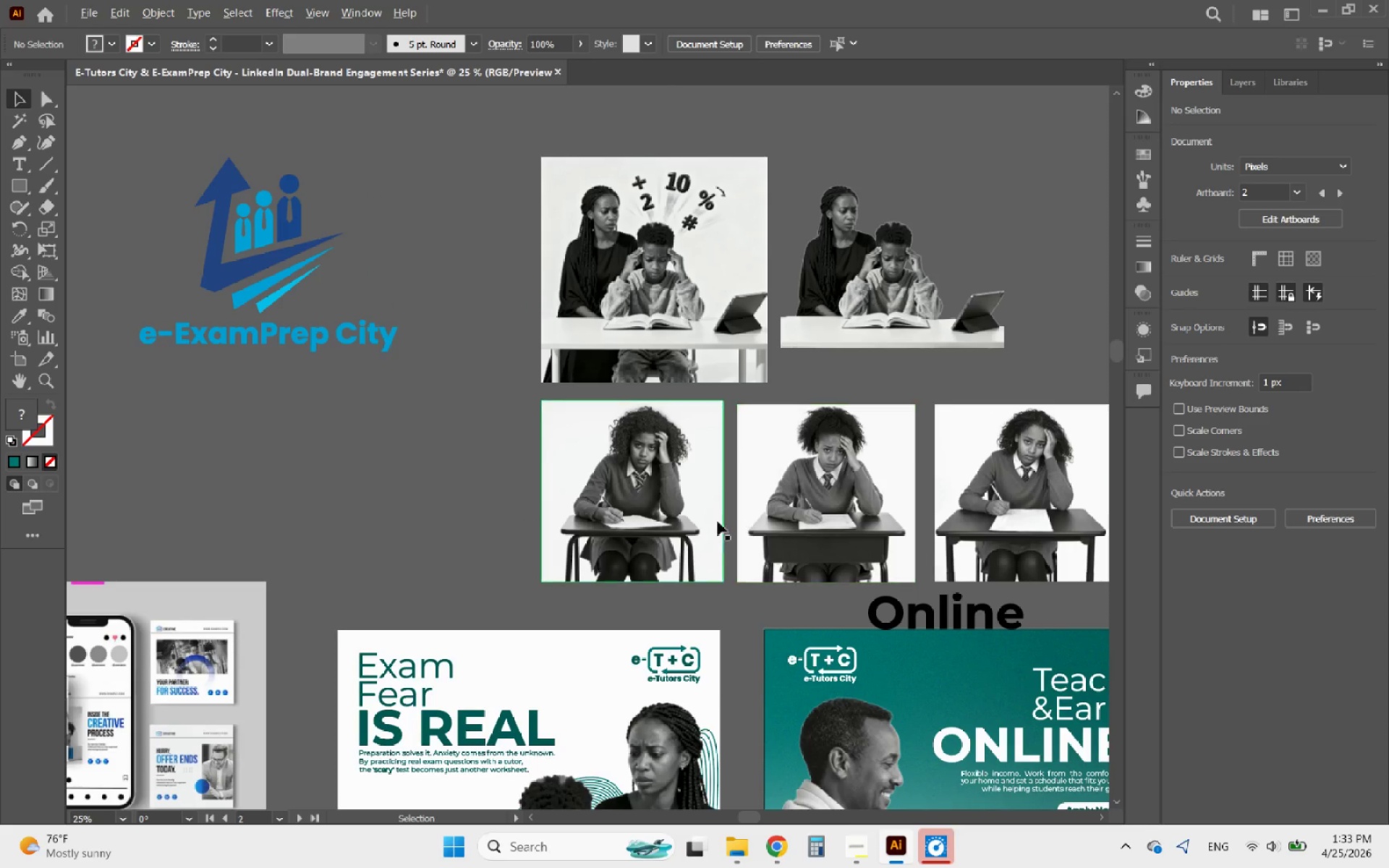 
scroll: coordinate [645, 531], scroll_direction: up, amount: 8.0
 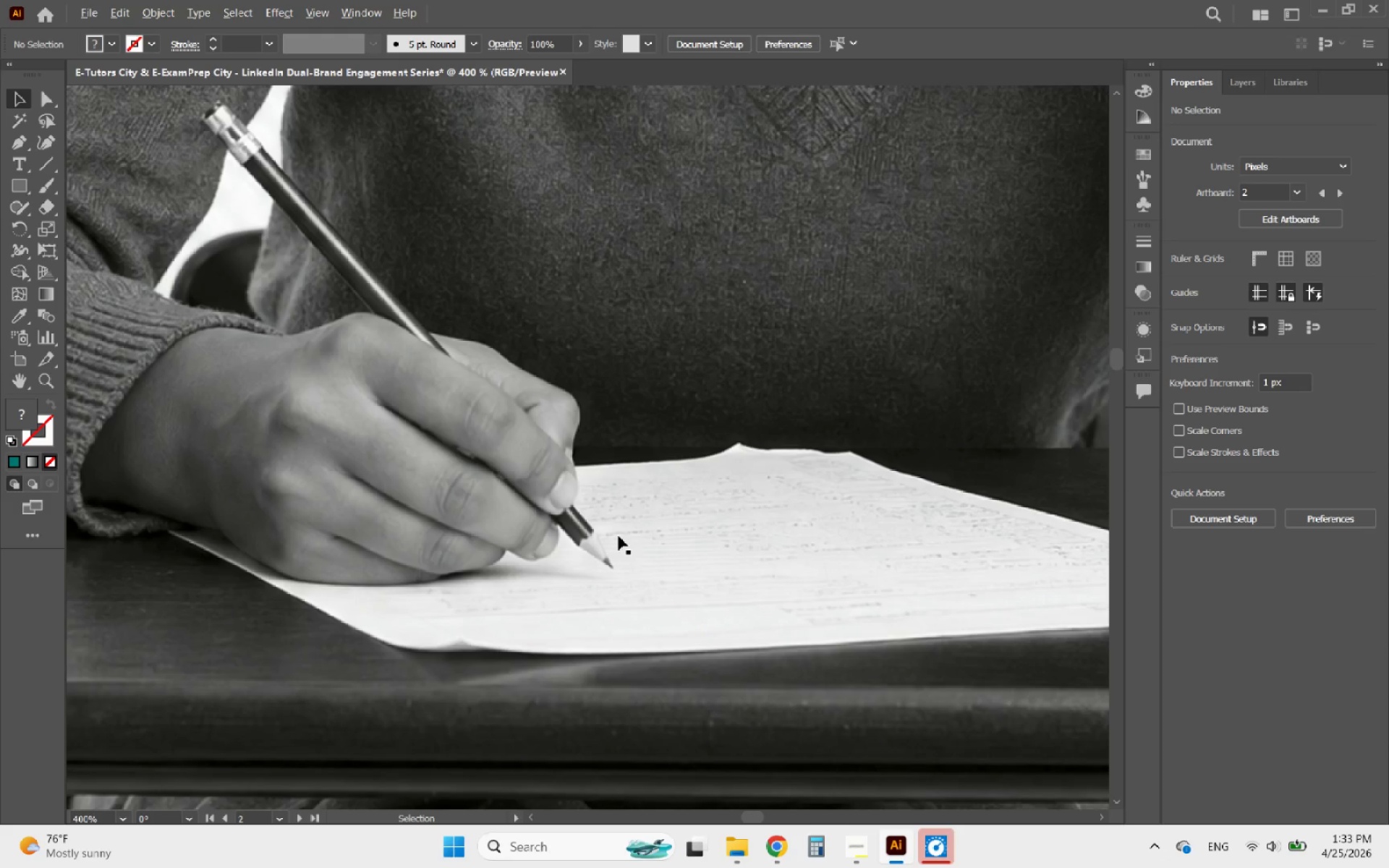 
scroll: coordinate [541, 552], scroll_direction: down, amount: 8.0
 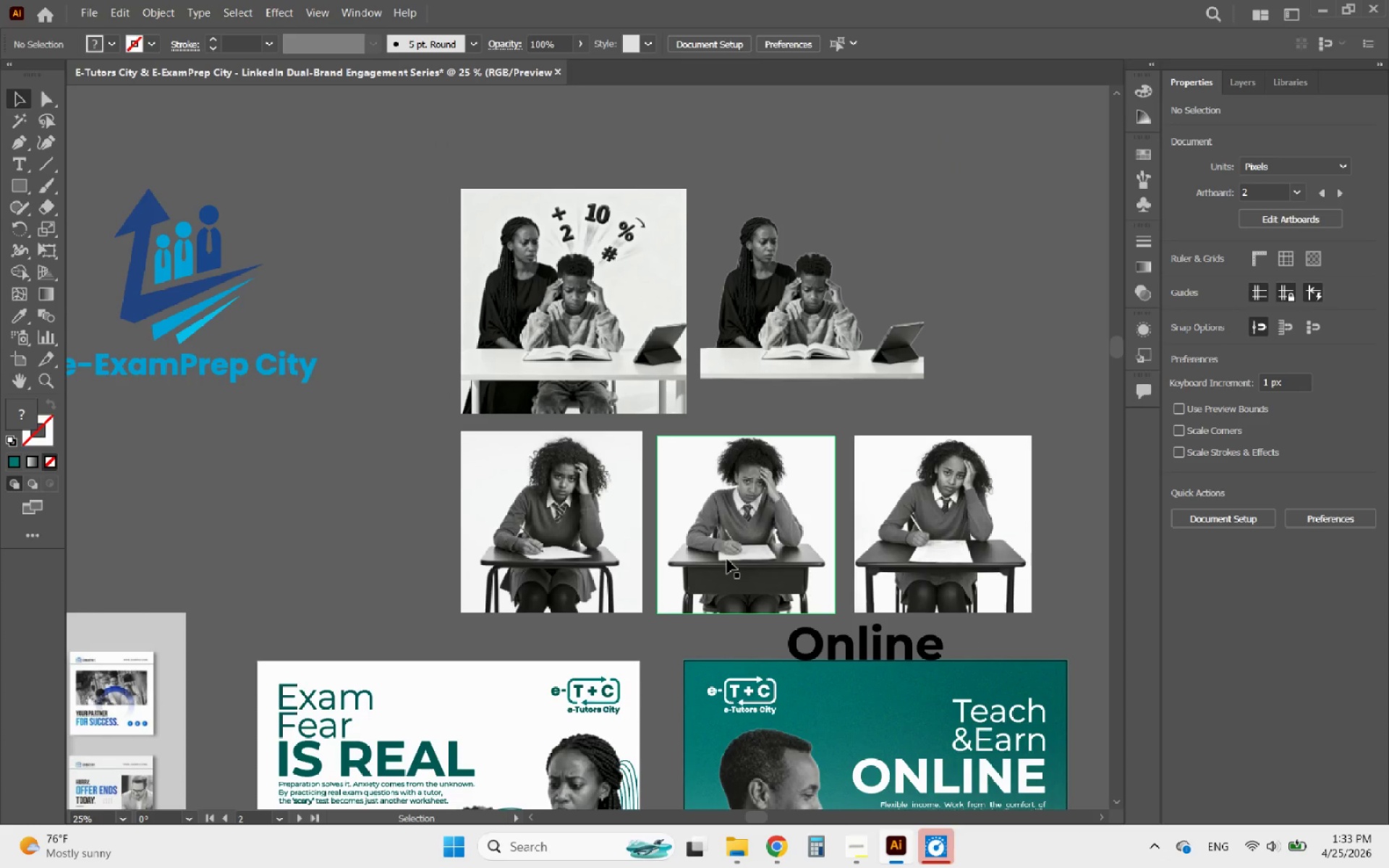 
left_click([736, 559])
 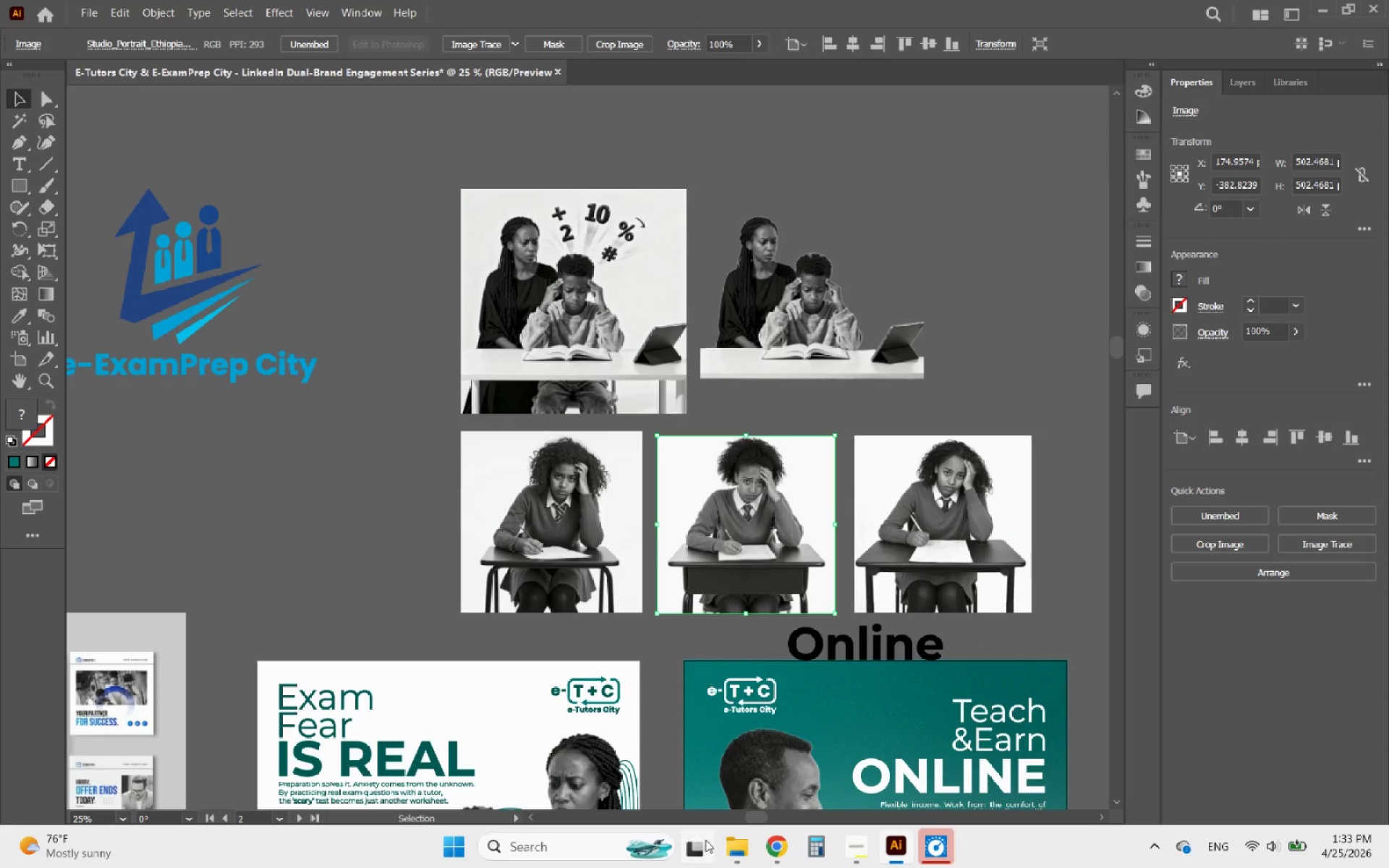 
left_click([735, 849])
 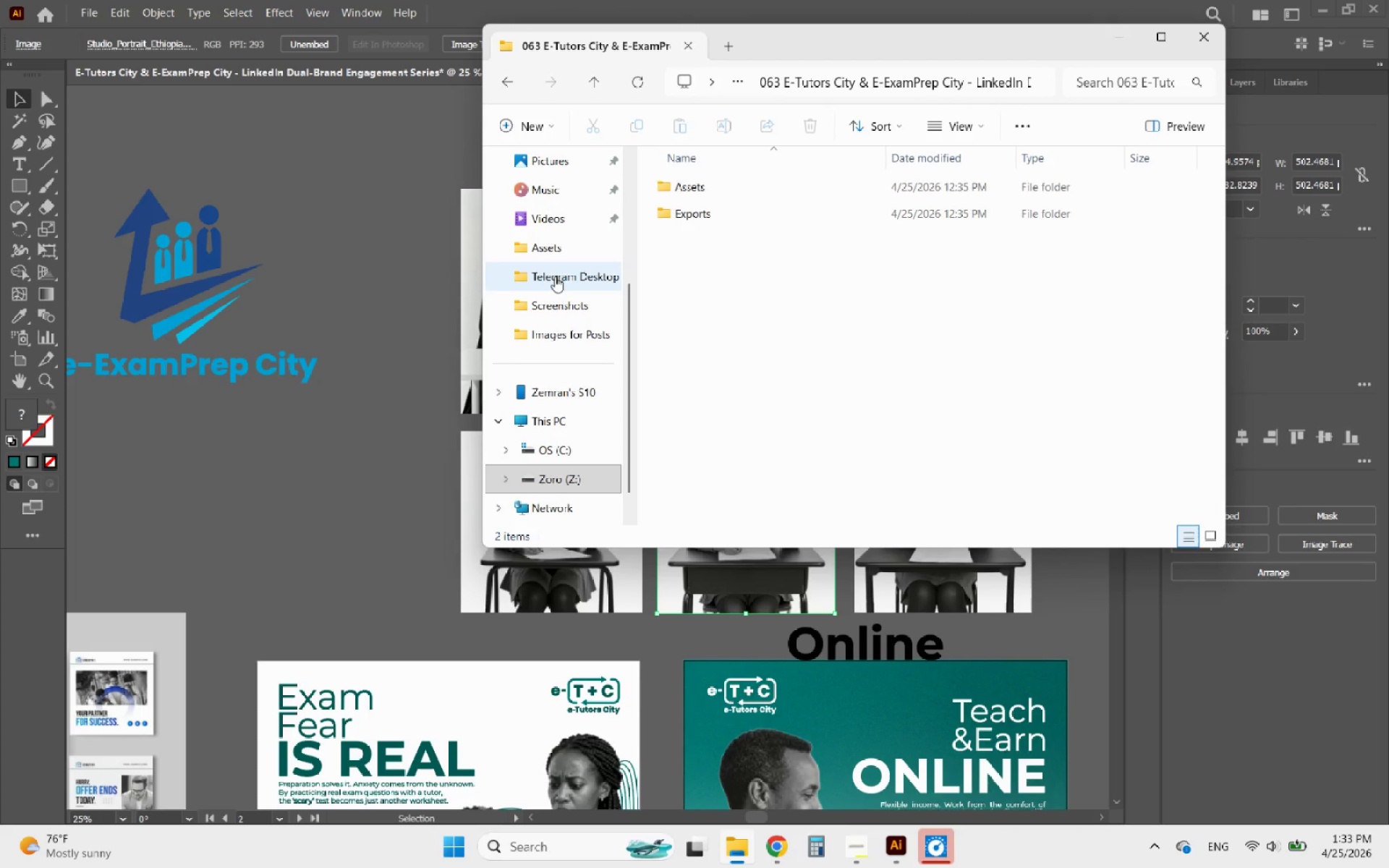 
left_click([571, 334])
 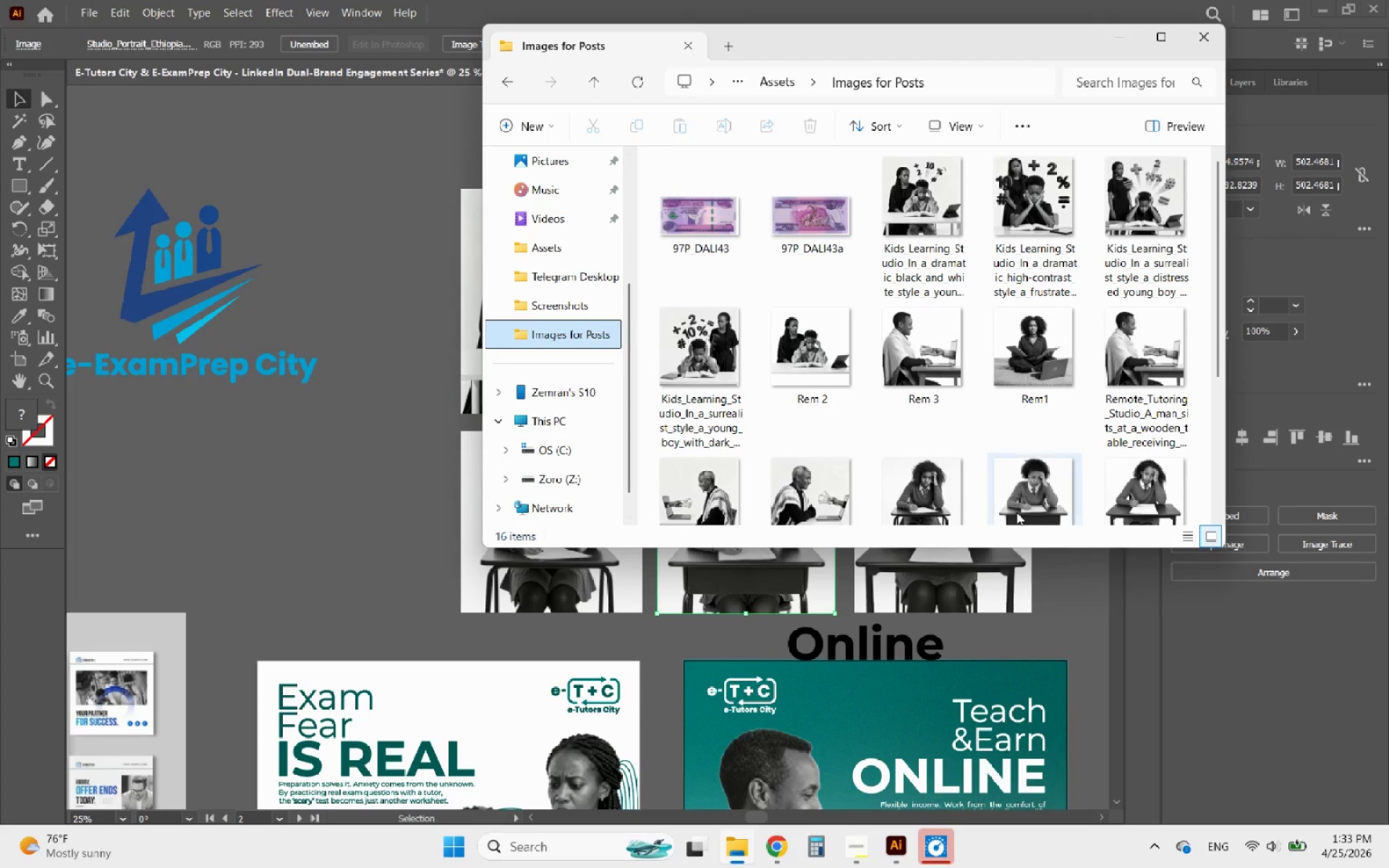 
scroll: coordinate [1016, 513], scroll_direction: down, amount: 2.0
 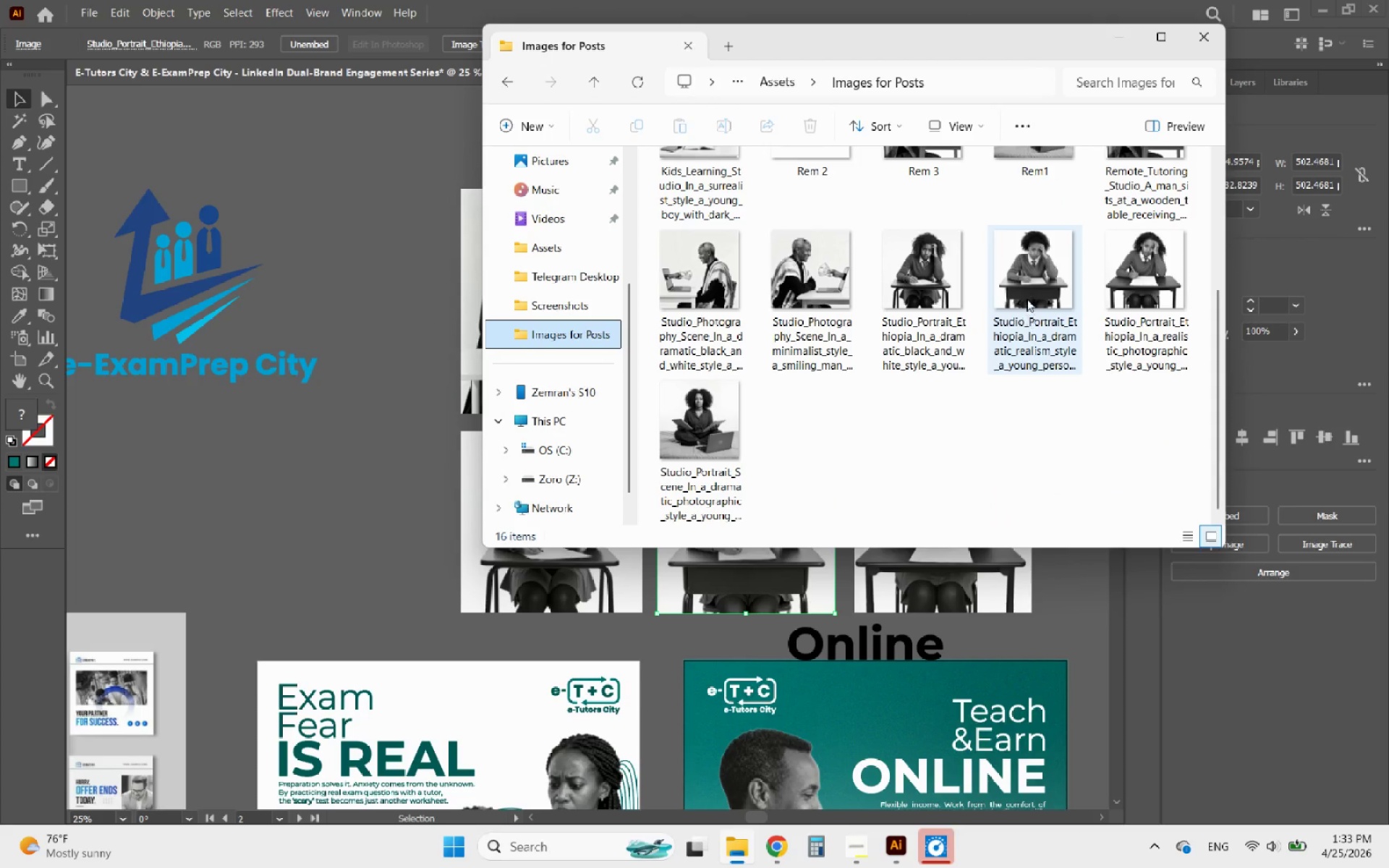 
double_click([1027, 299])
 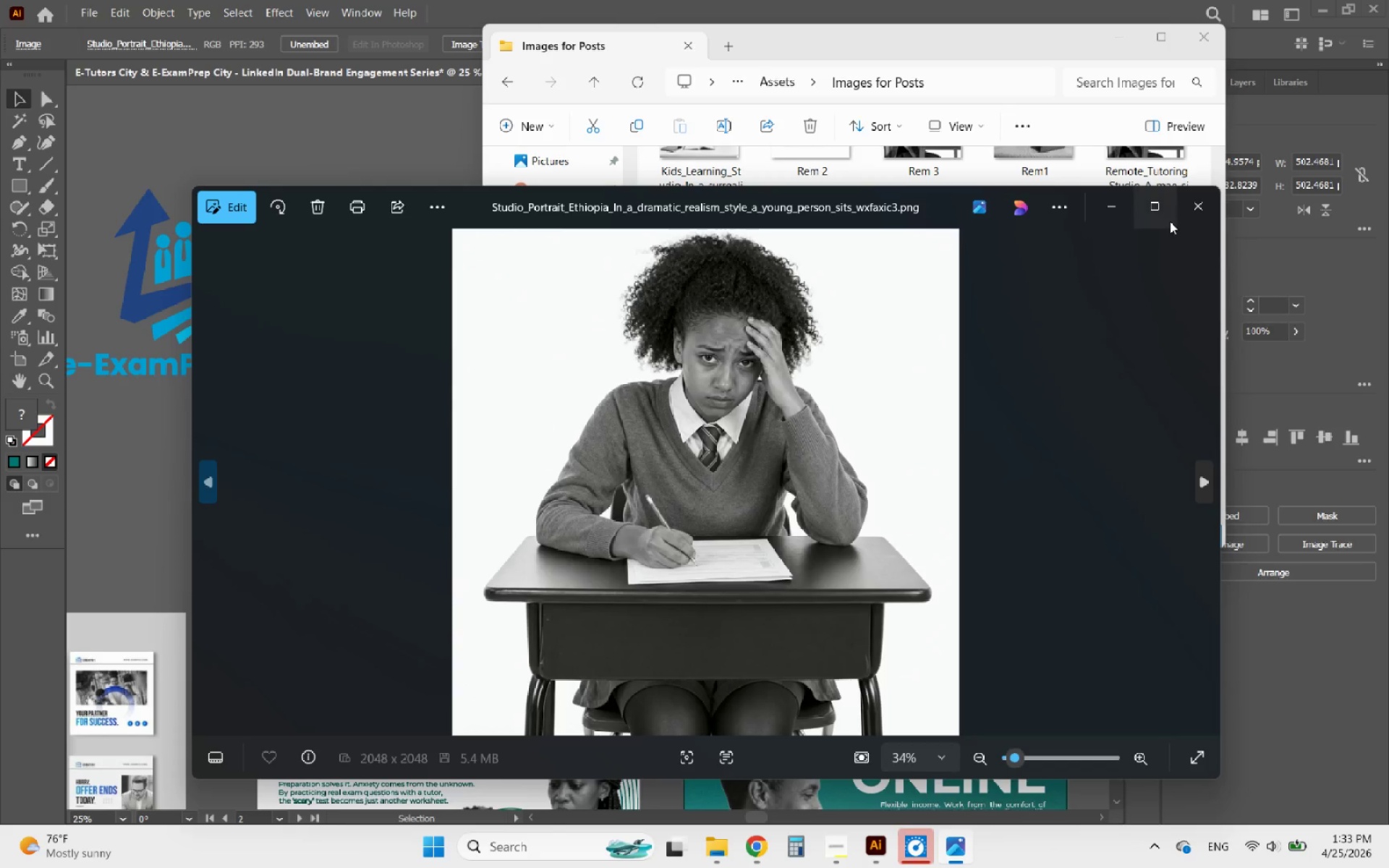 
left_click([1159, 208])
 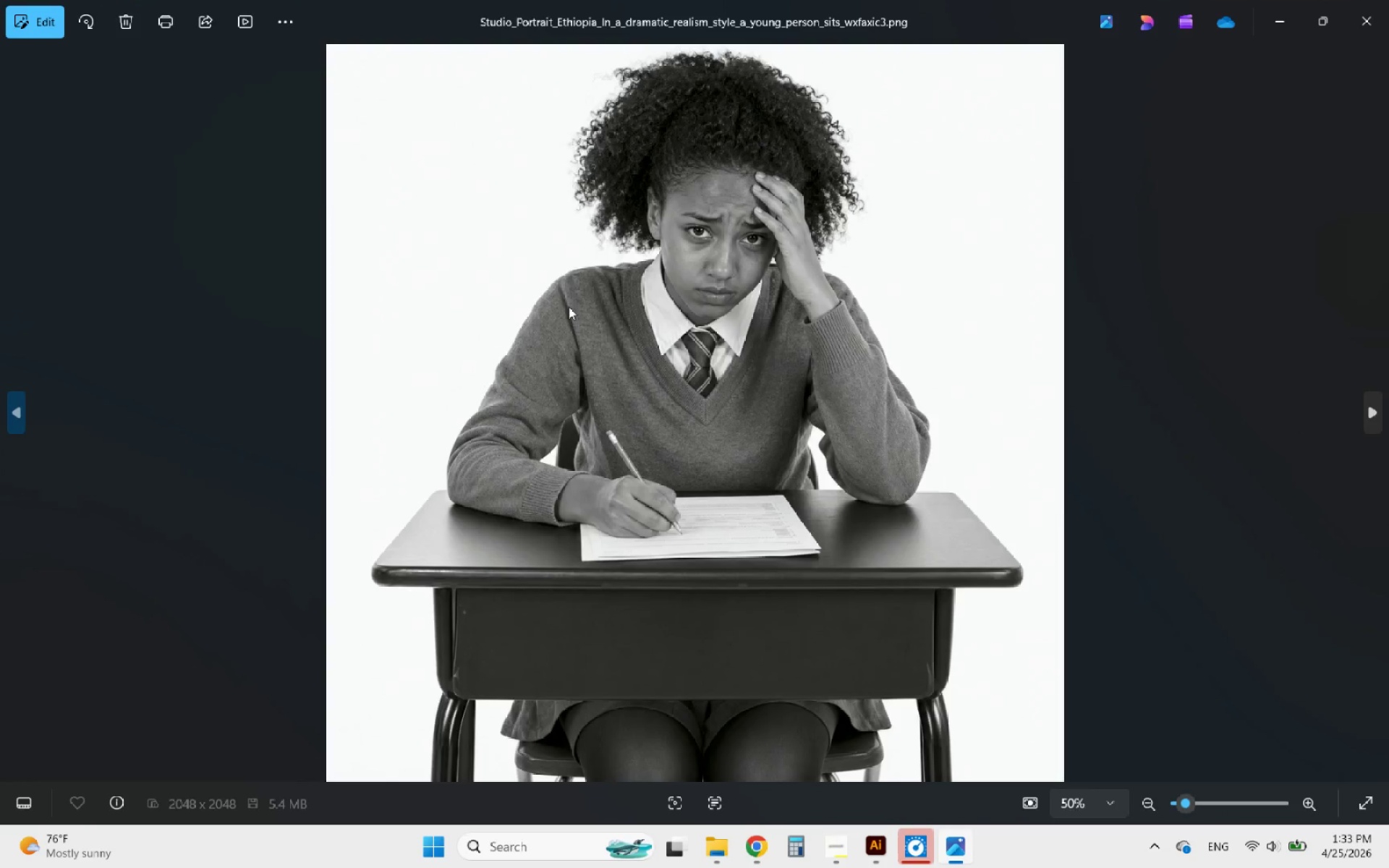 
hold_key(key=AltLeft, duration=3.88)
scroll: coordinate [649, 215], scroll_direction: up, amount: 6.0
 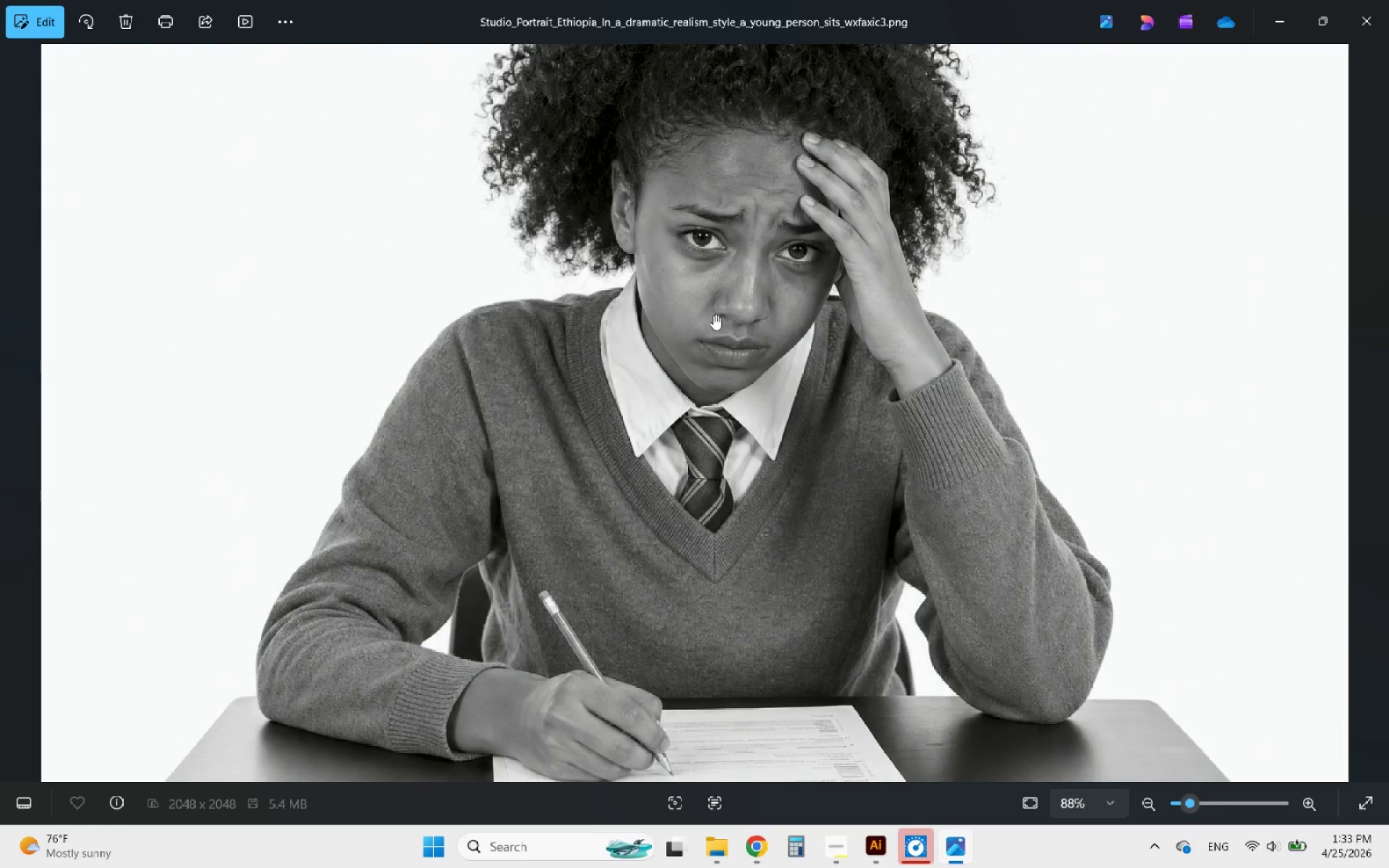 
scroll: coordinate [789, 482], scroll_direction: down, amount: 4.0
 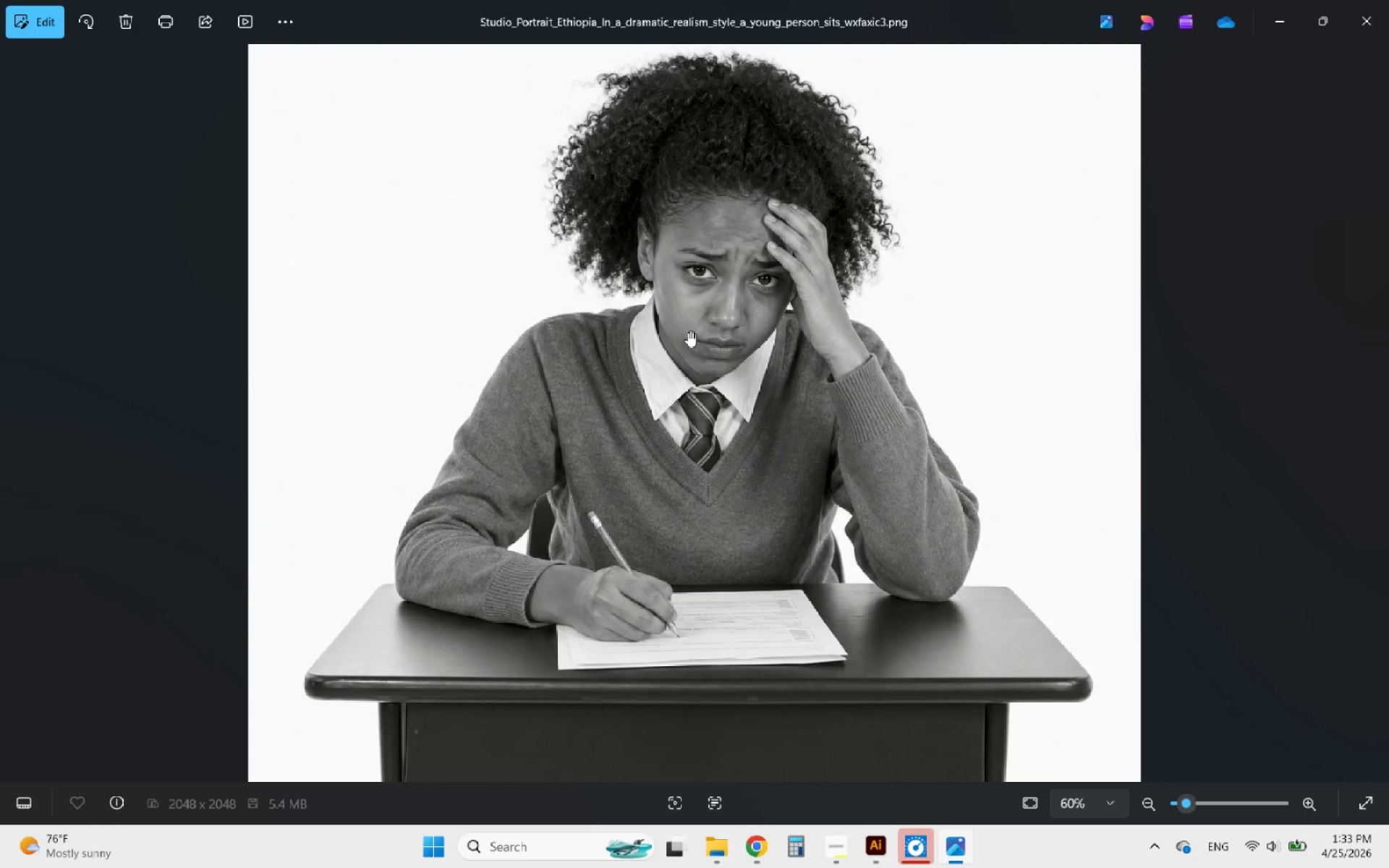 
scroll: coordinate [666, 300], scroll_direction: up, amount: 3.0
 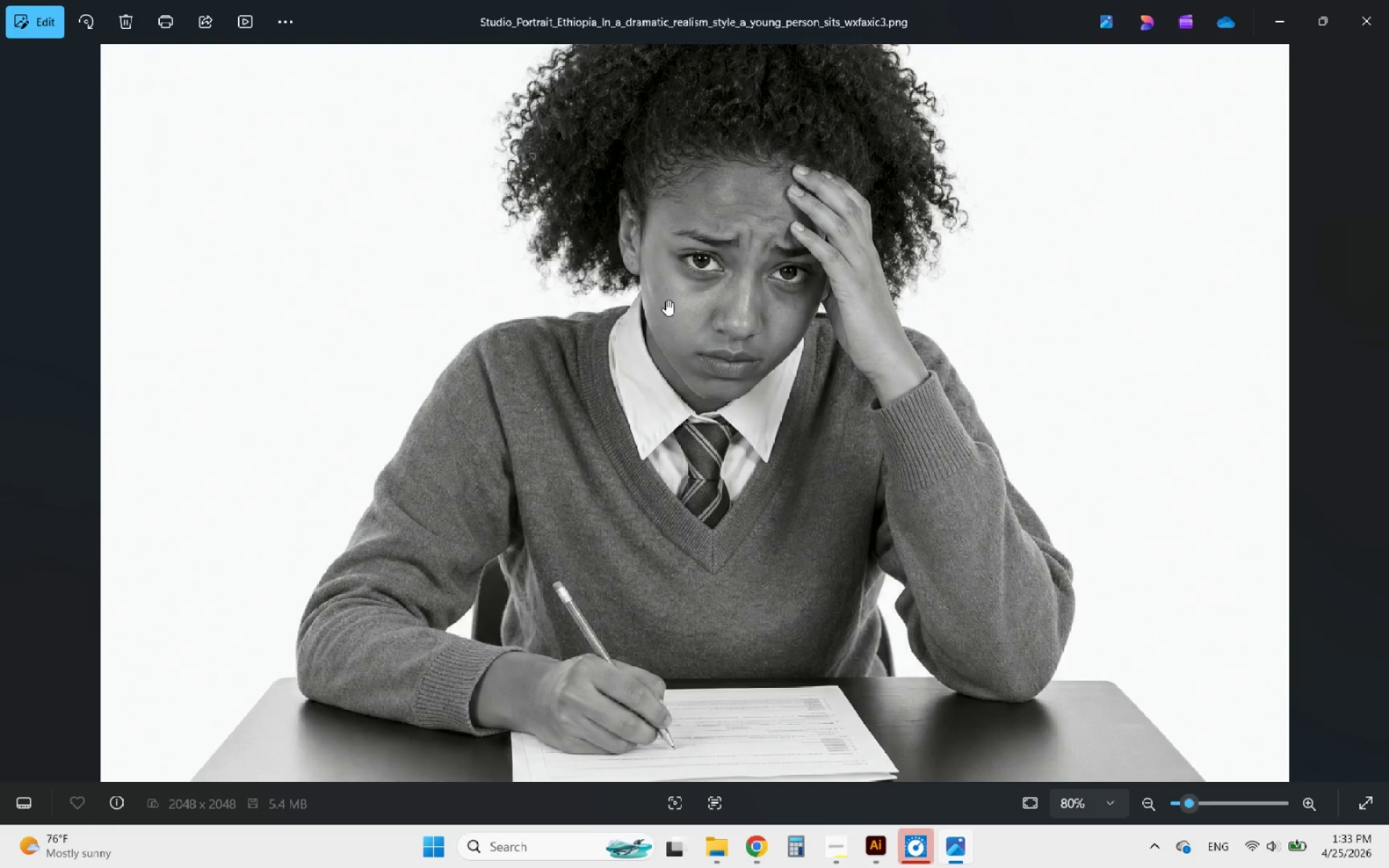 
wait(9.36)
 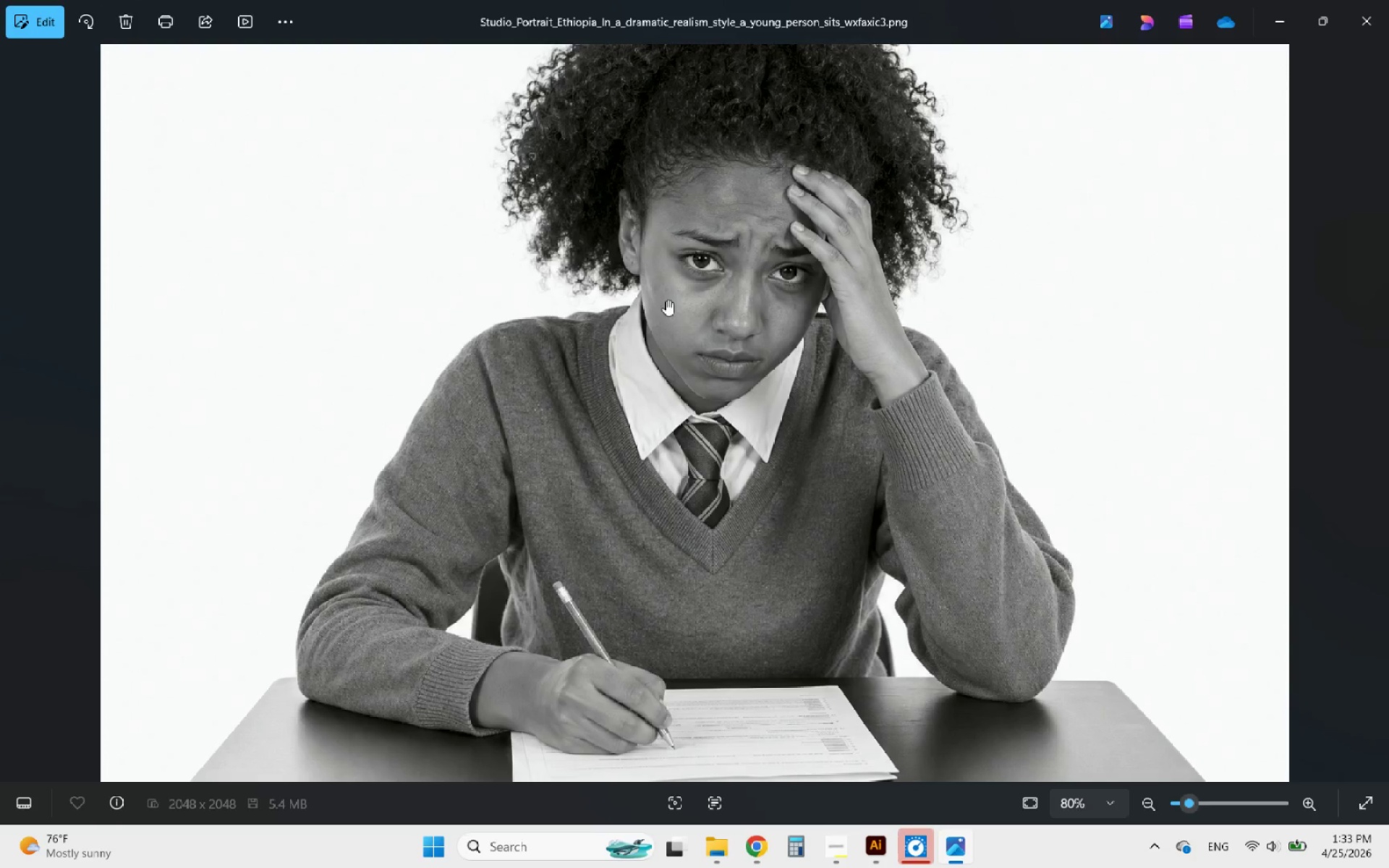 
hold_key(key=AltLeft, duration=0.62)
scroll: coordinate [680, 409], scroll_direction: down, amount: 3.0
 